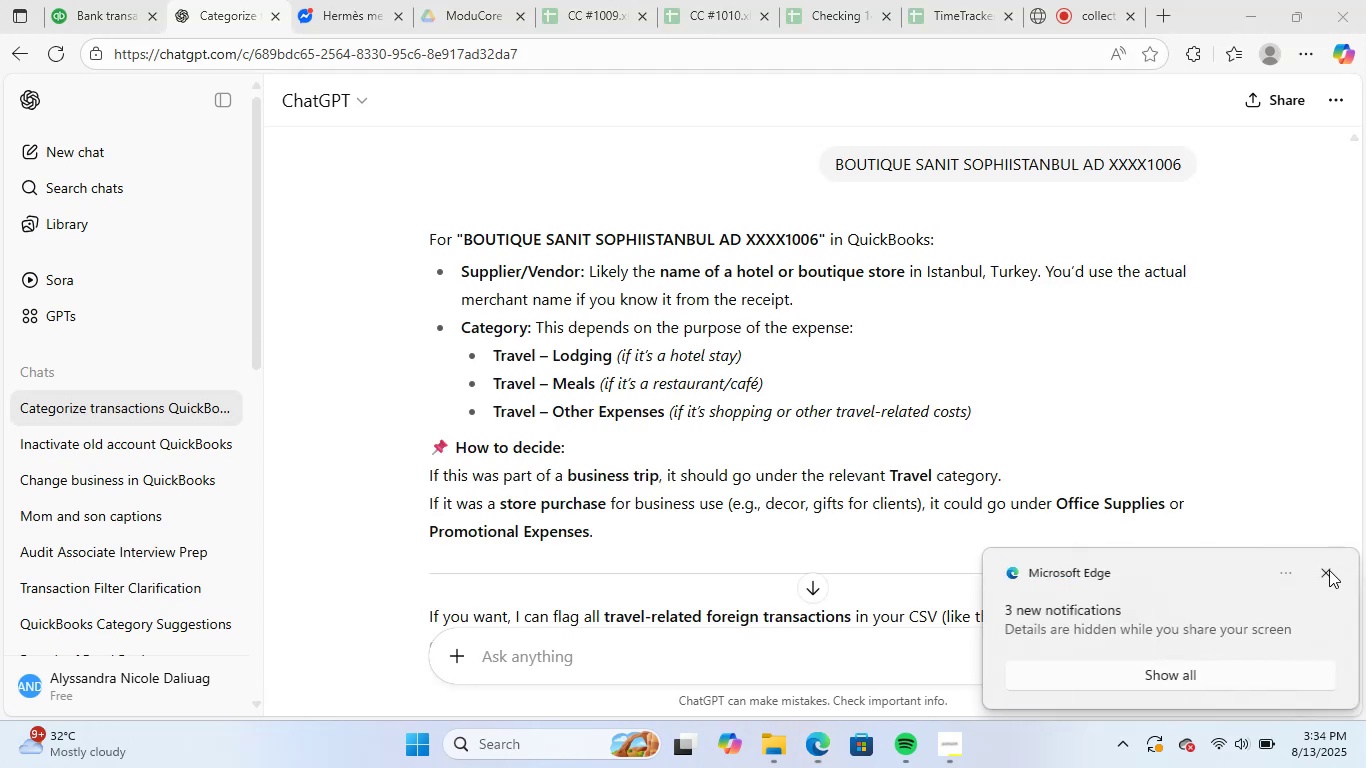 
scroll: coordinate [965, 417], scroll_direction: down, amount: 2.0
 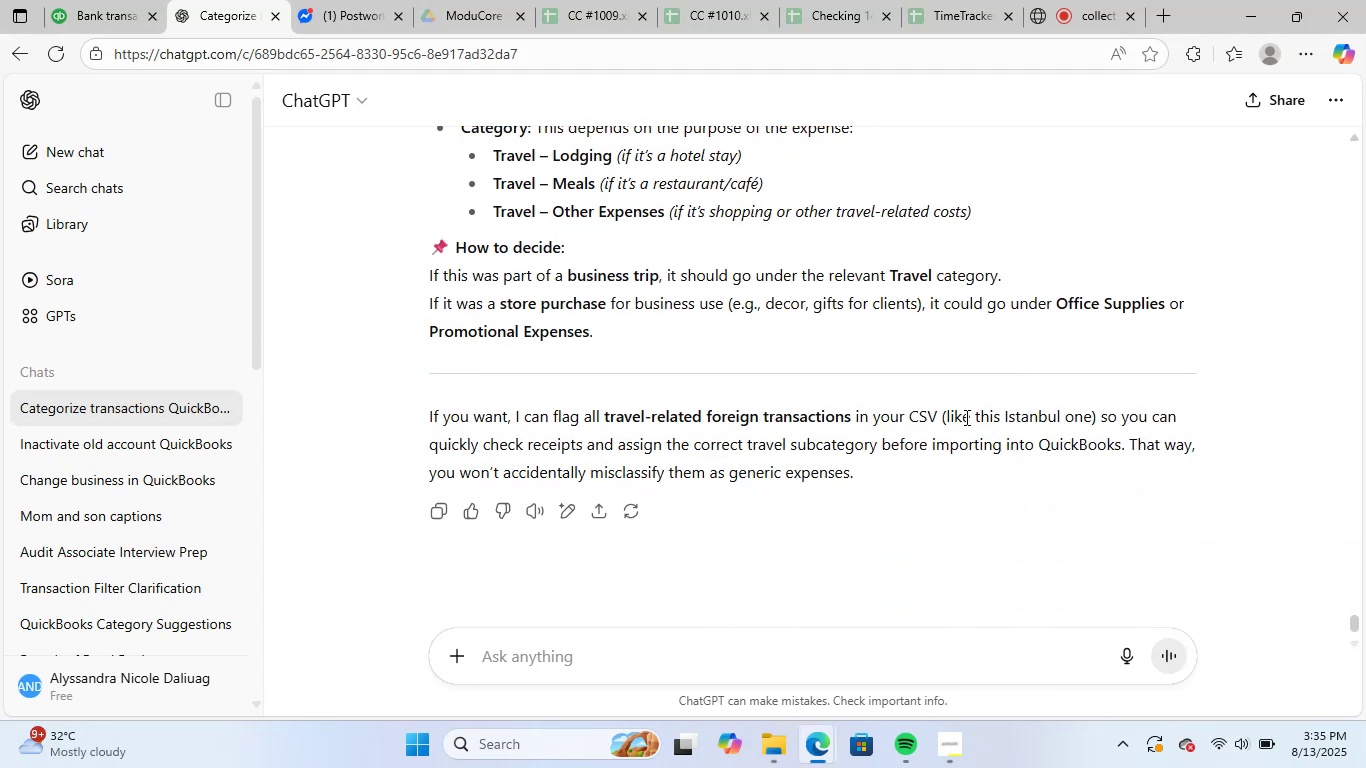 
scroll: coordinate [979, 435], scroll_direction: up, amount: 1.0
 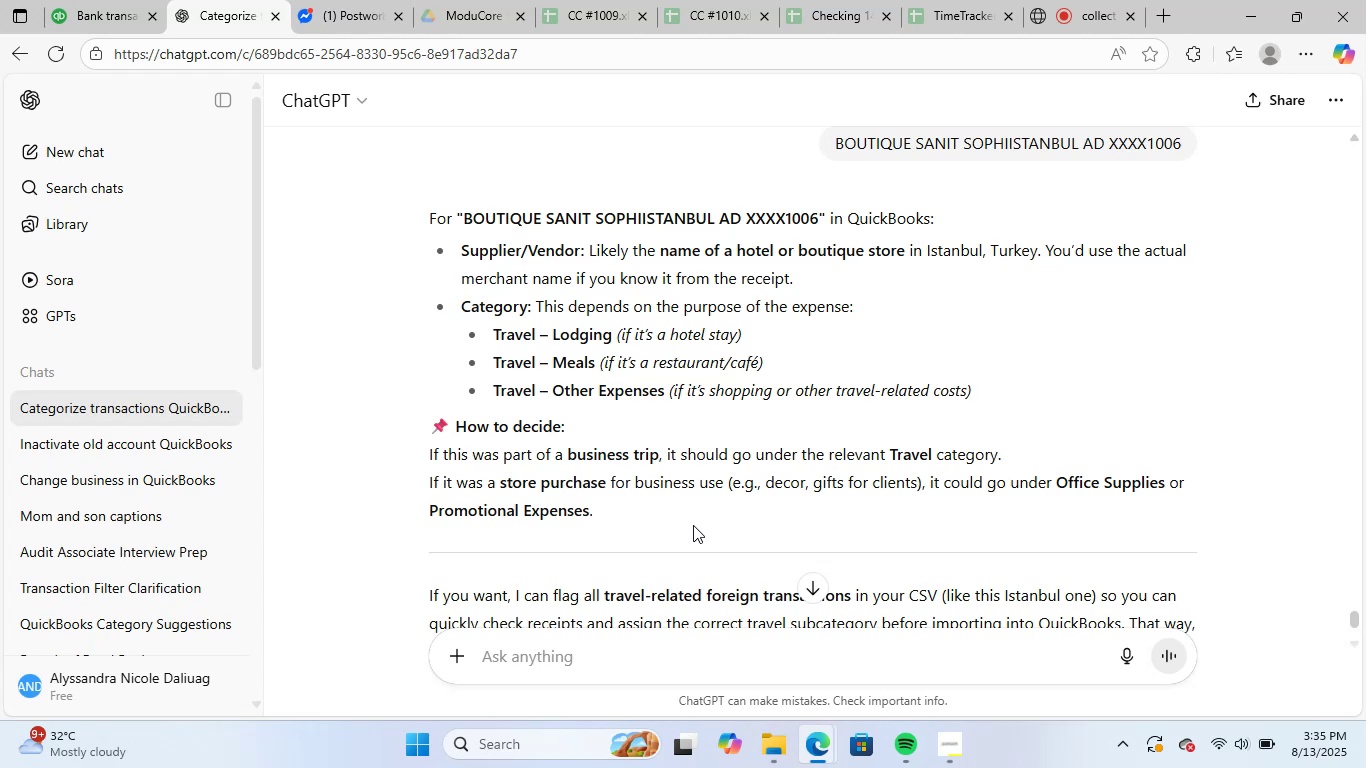 
wait(44.79)
 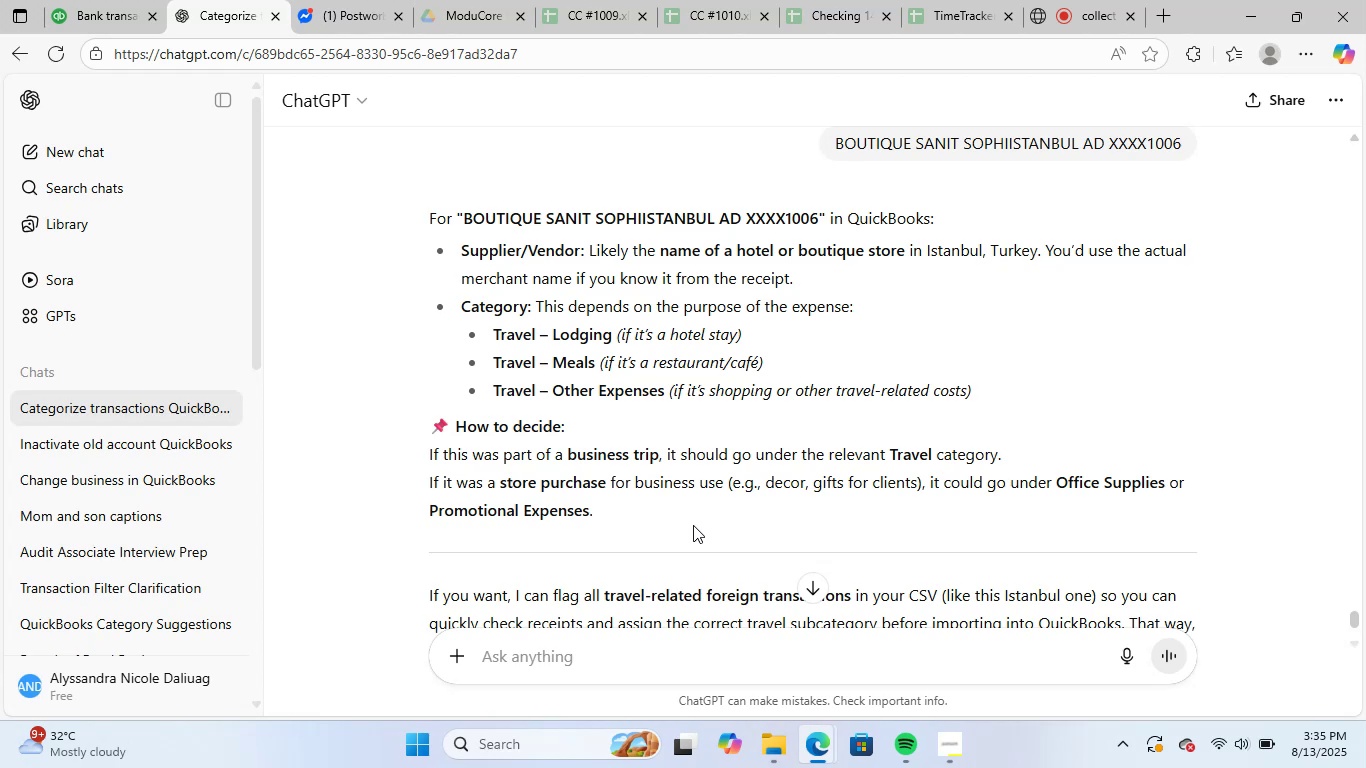 
scroll: coordinate [695, 502], scroll_direction: down, amount: 1.0
 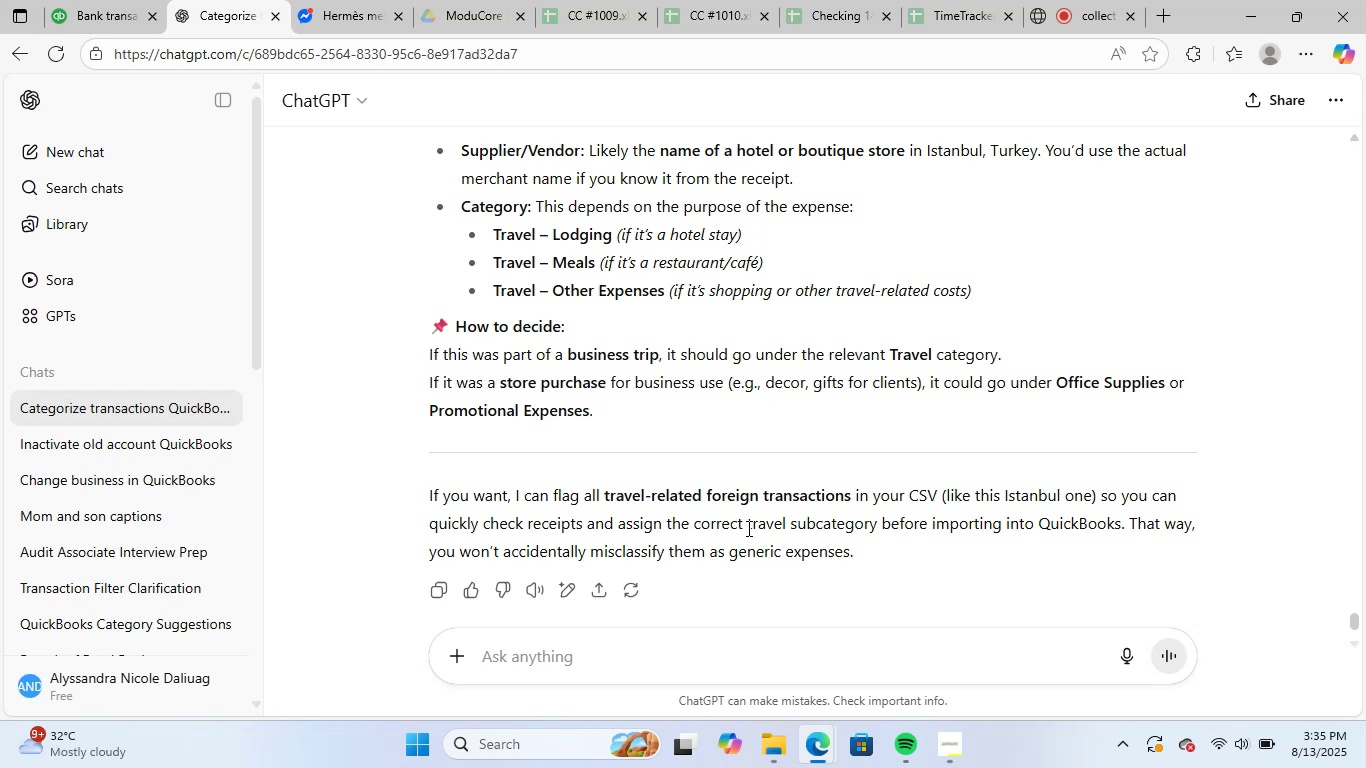 
wait(13.62)
 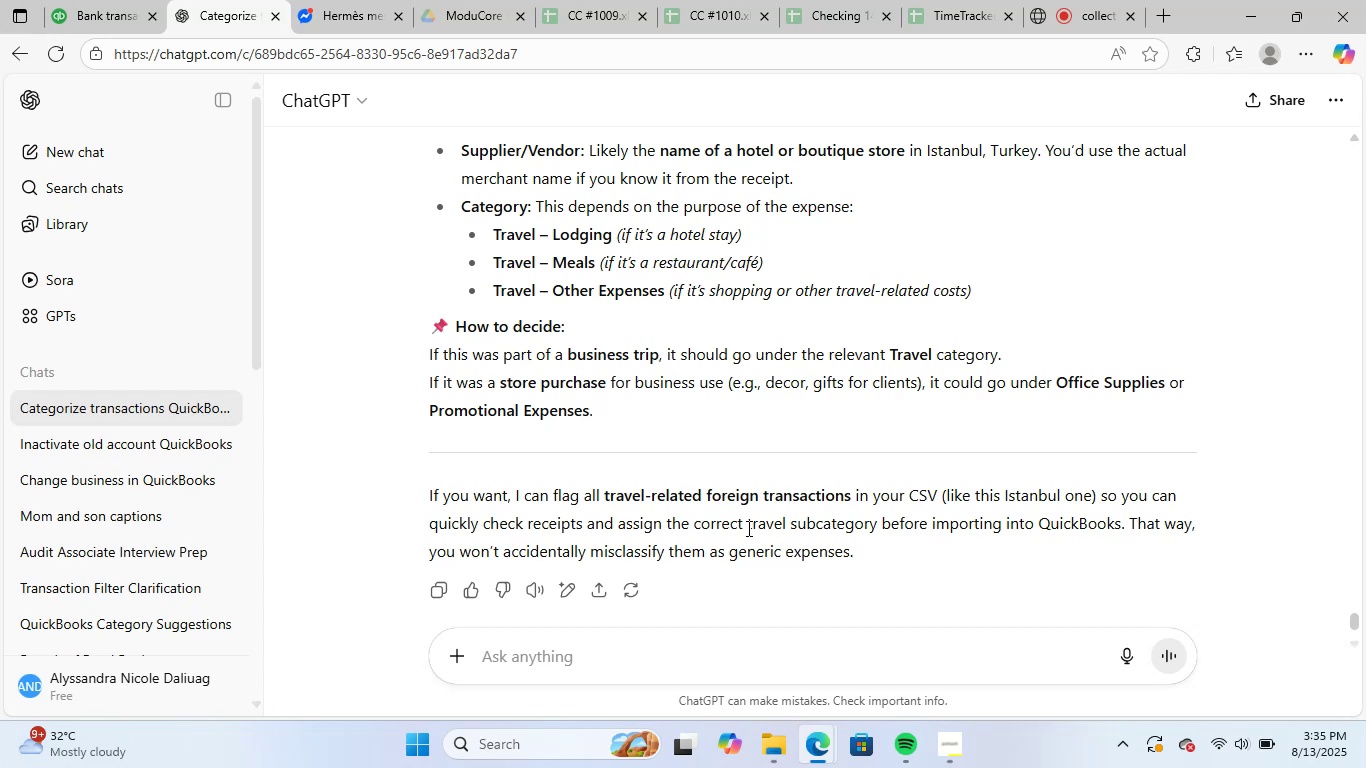 
scroll: coordinate [751, 521], scroll_direction: up, amount: 1.0
 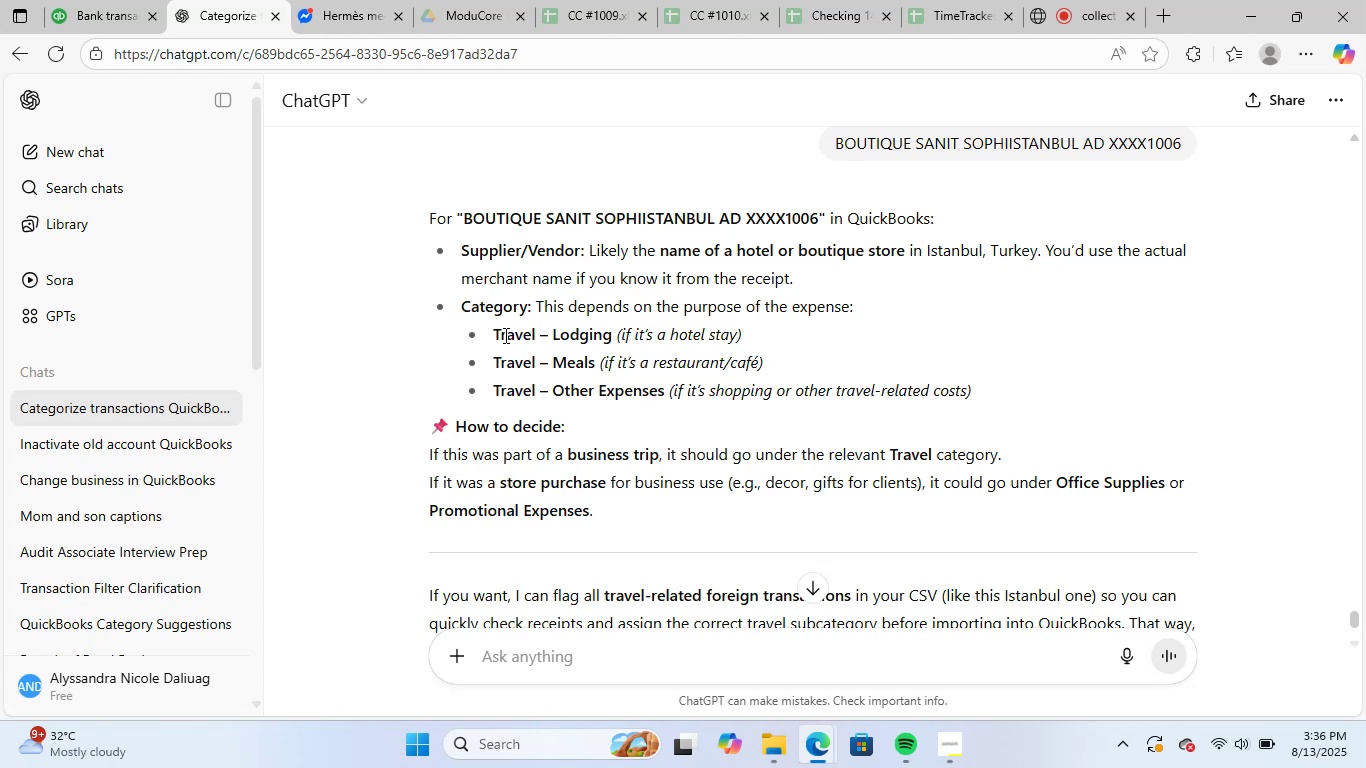 
wait(16.1)
 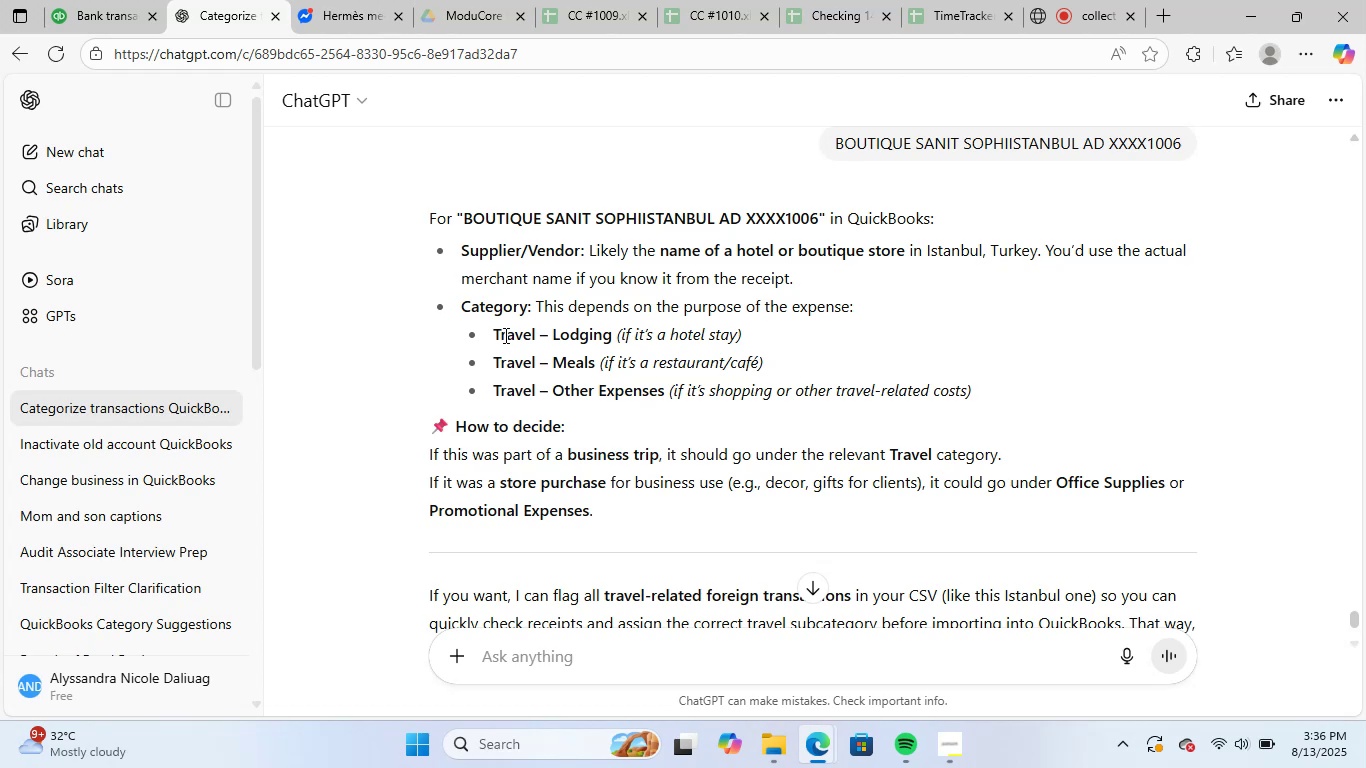 
left_click([95, 2])
 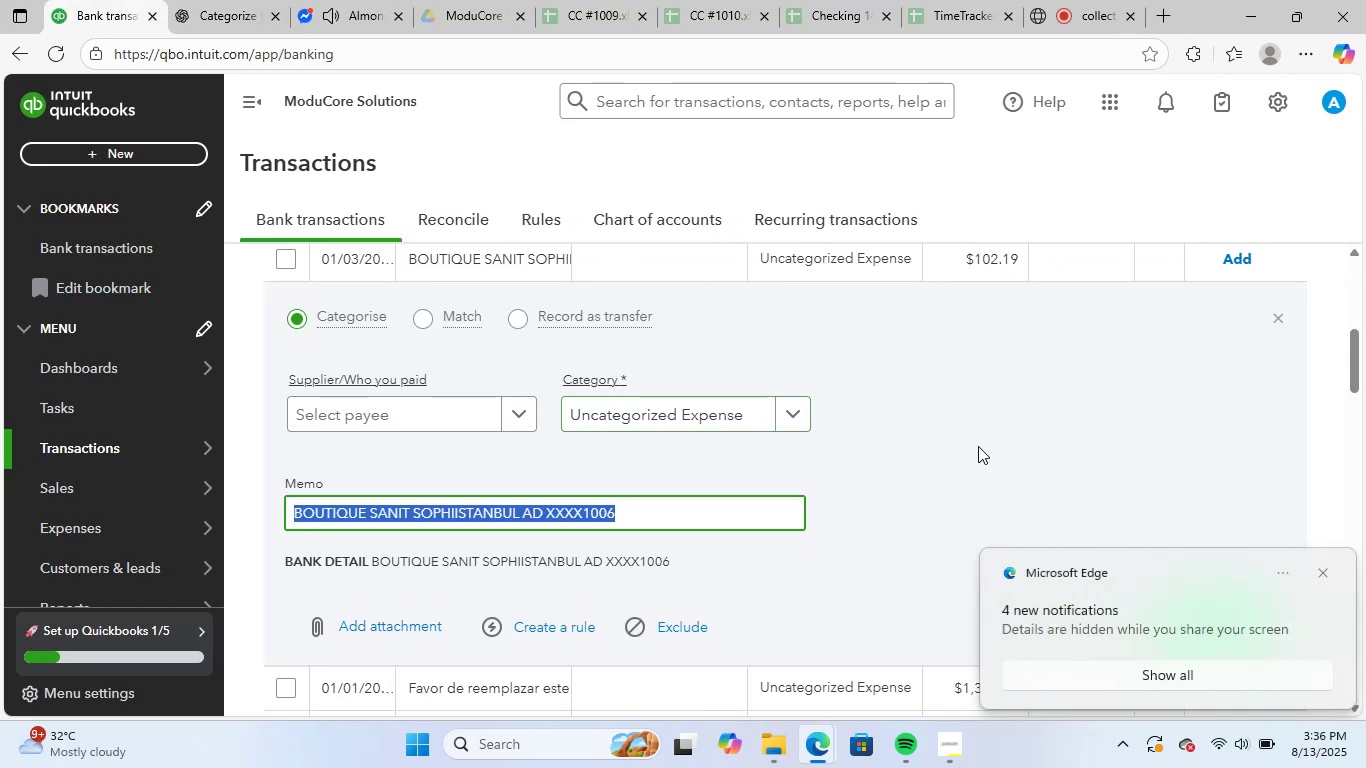 
left_click([997, 438])
 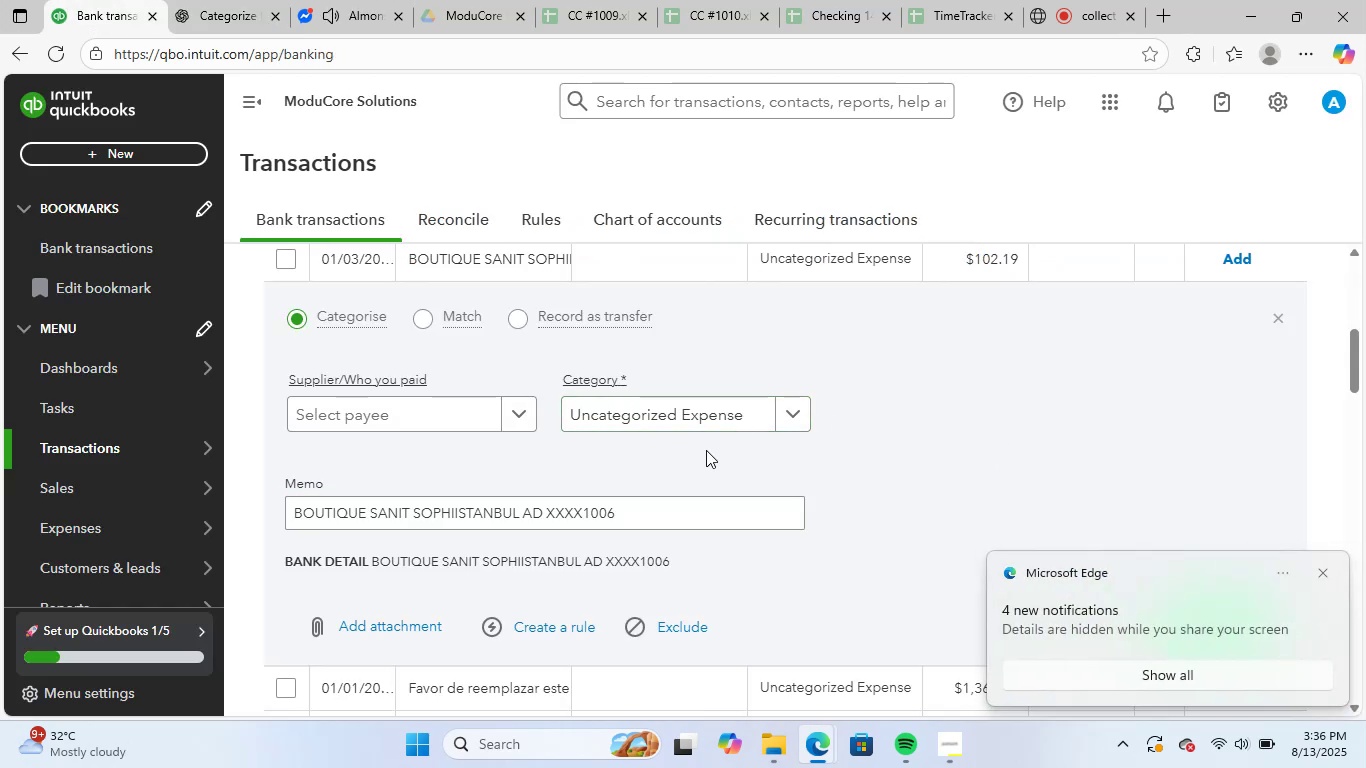 
scroll: coordinate [661, 475], scroll_direction: up, amount: 1.0
 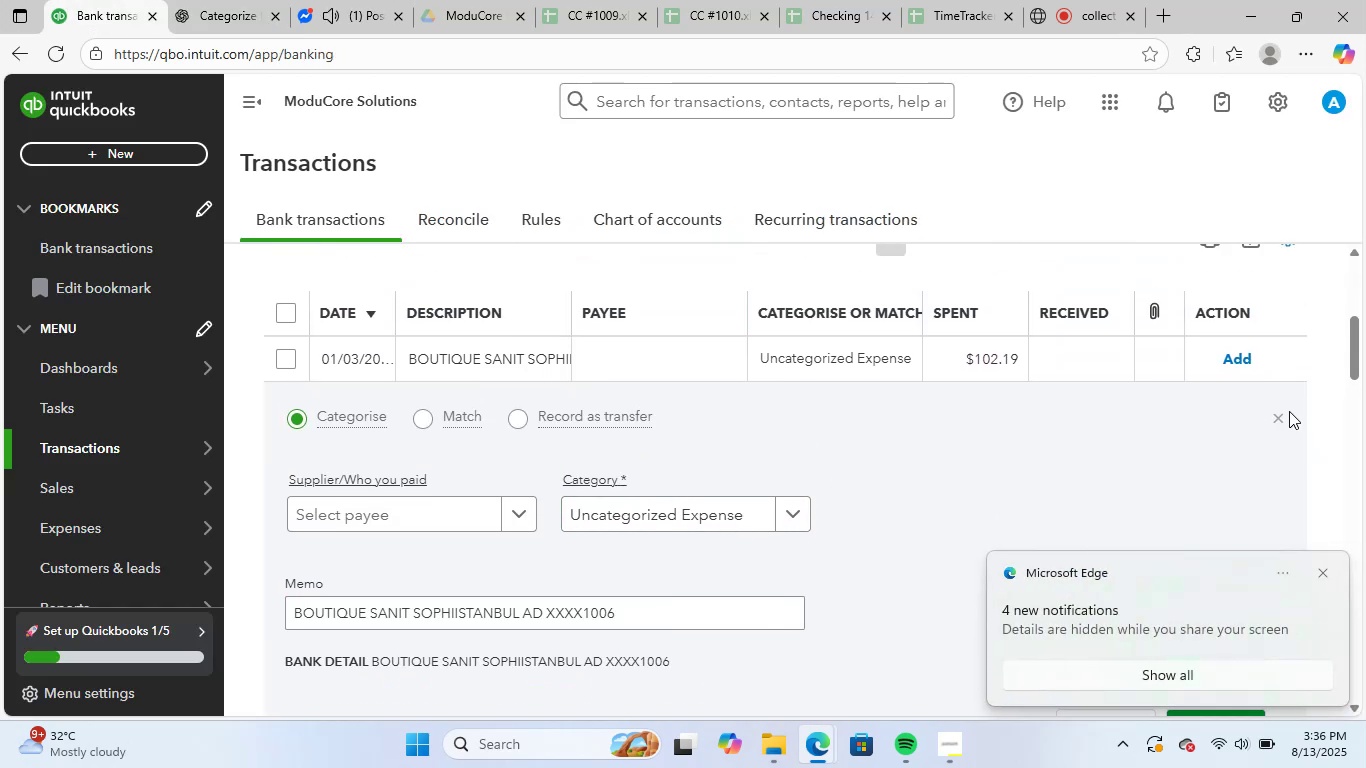 
left_click([1278, 417])
 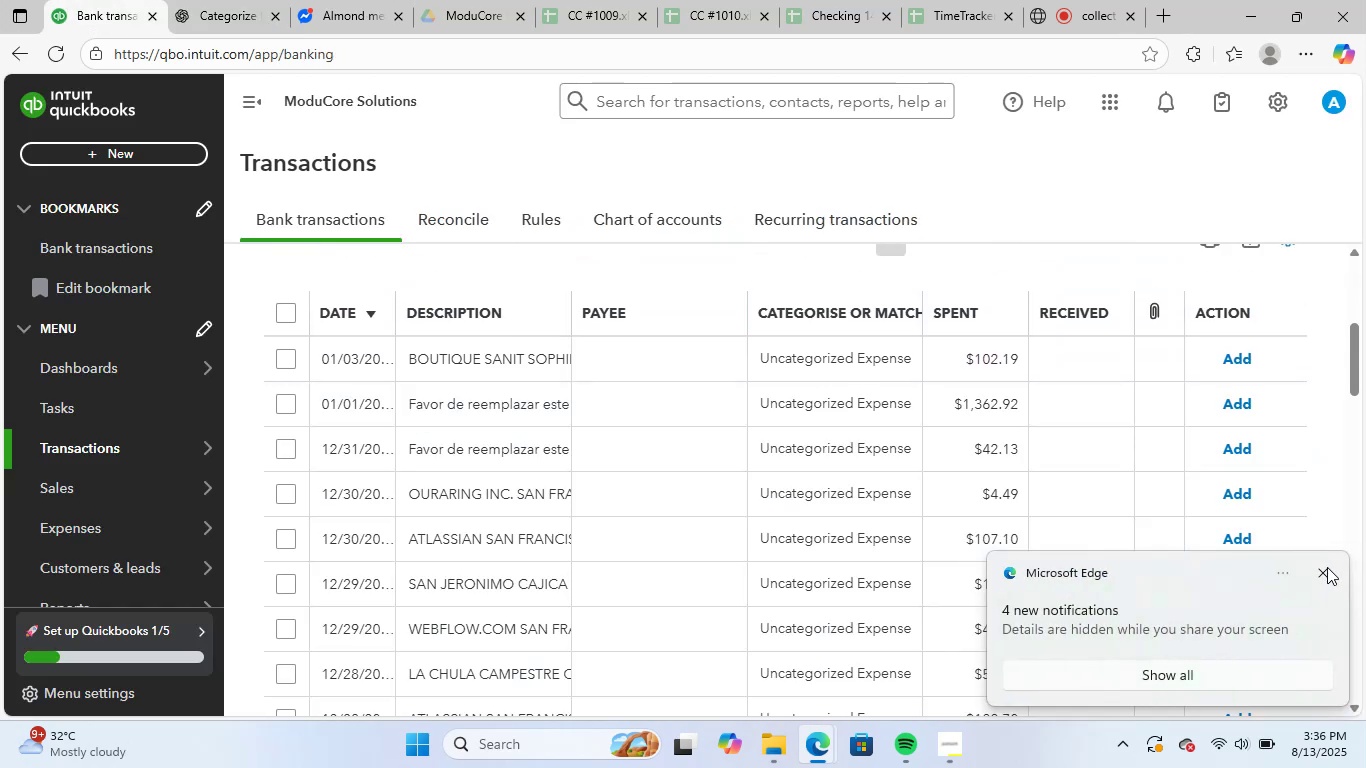 
left_click([1327, 568])
 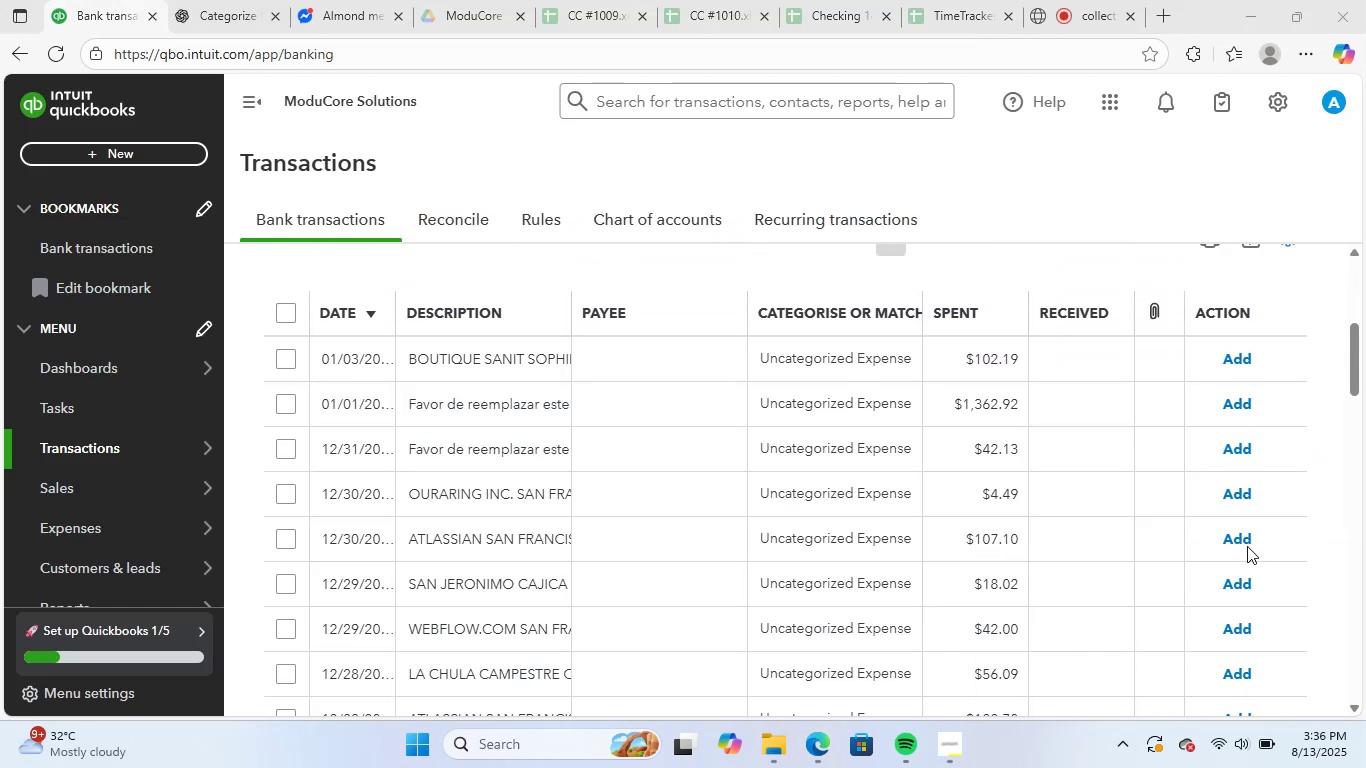 
scroll: coordinate [709, 481], scroll_direction: up, amount: 2.0
 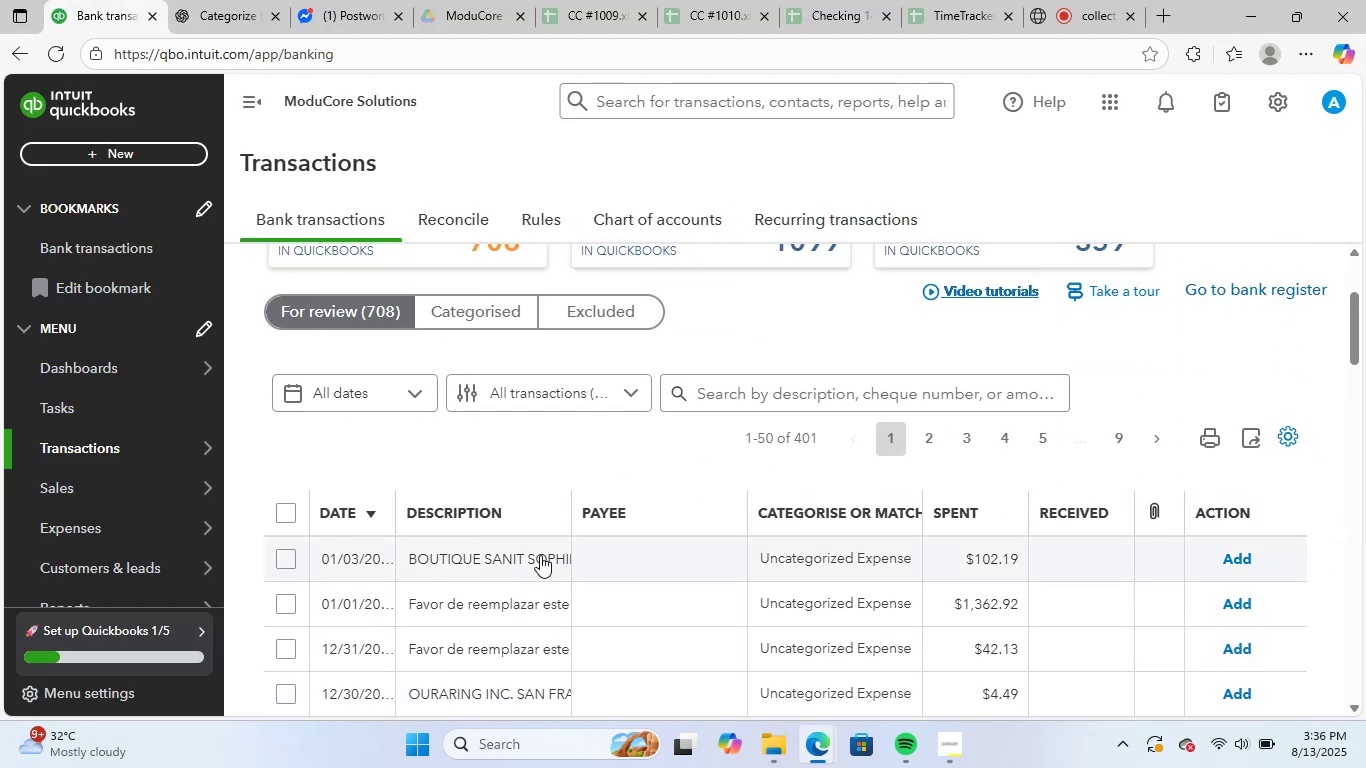 
left_click([546, 562])
 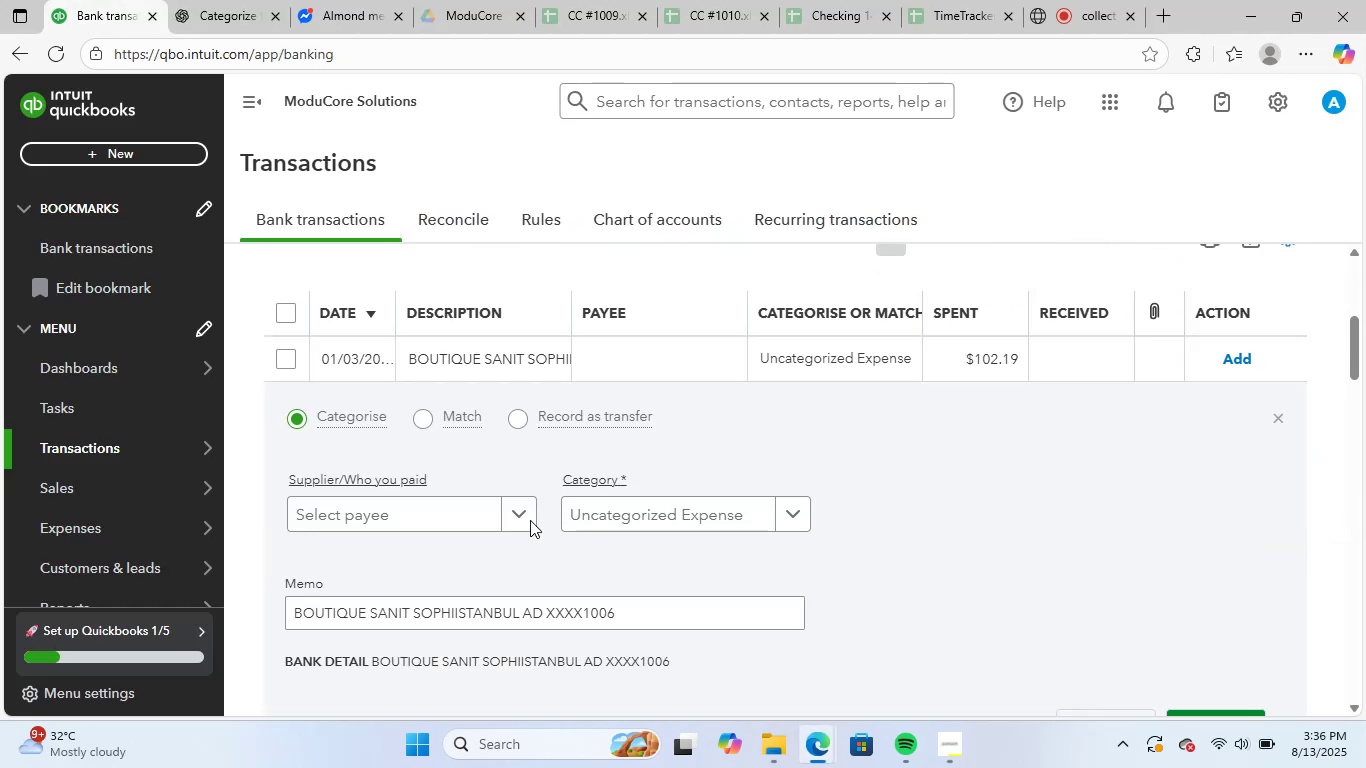 
scroll: coordinate [466, 475], scroll_direction: down, amount: 1.0
 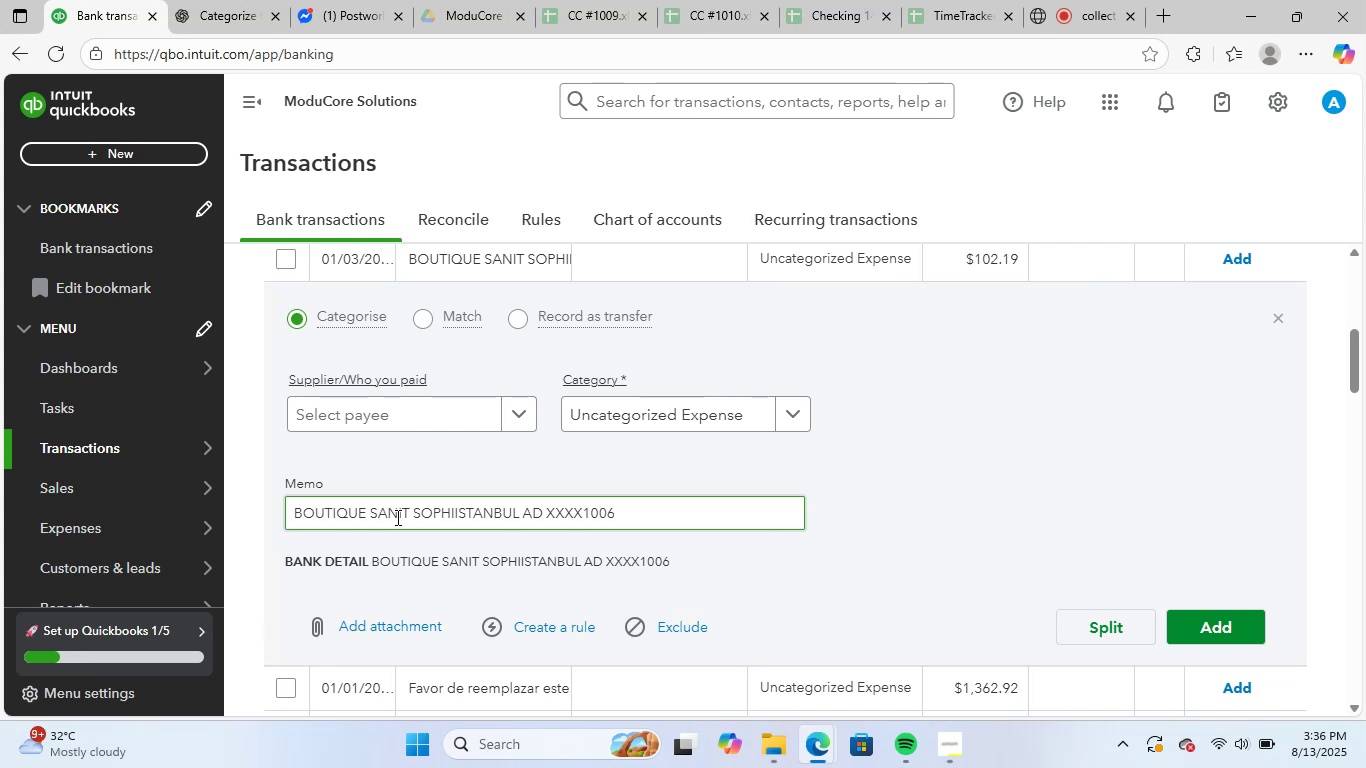 
left_click_drag(start_coordinate=[411, 515], to_coordinate=[252, 516])
 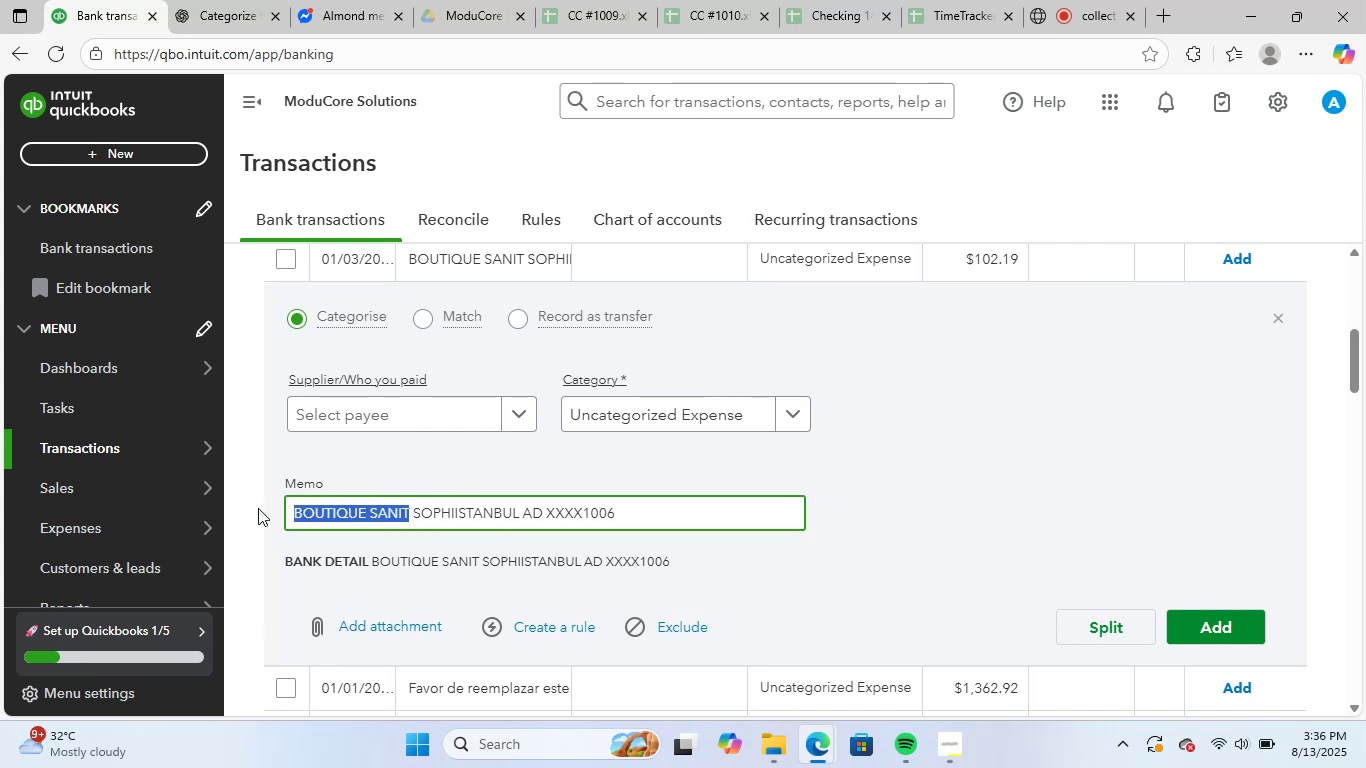 
key(Control+C)
 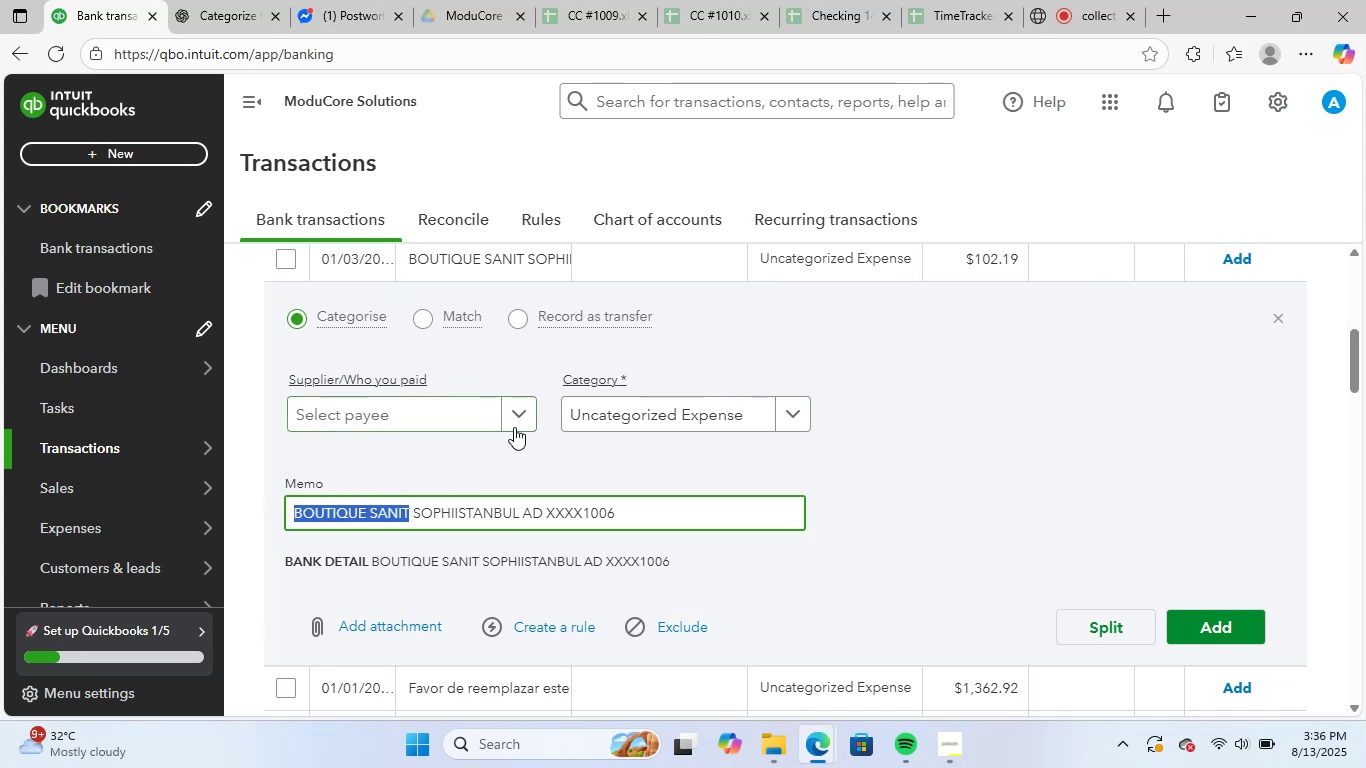 
left_click([519, 422])
 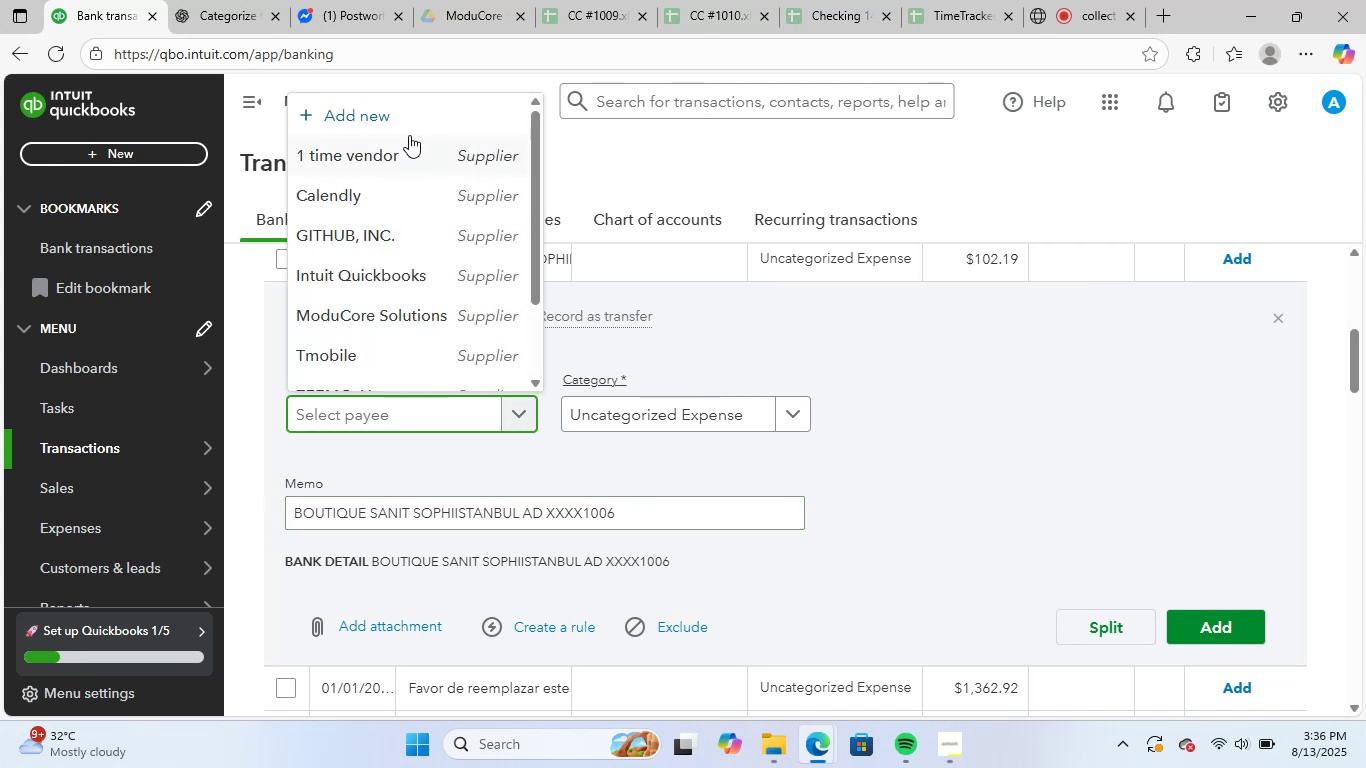 
left_click([418, 119])
 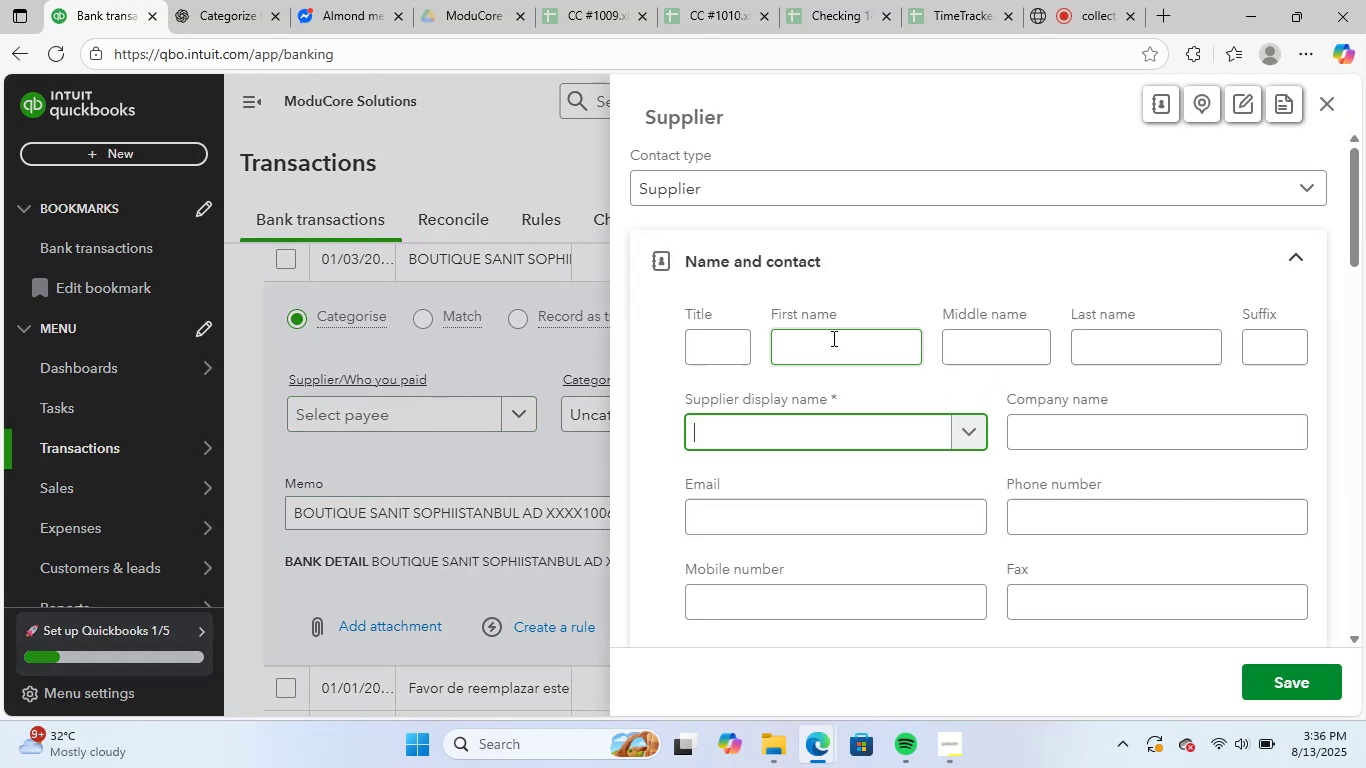 
key(Control+V)
 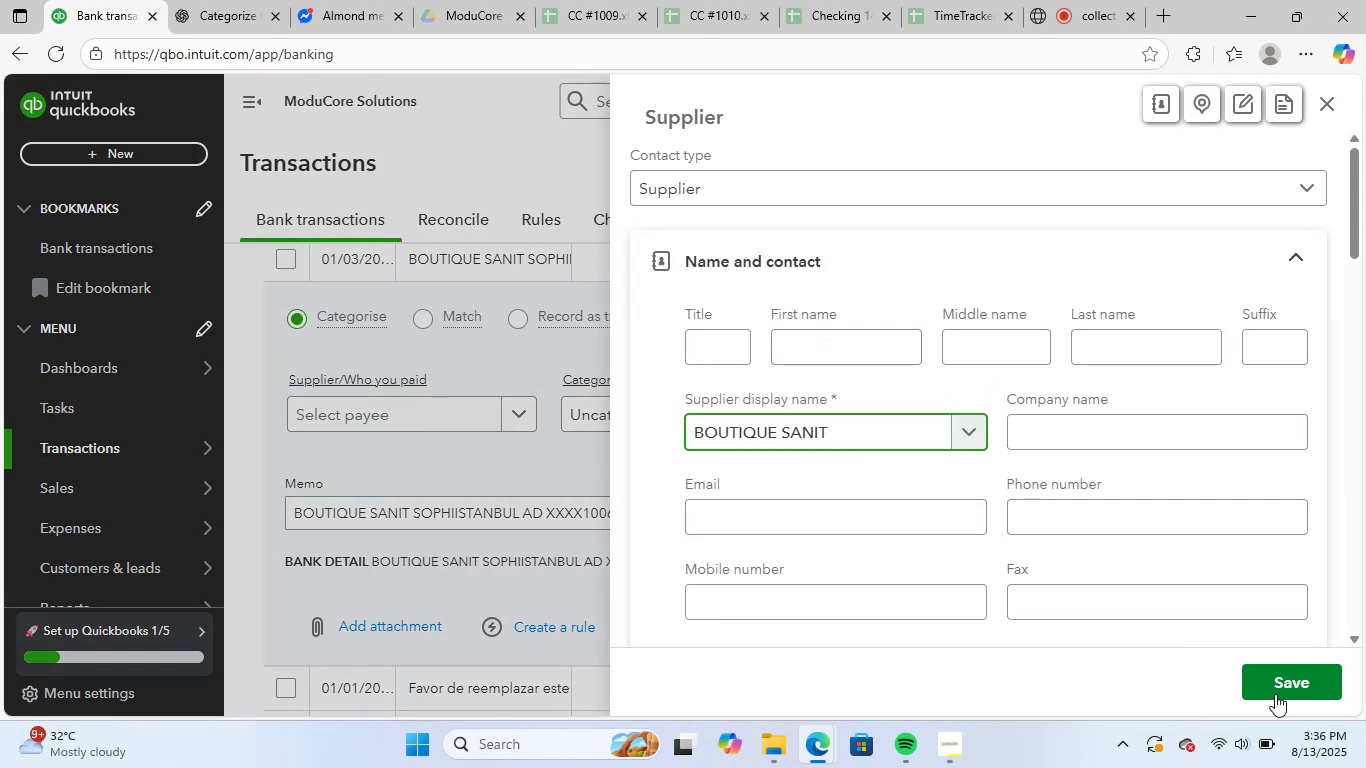 
left_click([1306, 681])
 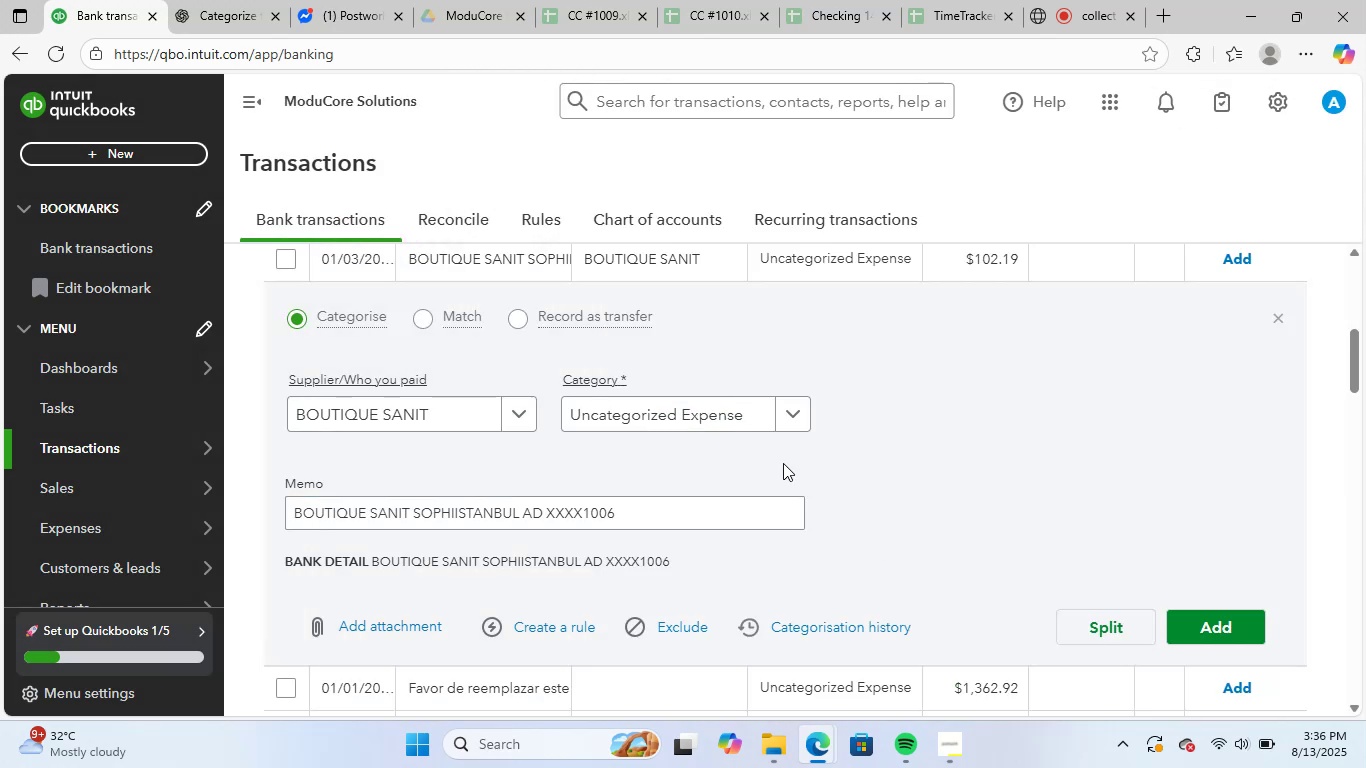 
left_click([720, 421])
 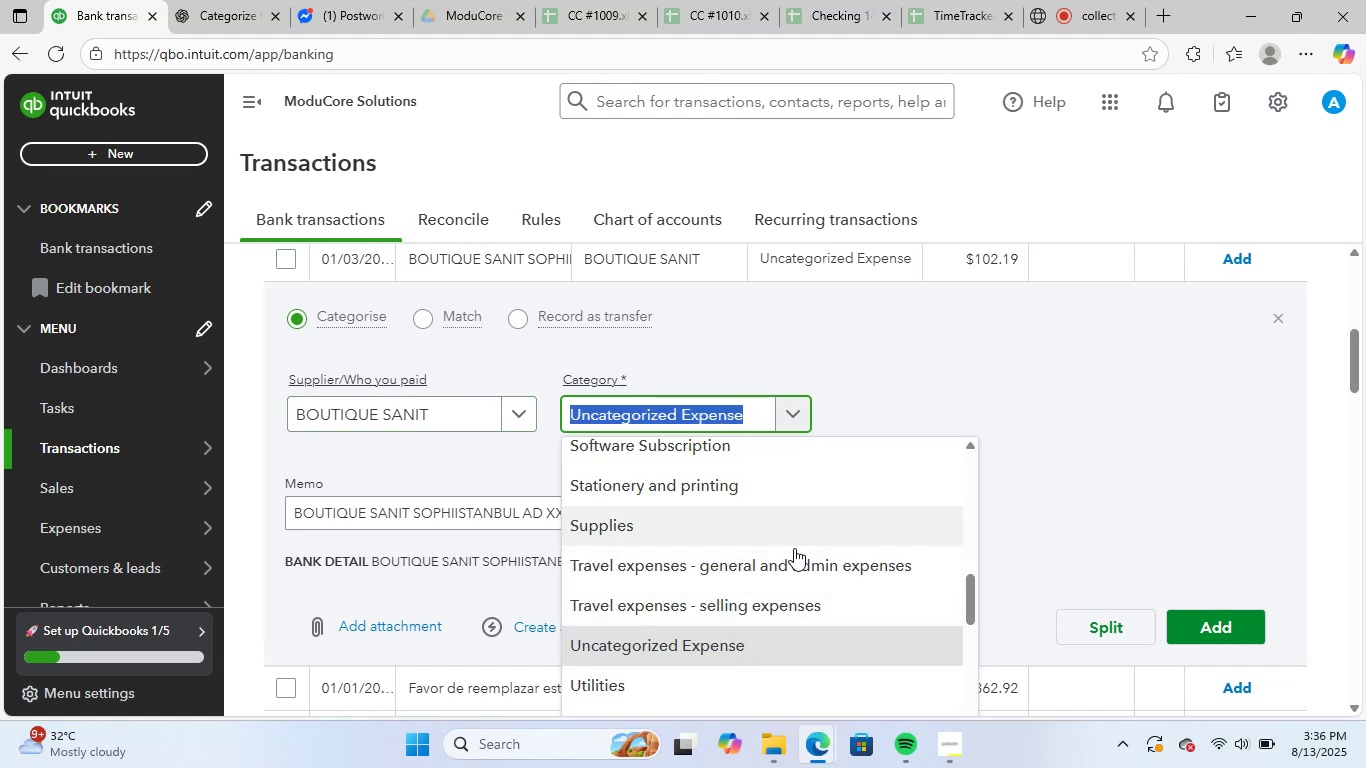 
scroll: coordinate [829, 573], scroll_direction: down, amount: 3.0
 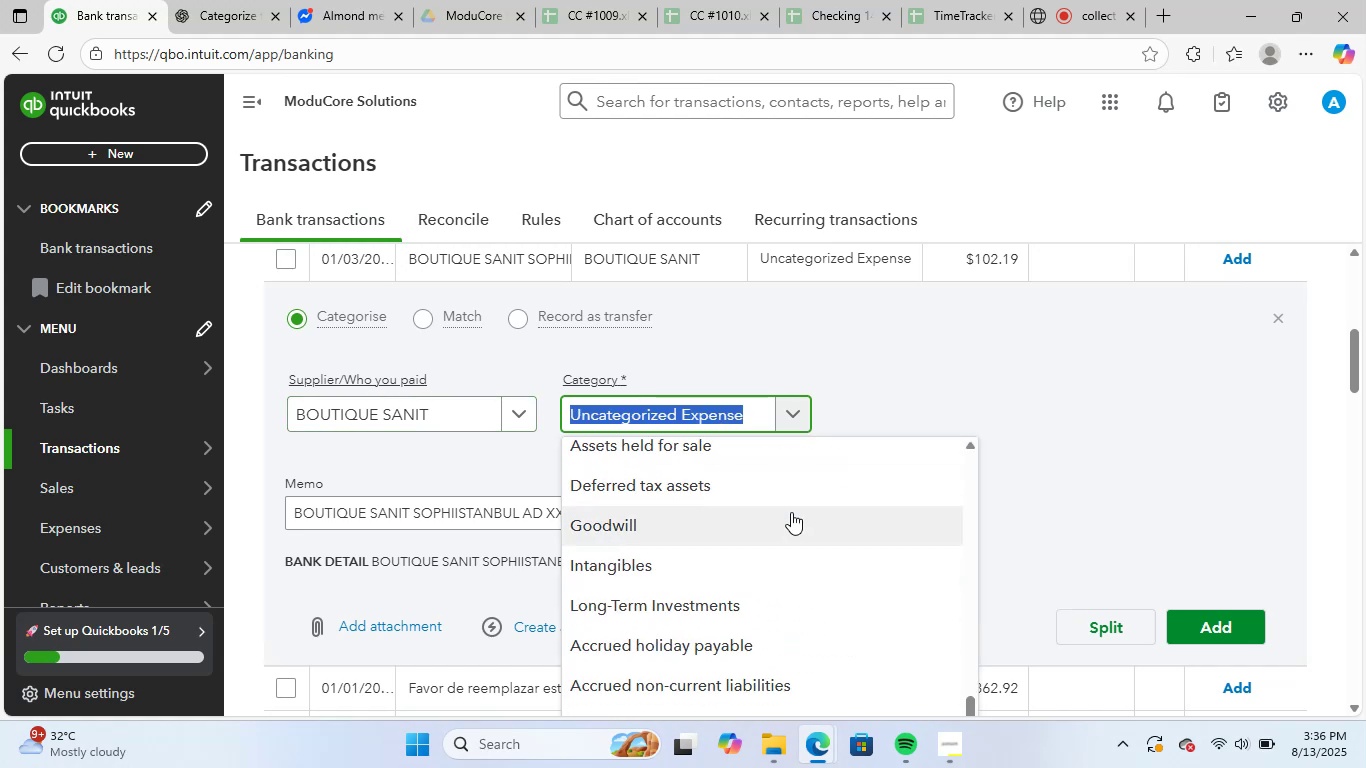 
type(trave)
 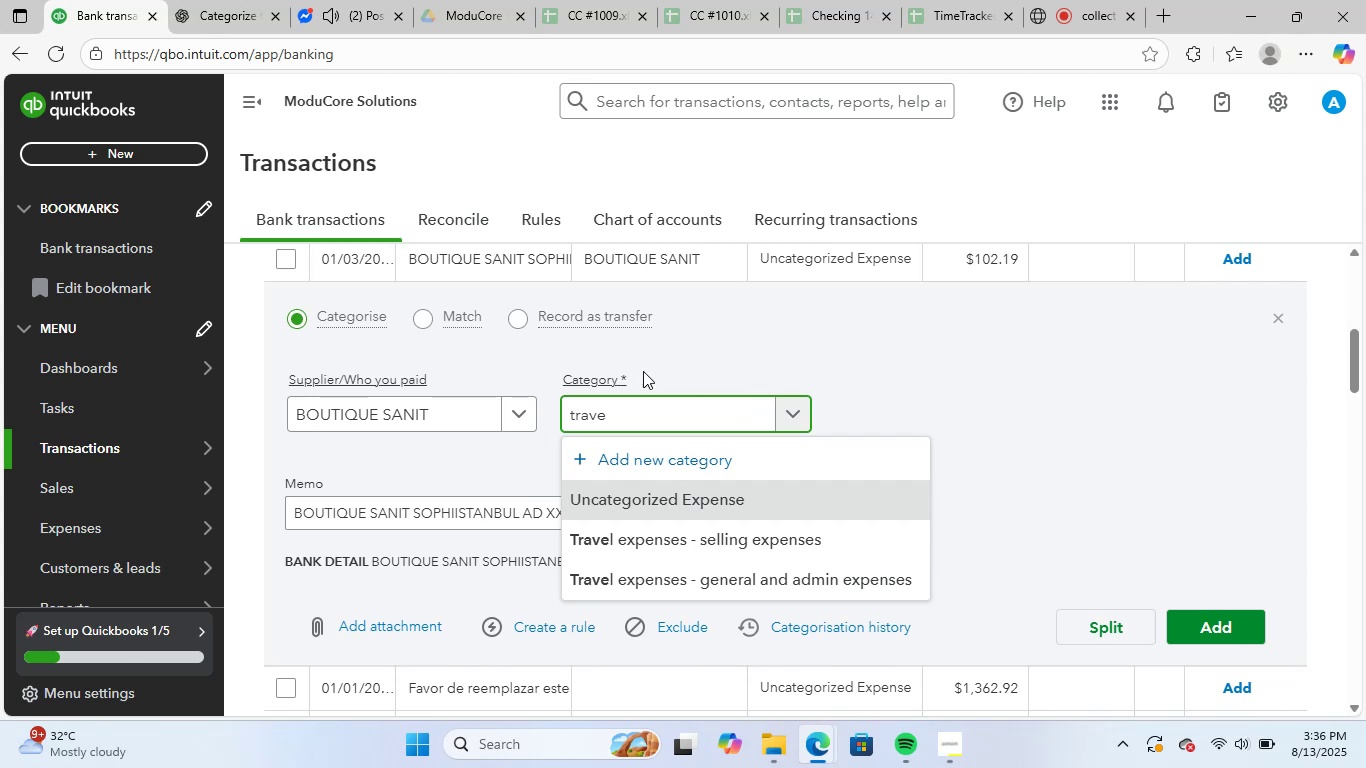 
left_click([234, 0])
 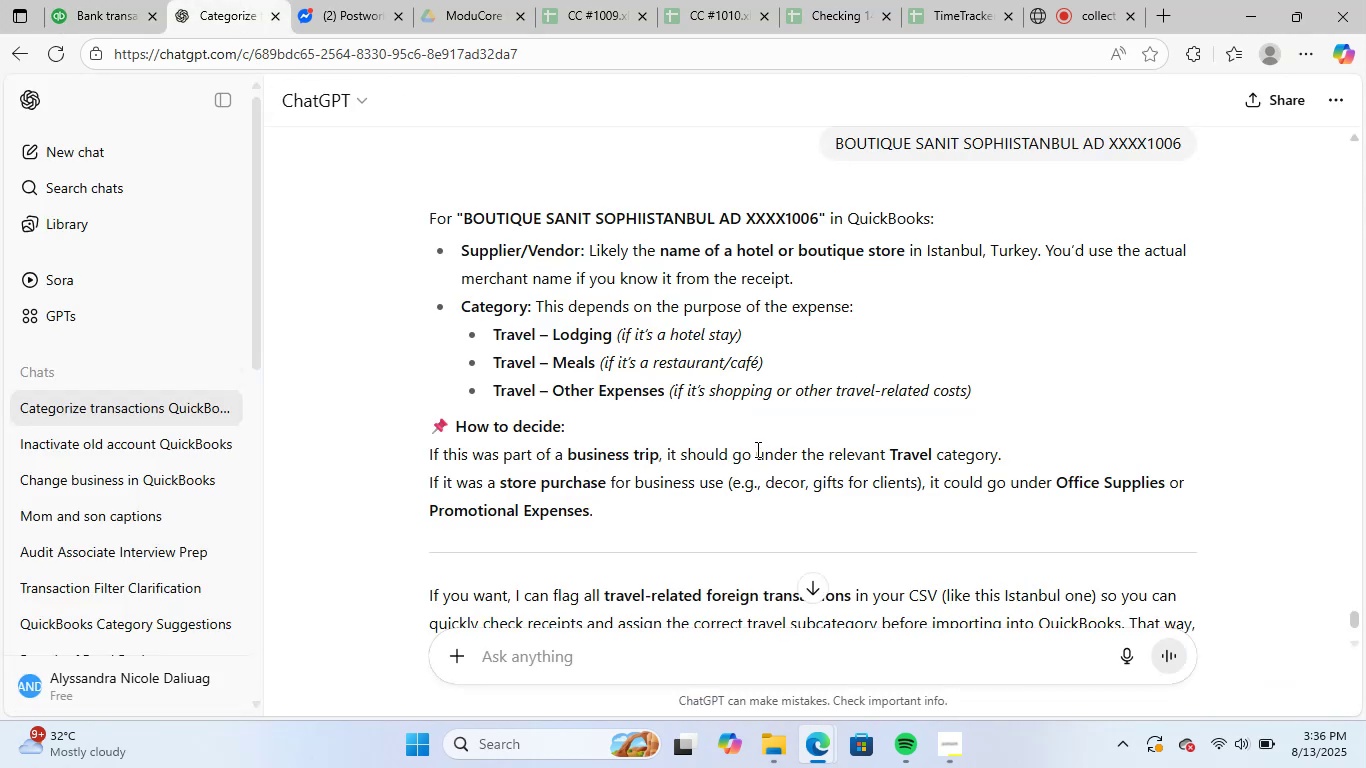 
wait(6.38)
 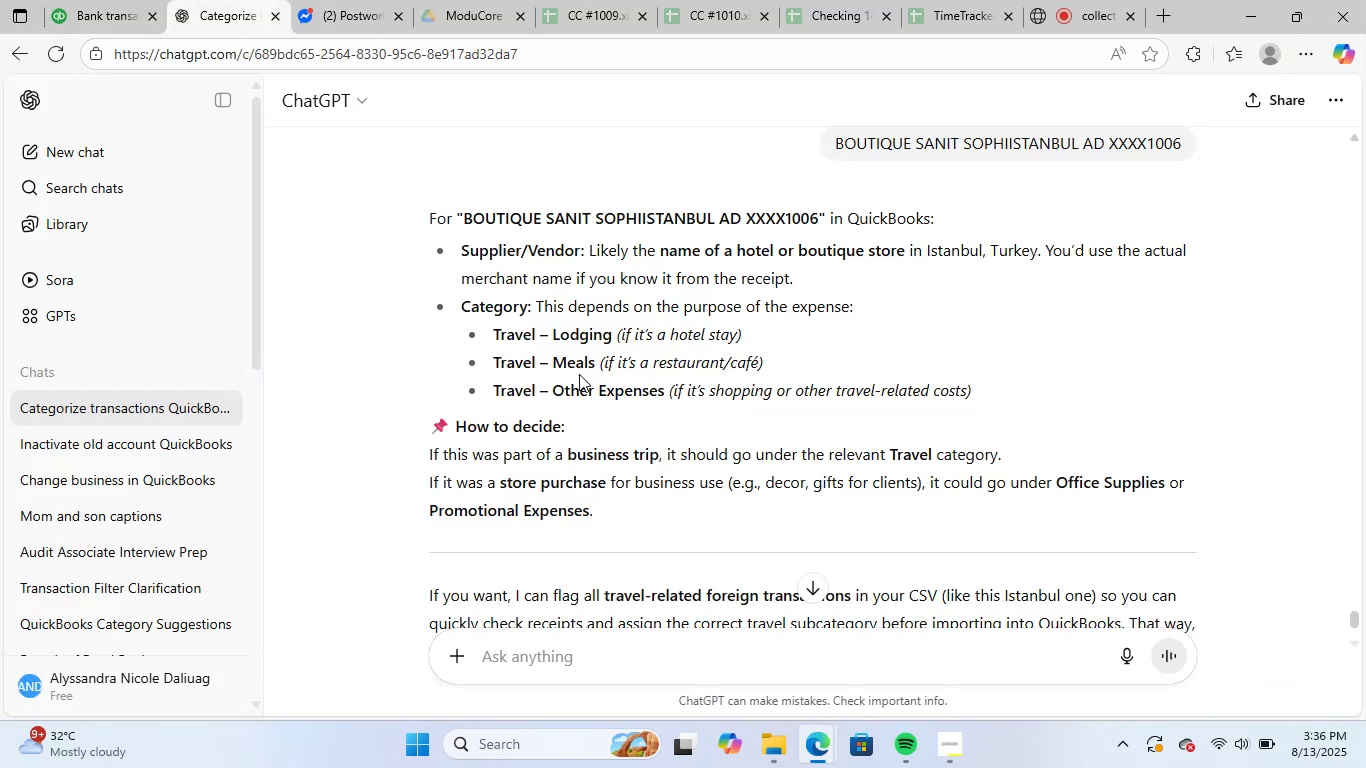 
scroll: coordinate [756, 449], scroll_direction: down, amount: 1.0
 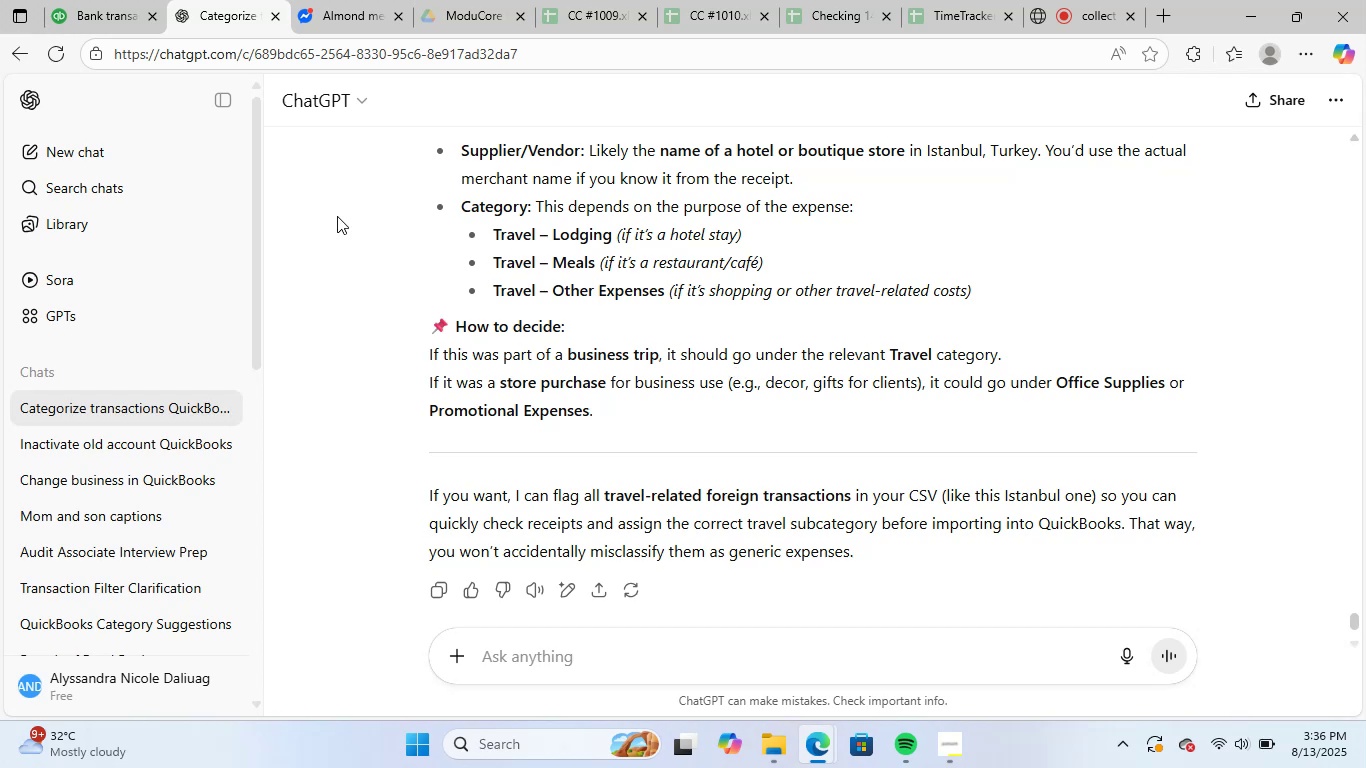 
scroll: coordinate [681, 370], scroll_direction: up, amount: 2.0
 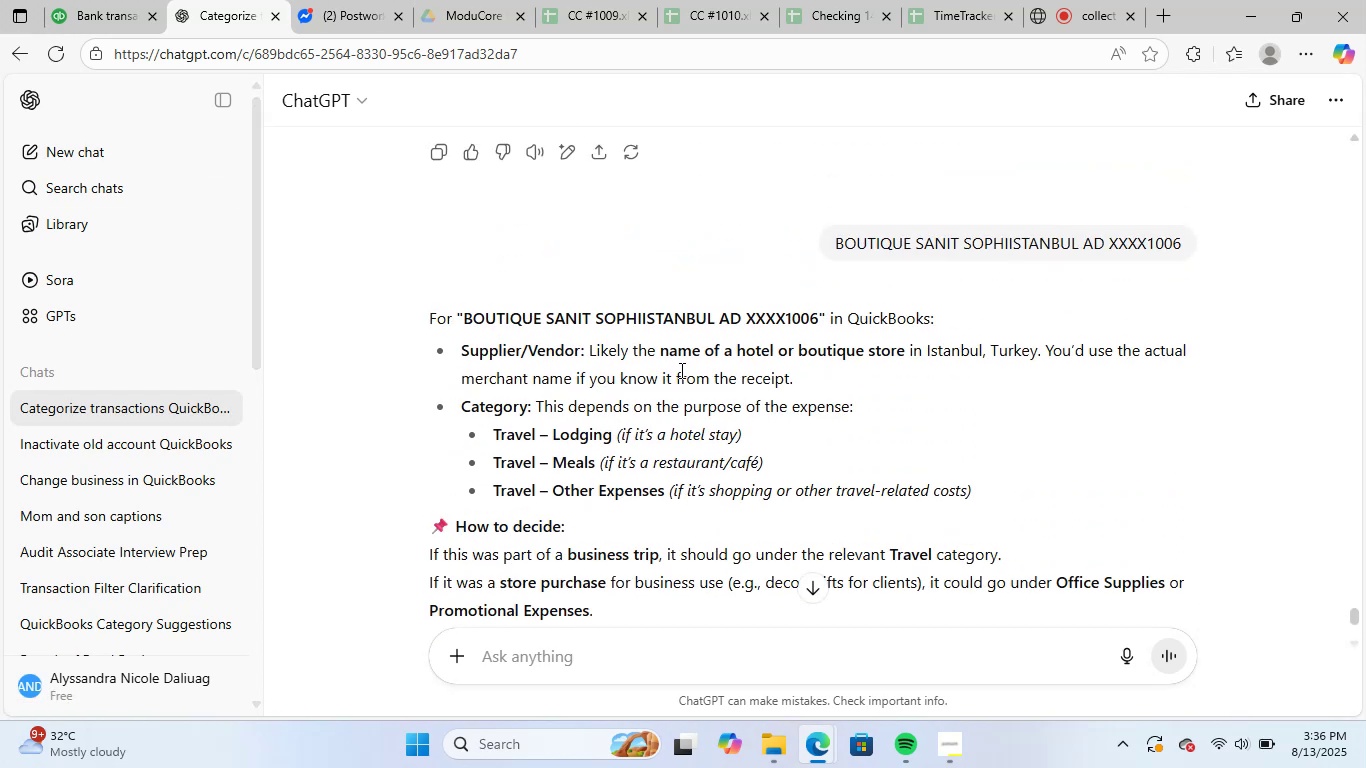 
scroll: coordinate [680, 370], scroll_direction: down, amount: 2.0
 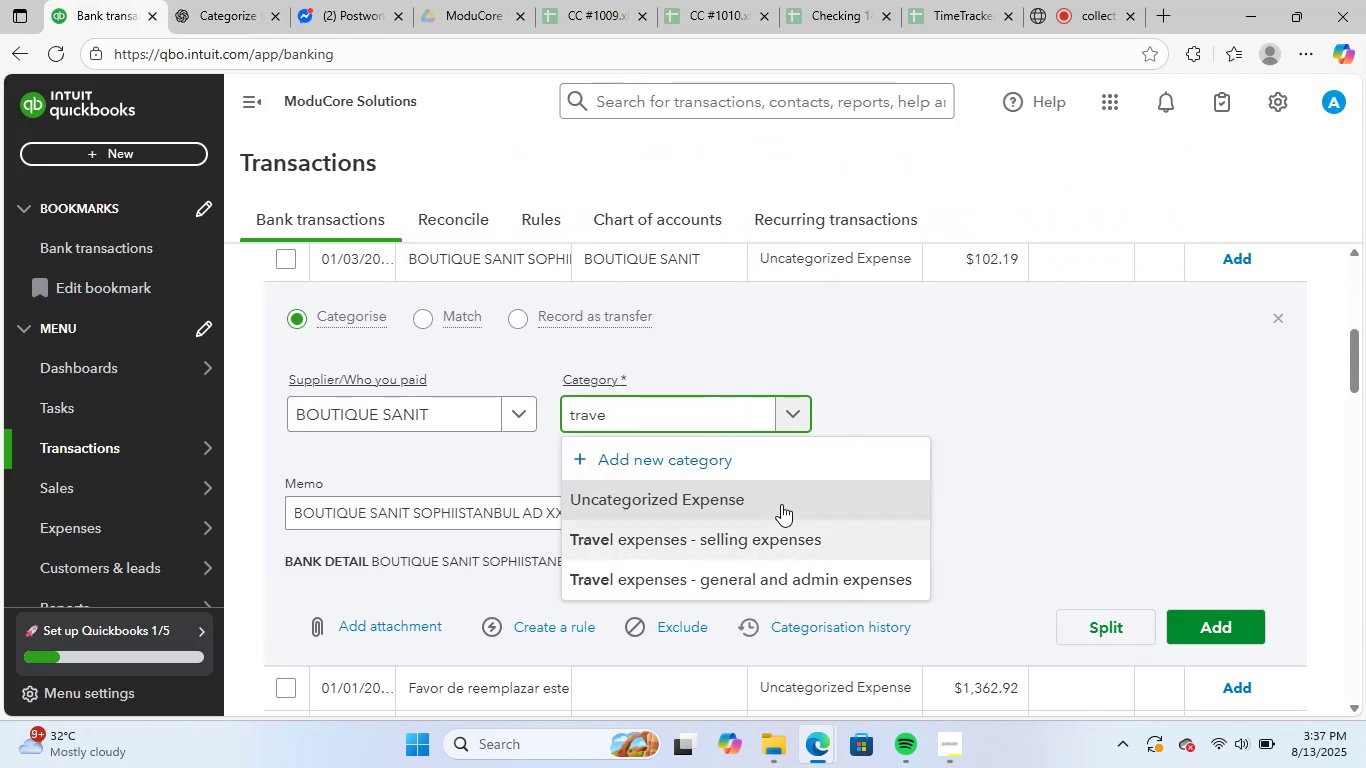 
left_click([239, 0])
 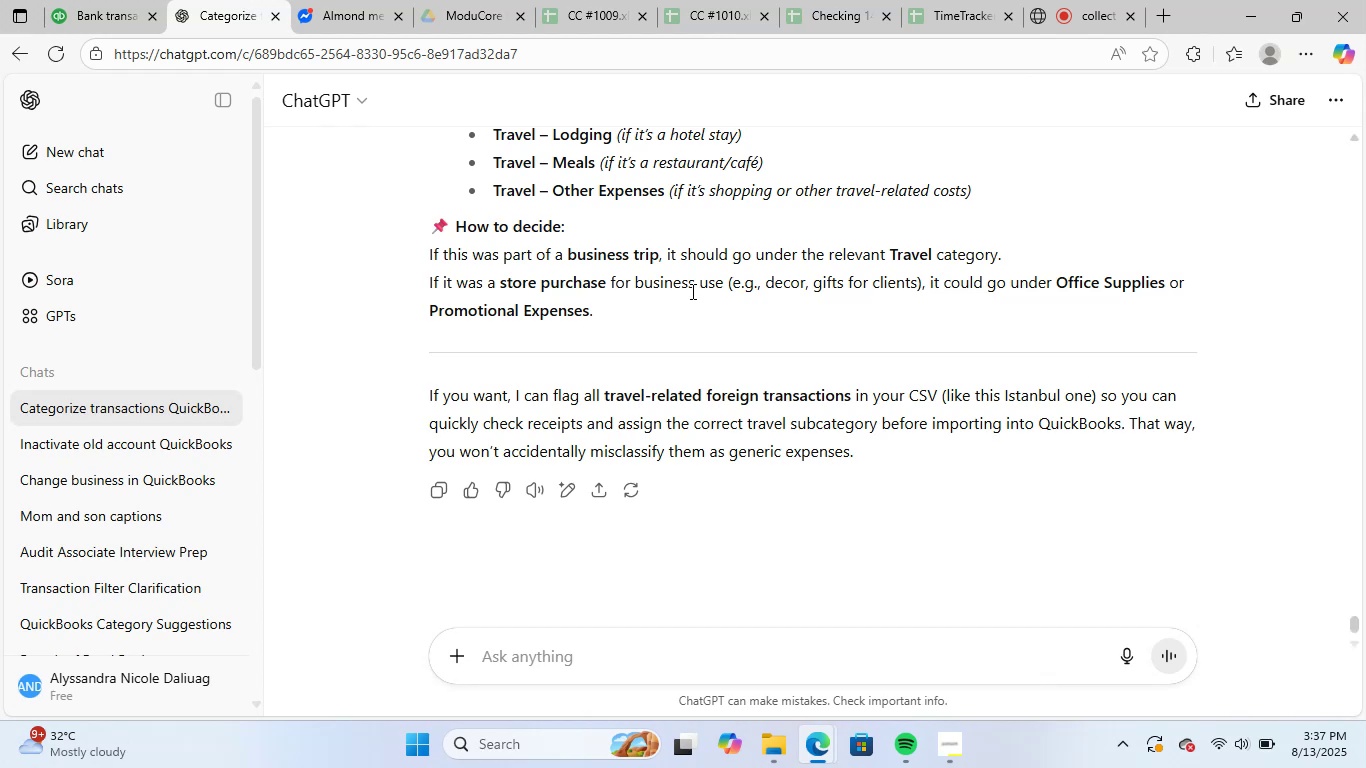 
scroll: coordinate [757, 409], scroll_direction: up, amount: 1.0
 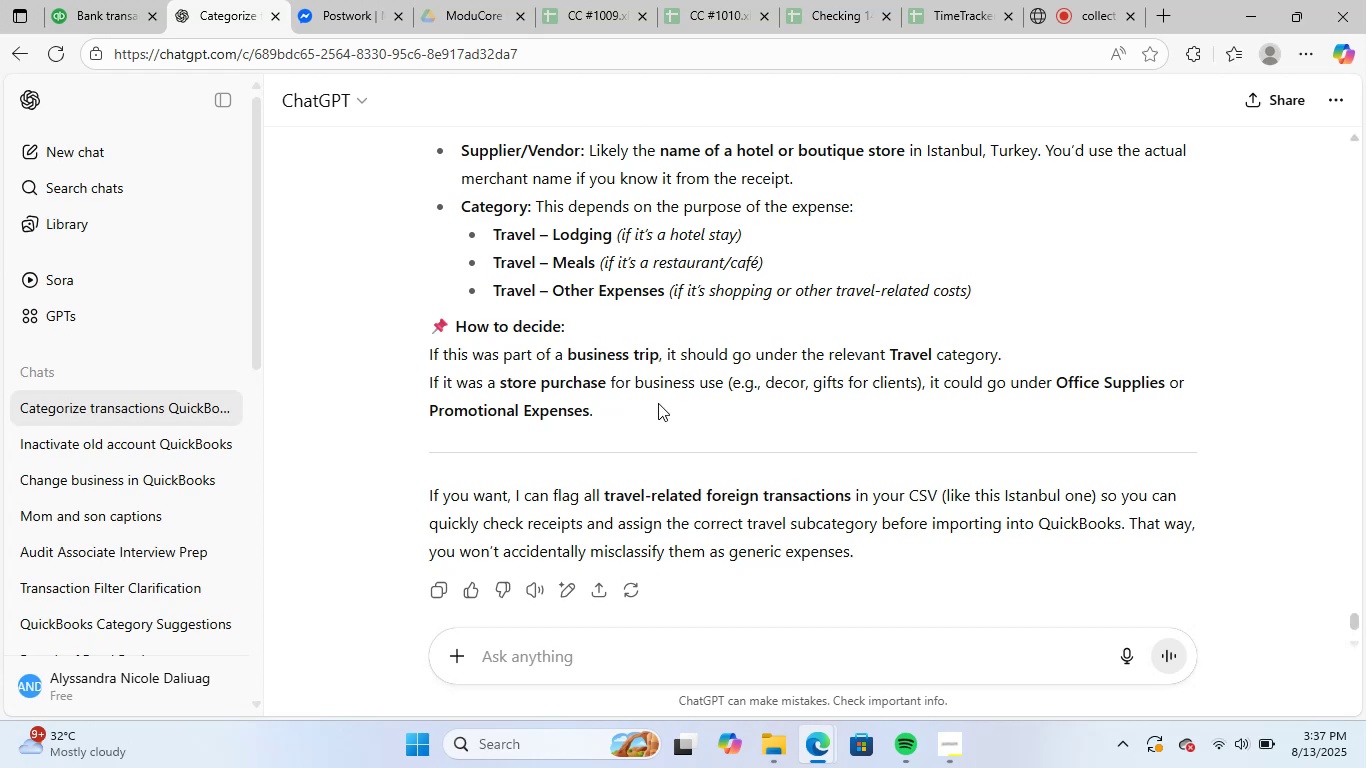 
wait(58.67)
 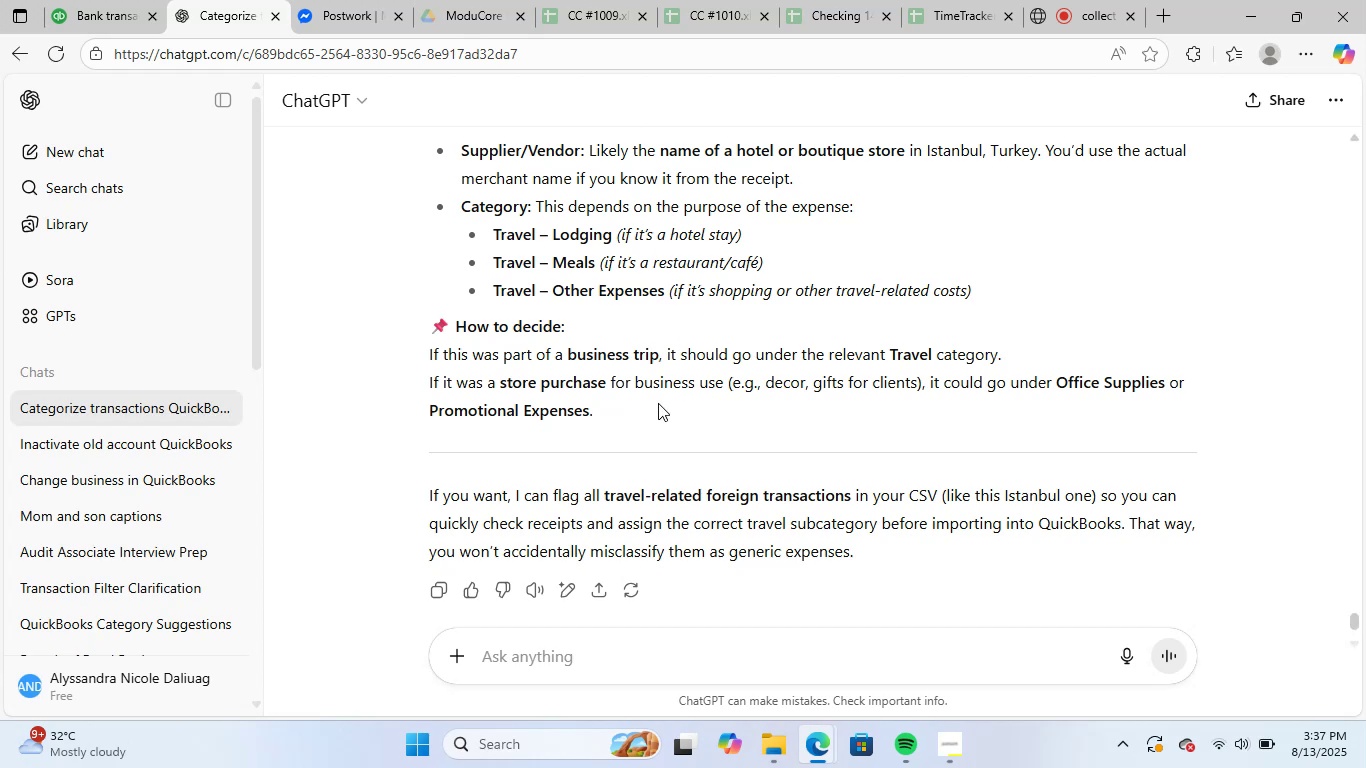 
scroll: coordinate [635, 318], scroll_direction: up, amount: 1.0
 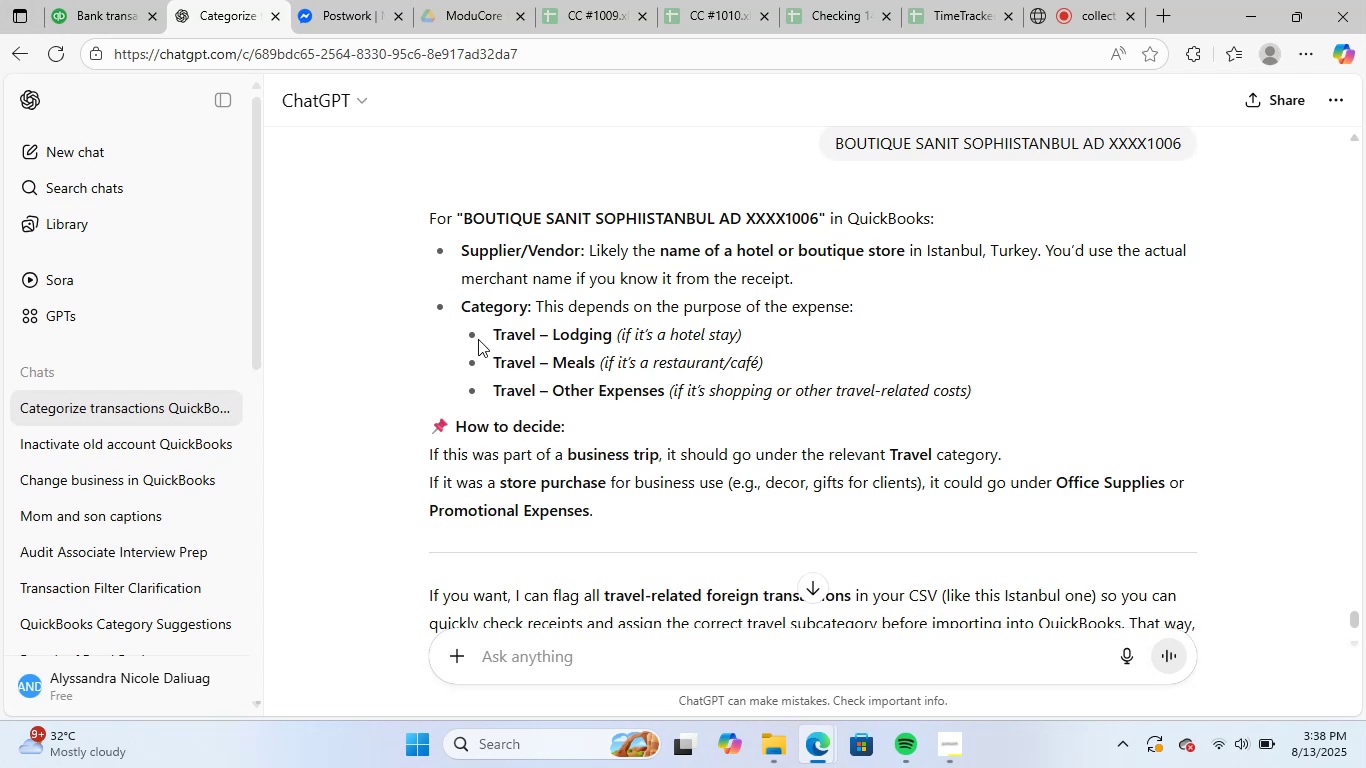 
left_click([113, 0])
 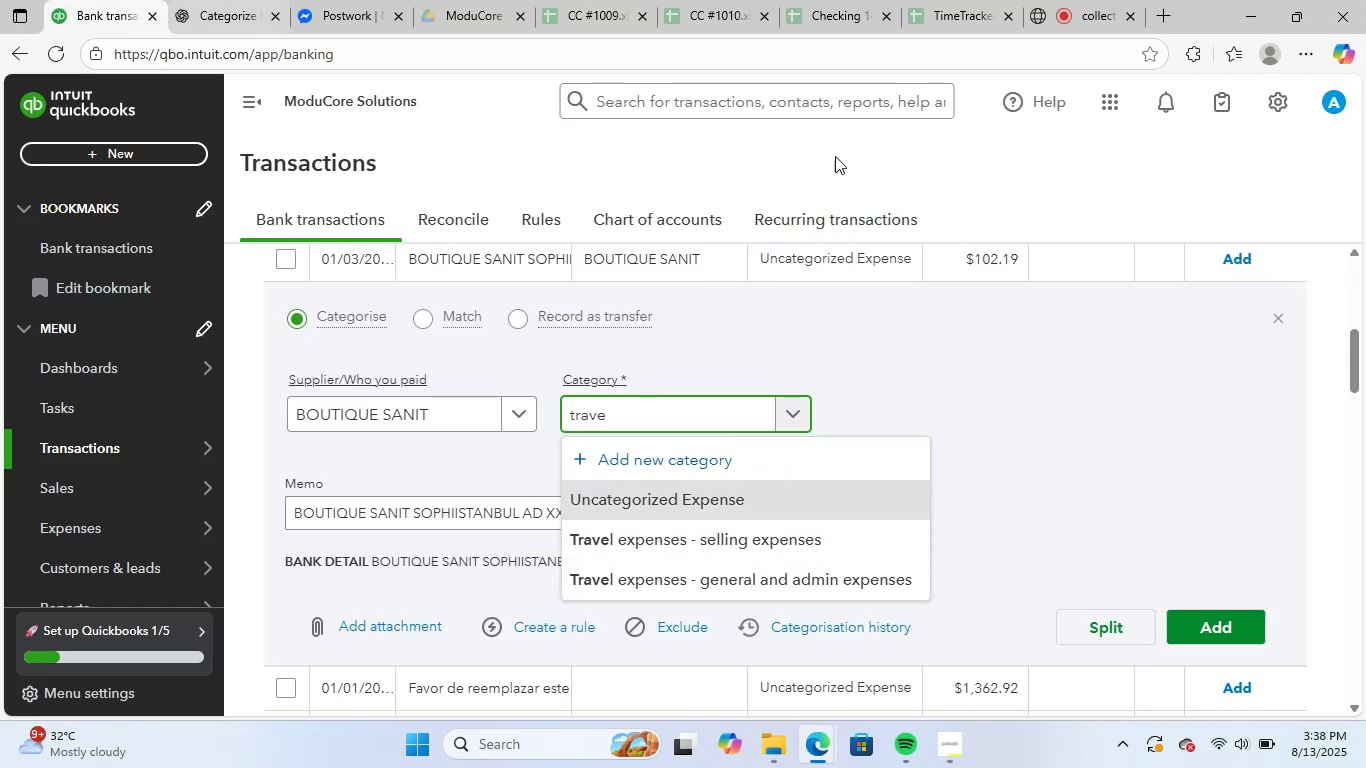 
wait(6.69)
 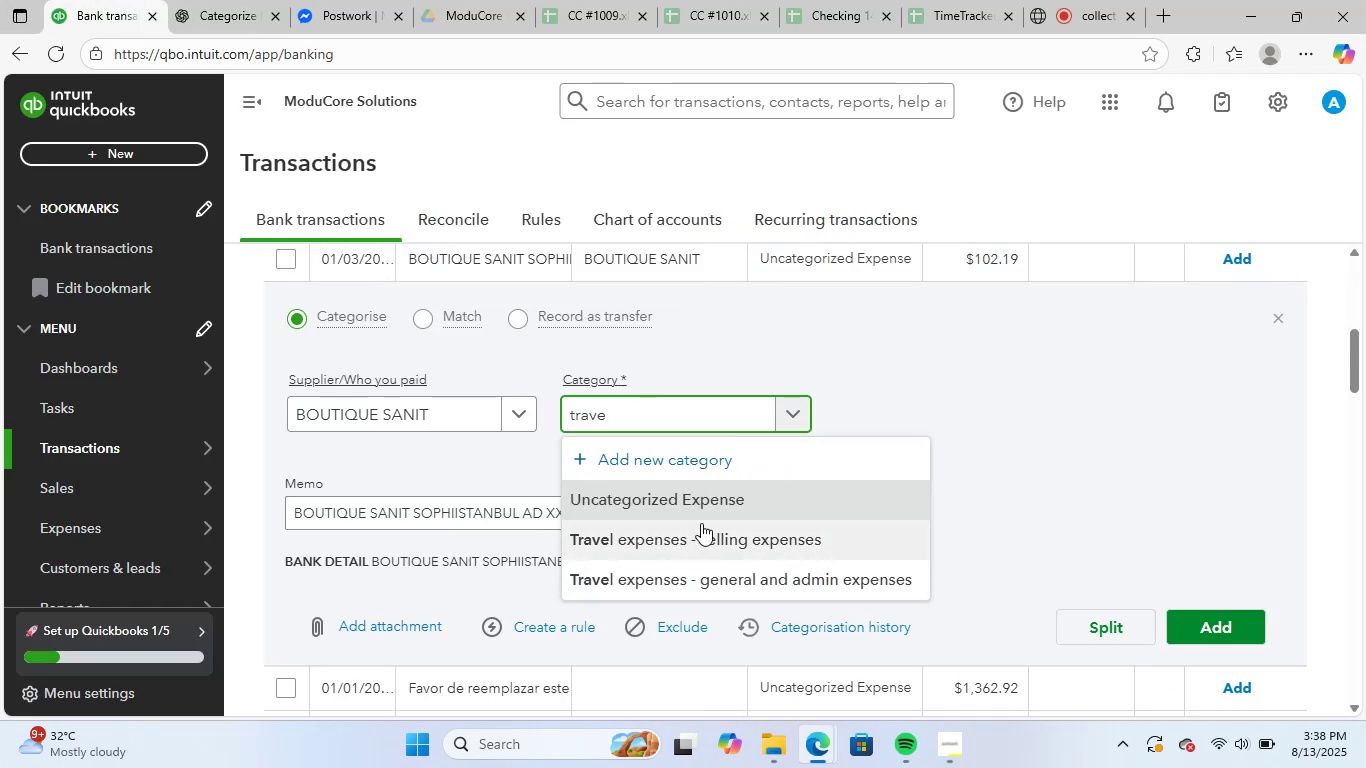 
left_click([1162, 10])
 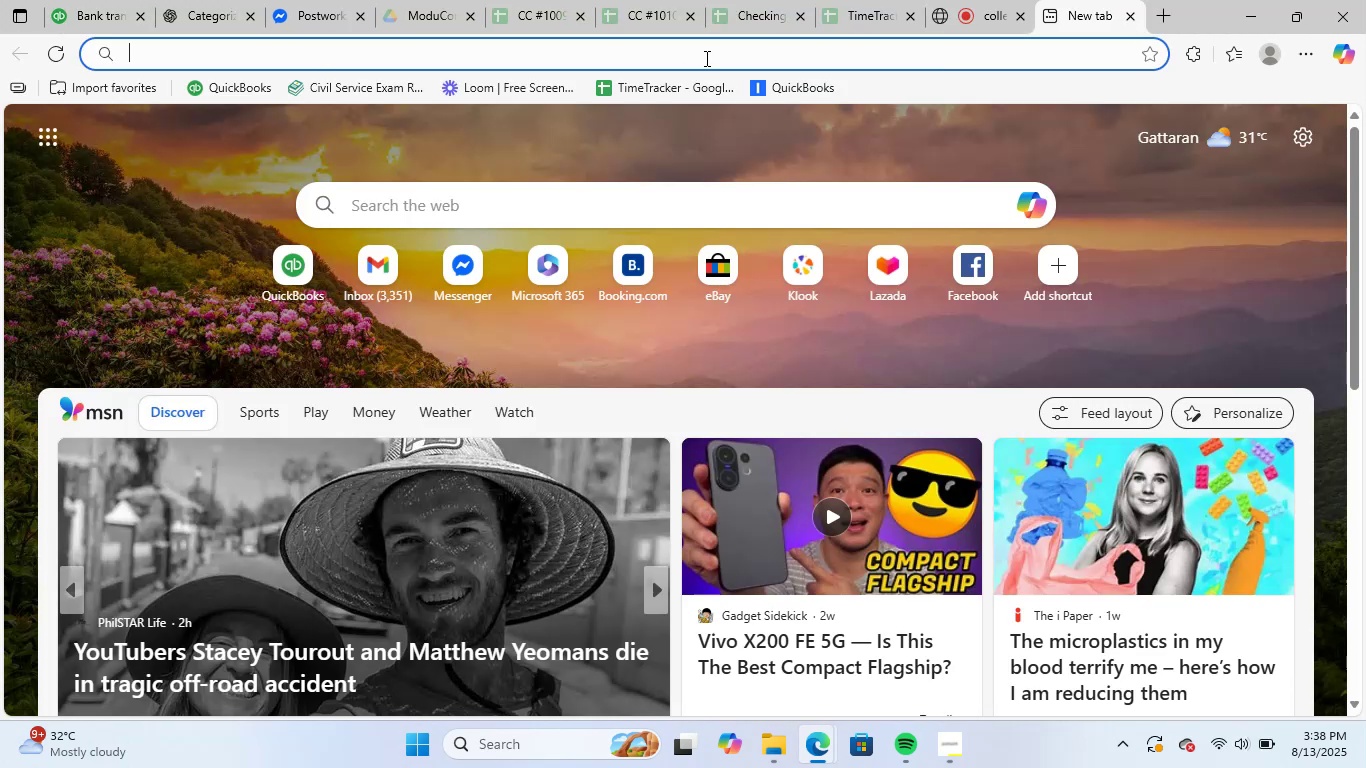 
type(wat s)
key(Backspace)
key(Backspace)
key(Backspace)
key(Backspace)
type(ste differnece b)
key(Backspace)
key(Backspace)
key(Backspace)
key(Backspace)
key(Backspace)
key(Backspace)
type(ence between )
 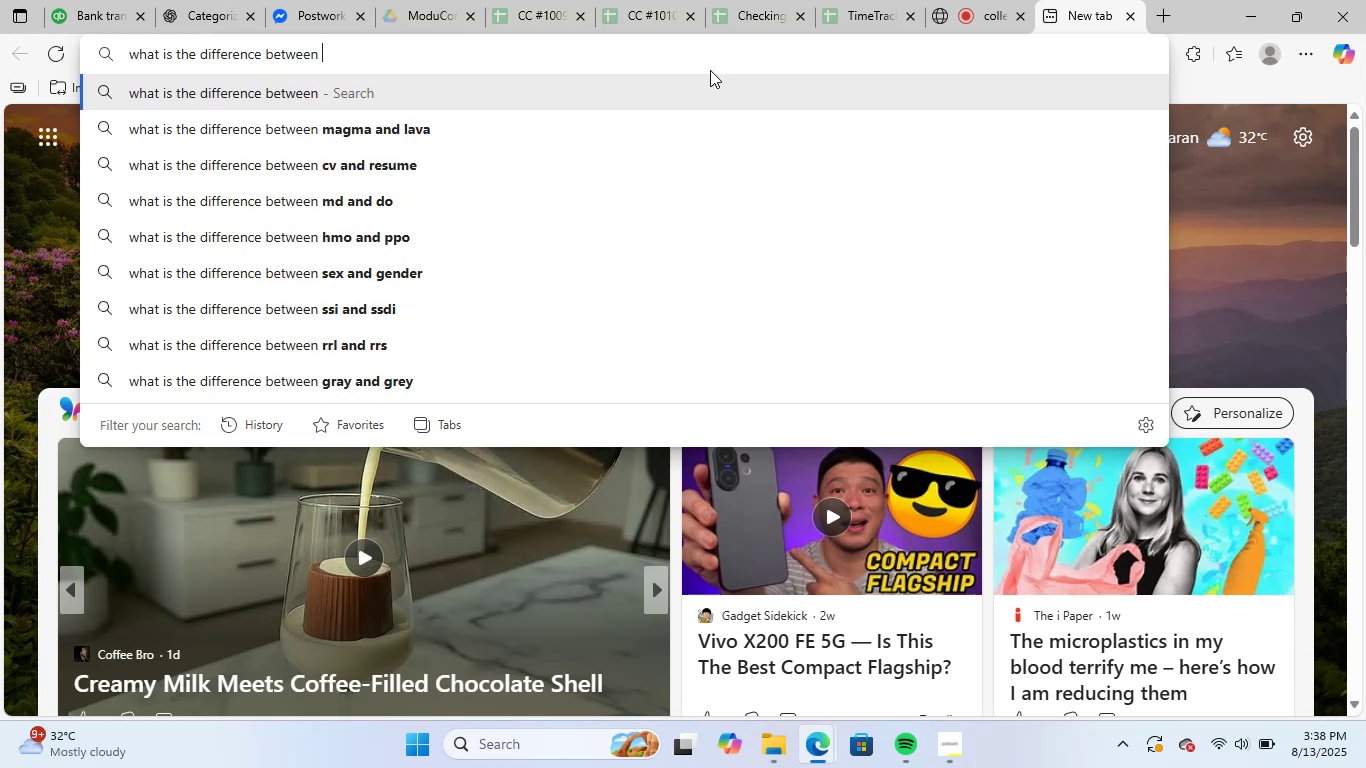 
hold_key(key=H, duration=3.66)
 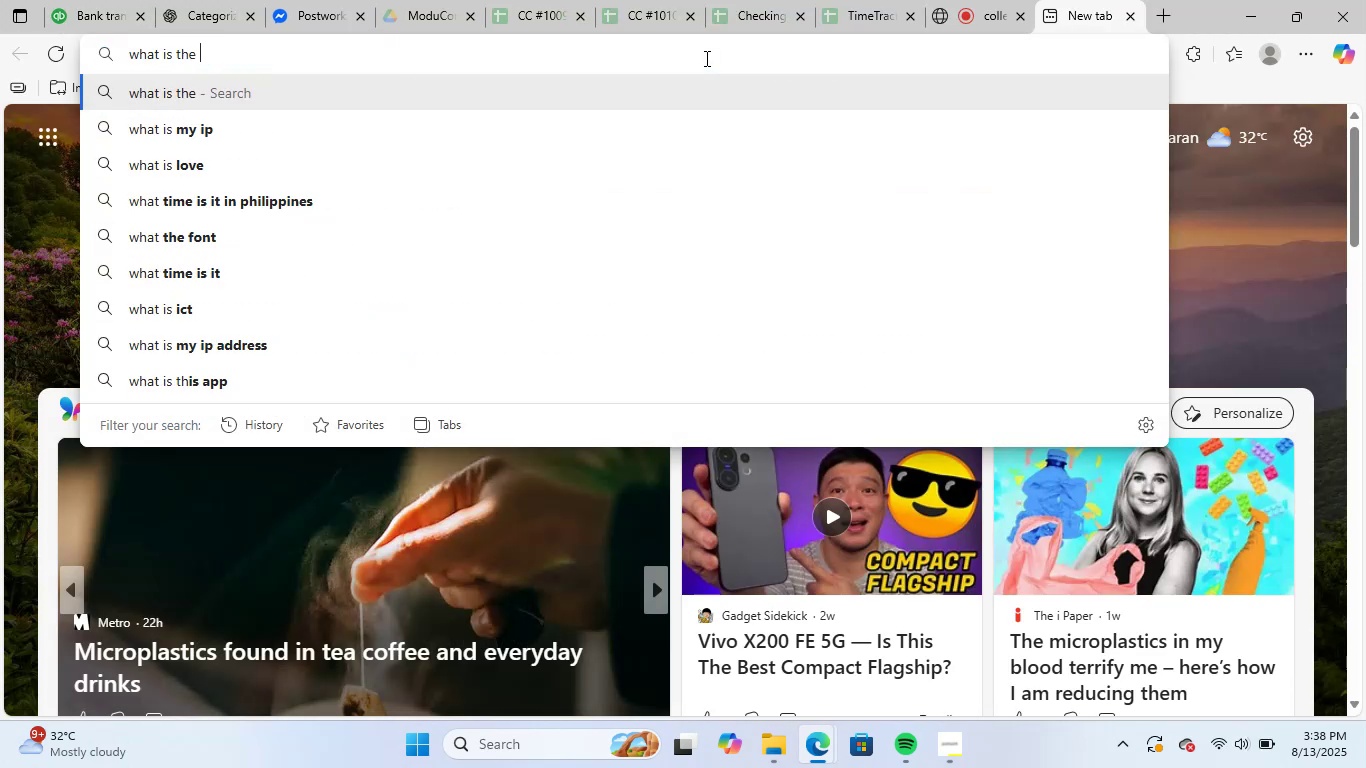 
hold_key(key=A, duration=13.67)
 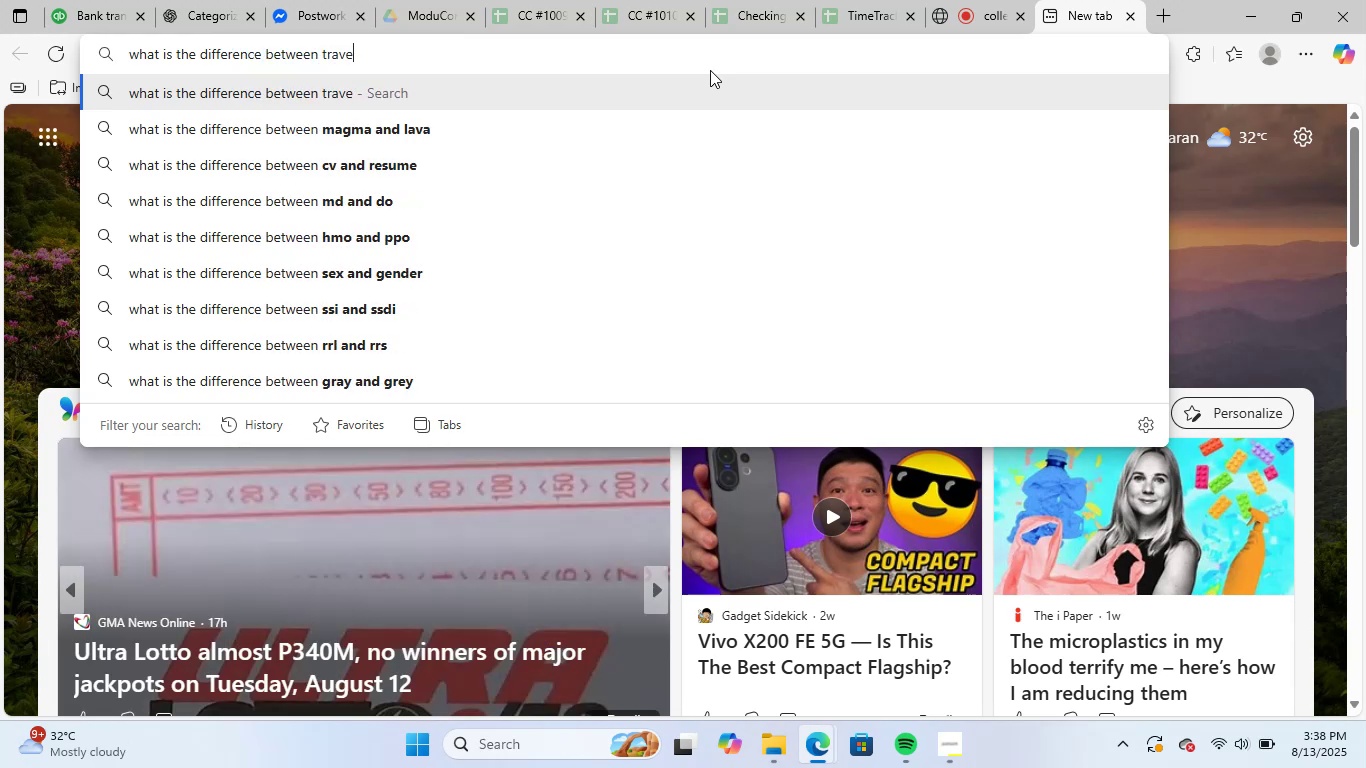 
type(trvel expenses- seliing and trva)
key(Backspace)
key(Backspace)
type(avel epe)
key(Backspace)
key(Backspace)
type(xpense-general)
key(NumpadEnter)
 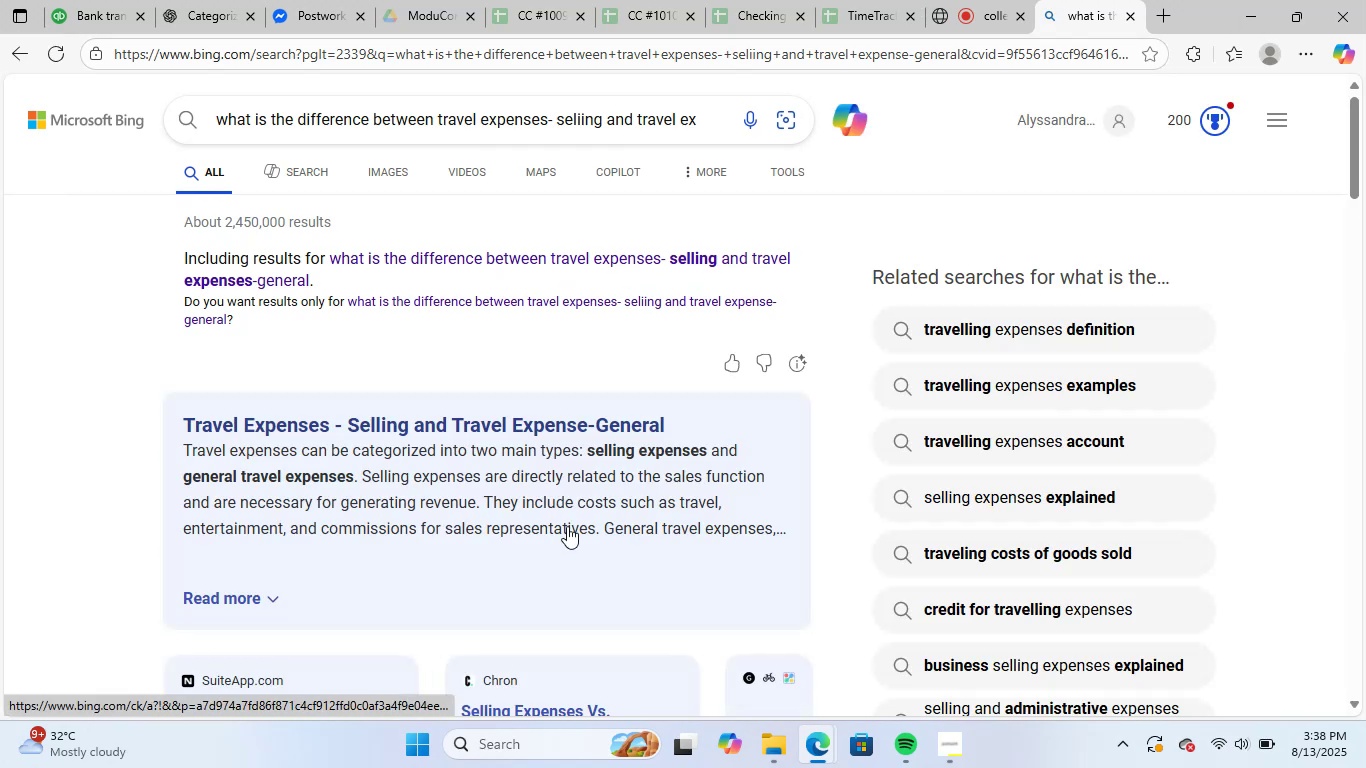 
wait(8.73)
 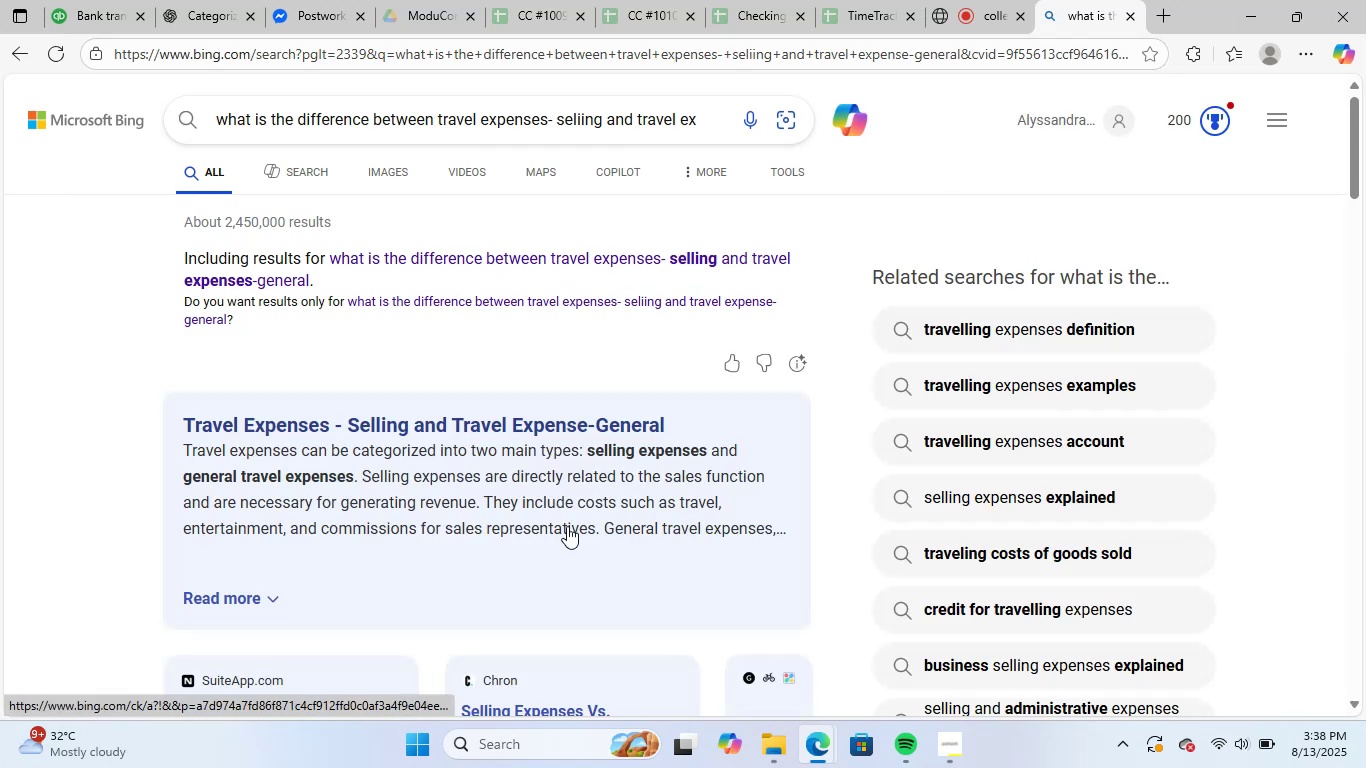 
scroll: coordinate [419, 326], scroll_direction: down, amount: 16.0
 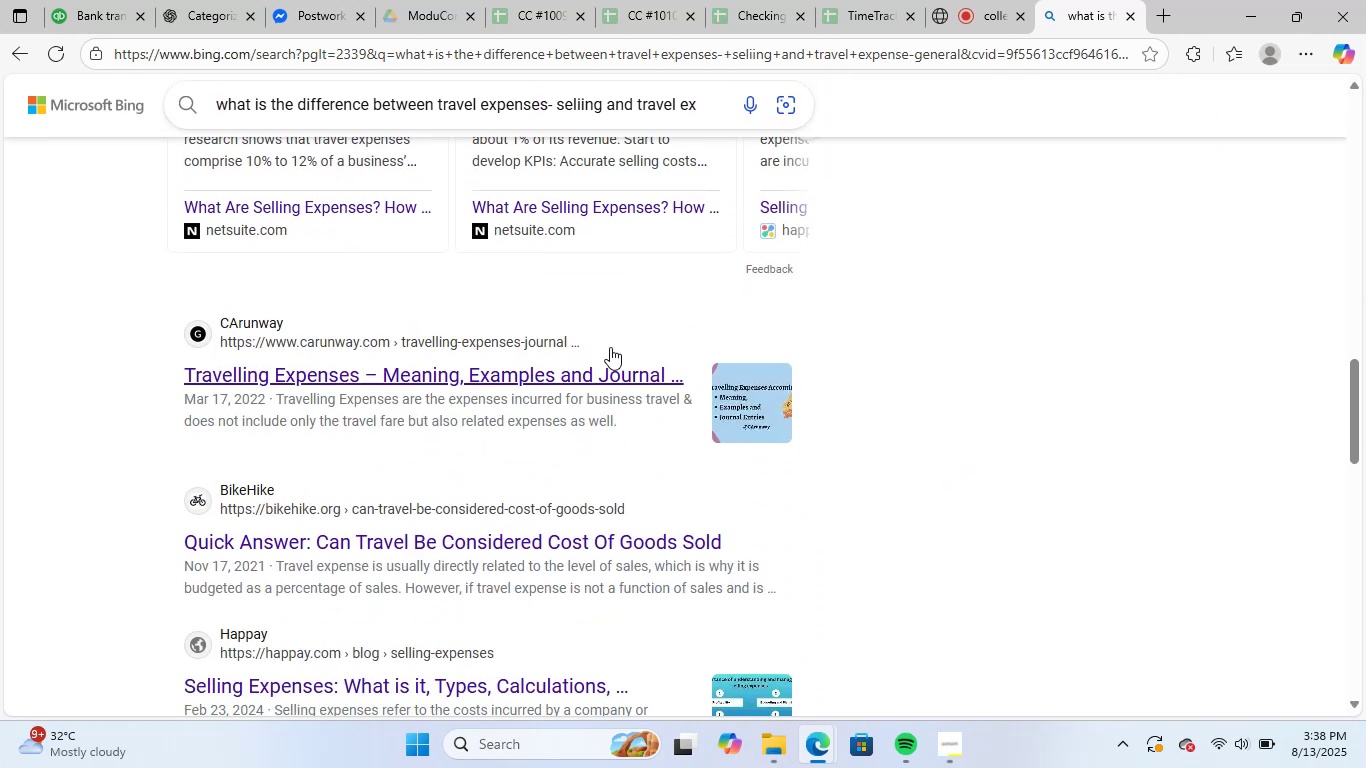 
scroll: coordinate [645, 557], scroll_direction: down, amount: 1.0
 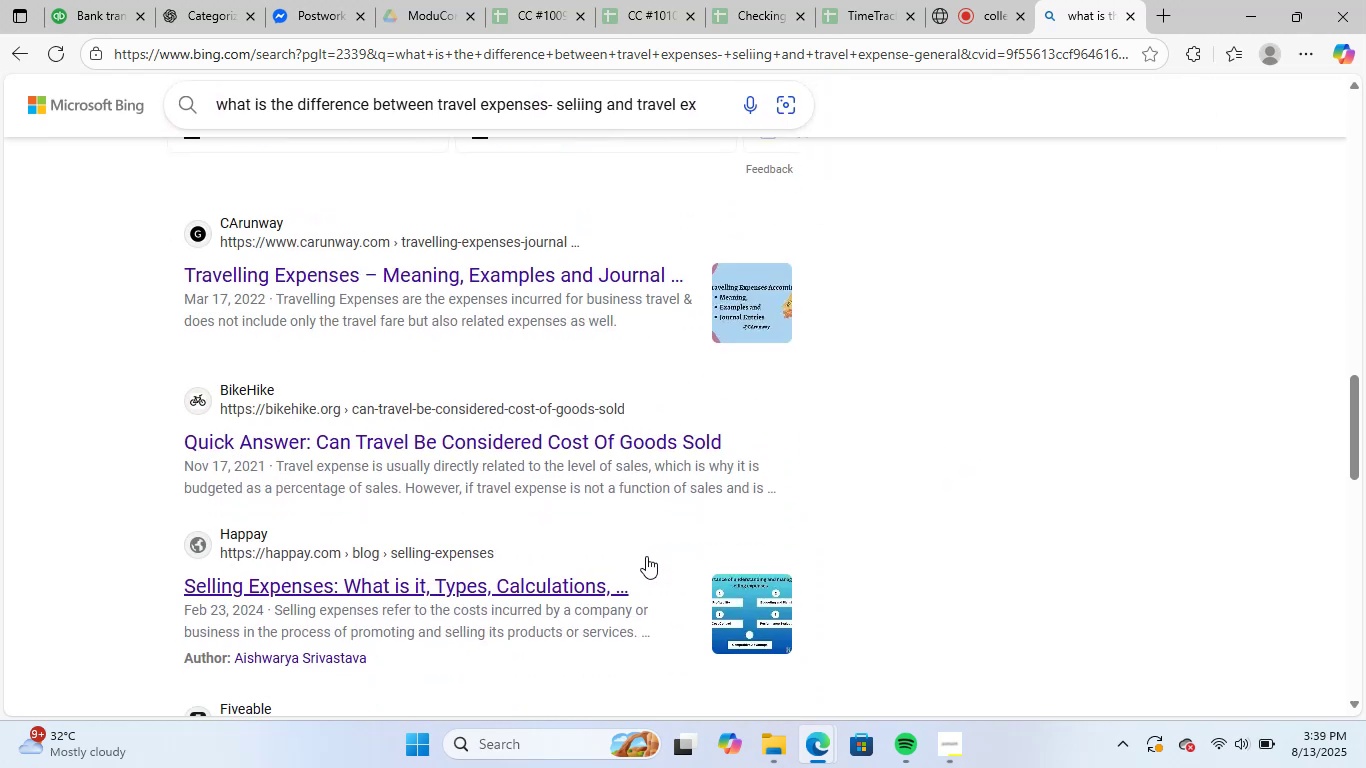 
scroll: coordinate [648, 554], scroll_direction: up, amount: 18.0
 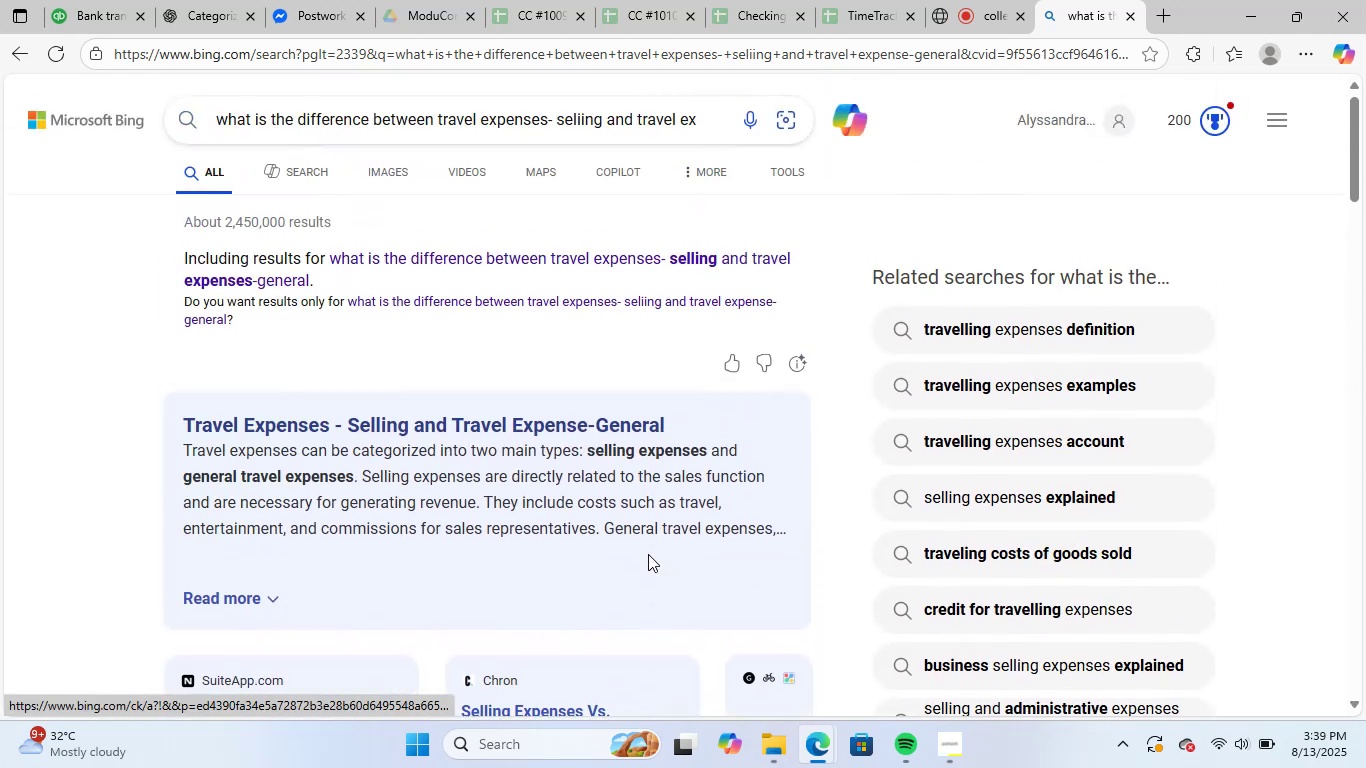 
scroll: coordinate [648, 554], scroll_direction: down, amount: 2.0
 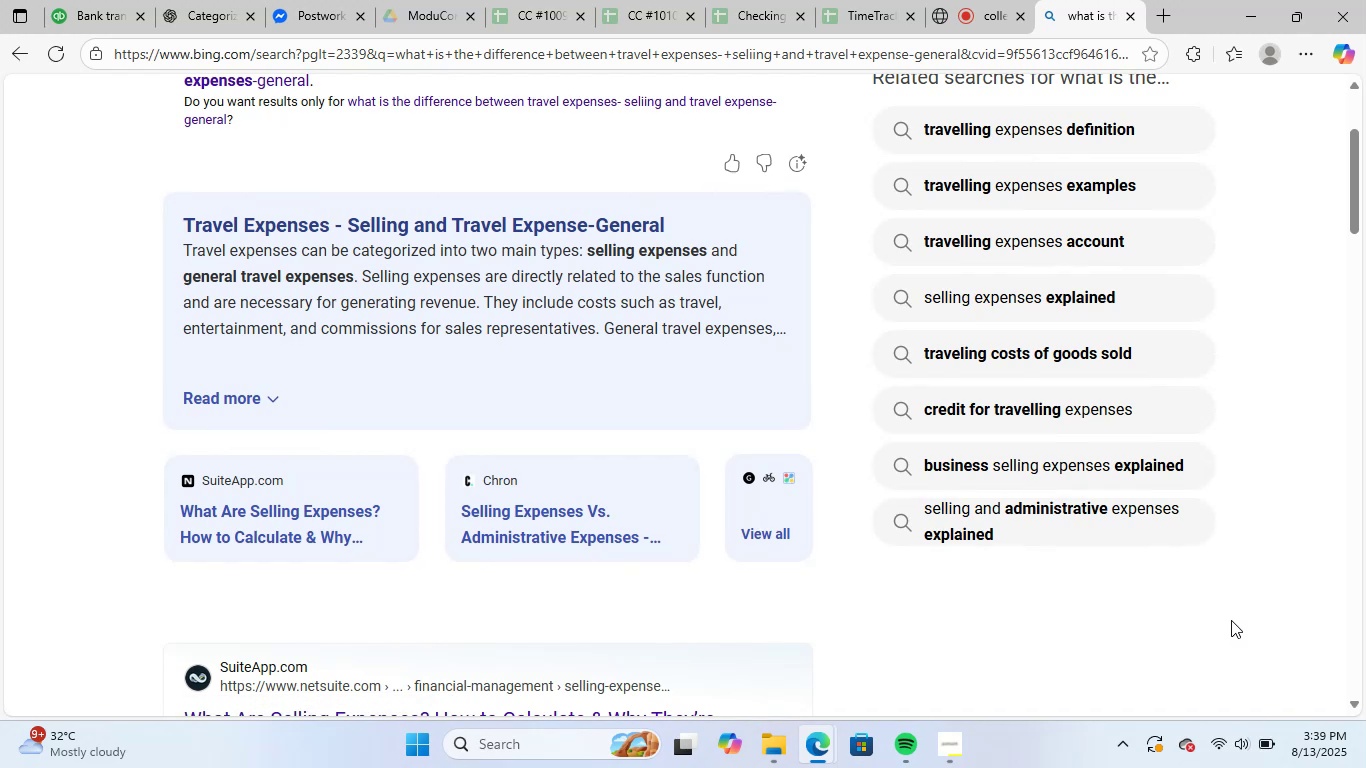 
wait(6.73)
 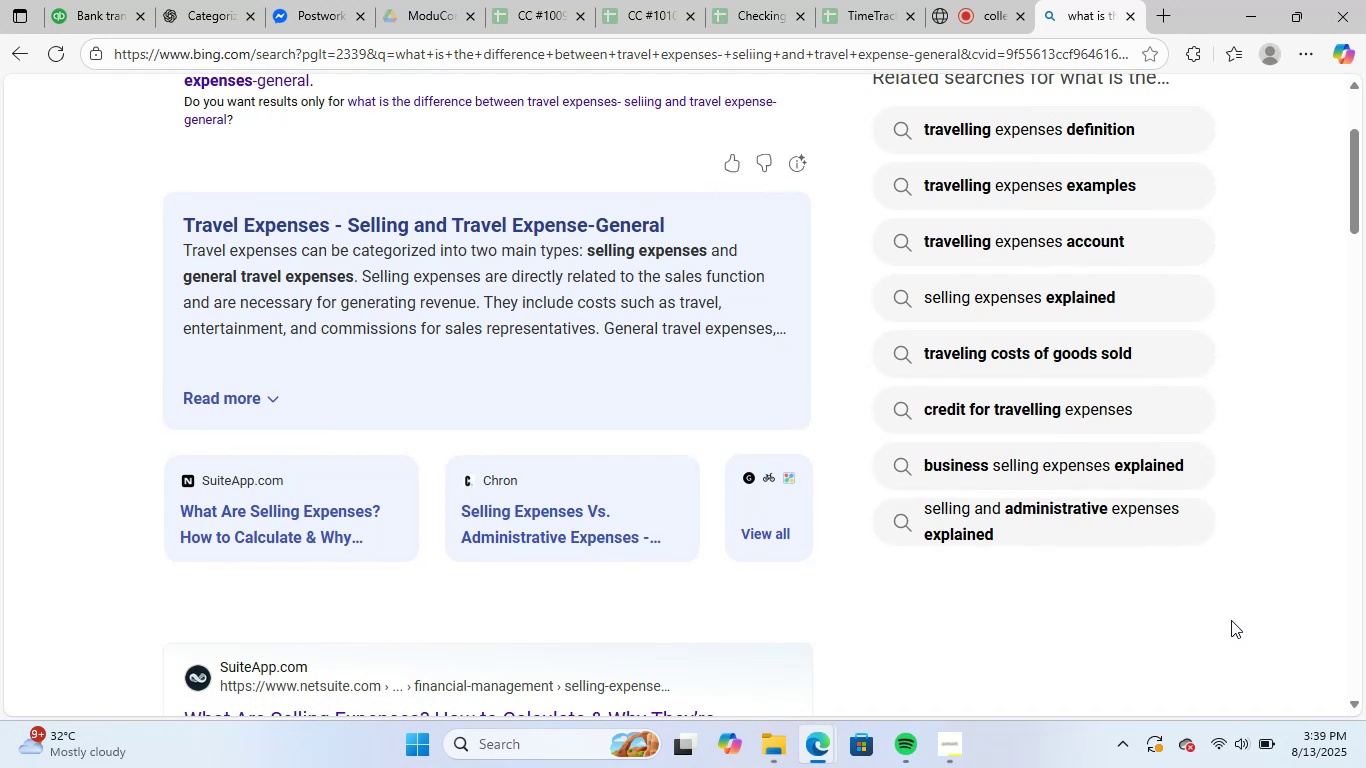 
left_click([263, 400])
 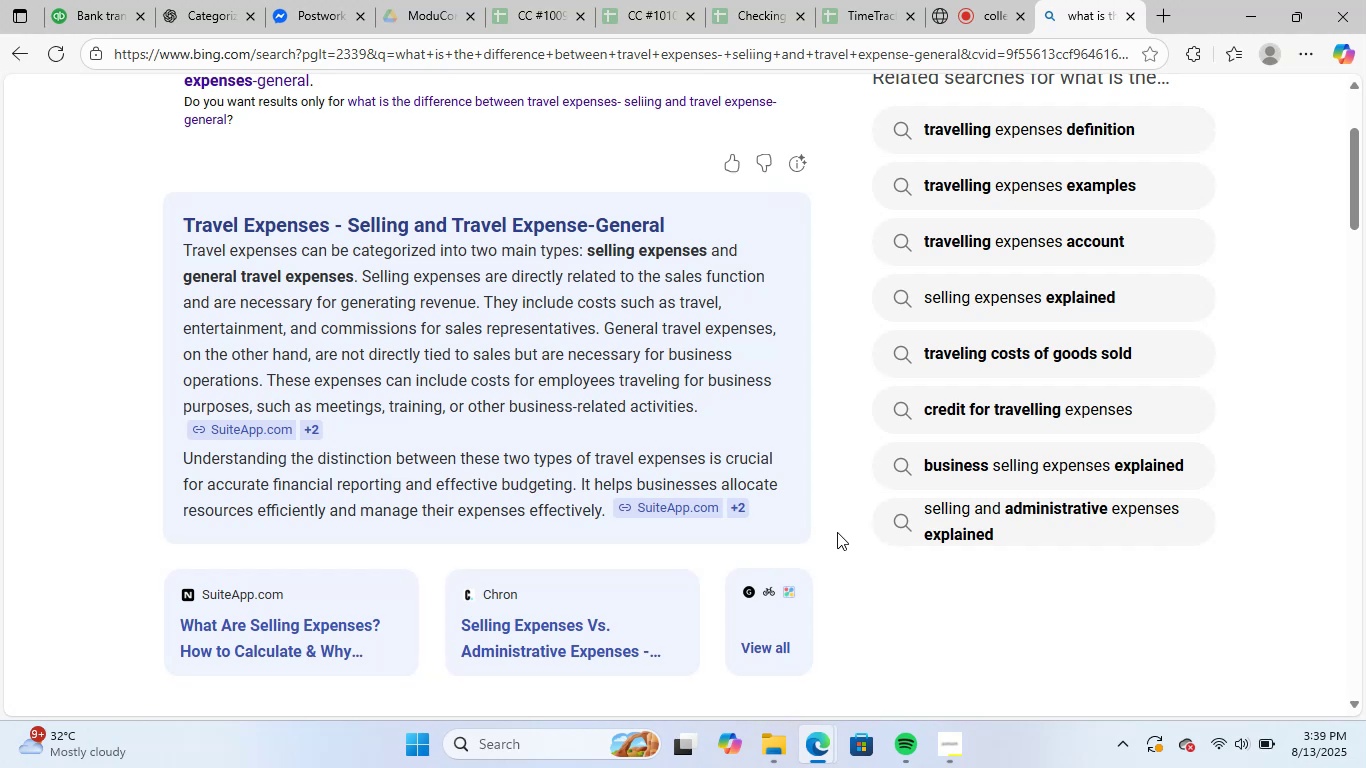 
wait(10.65)
 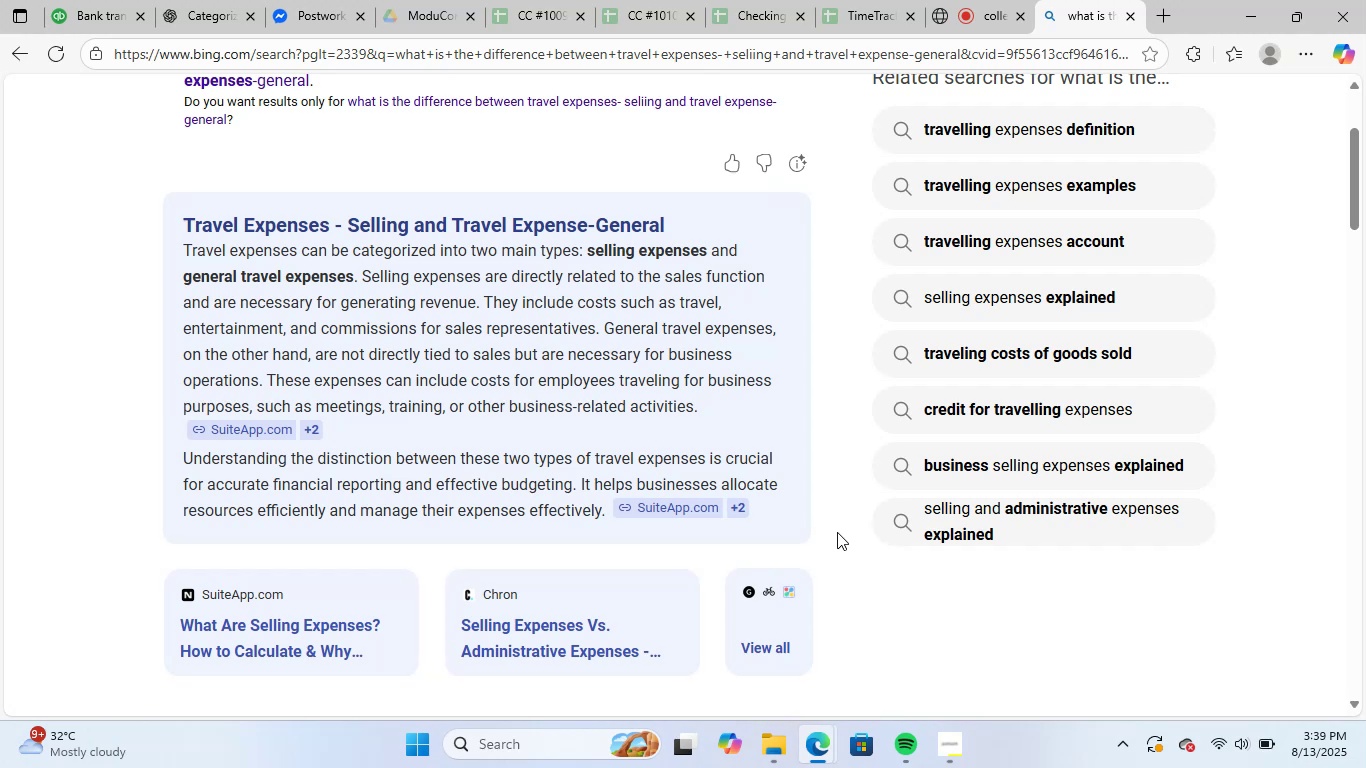 
double_click([71, 0])
 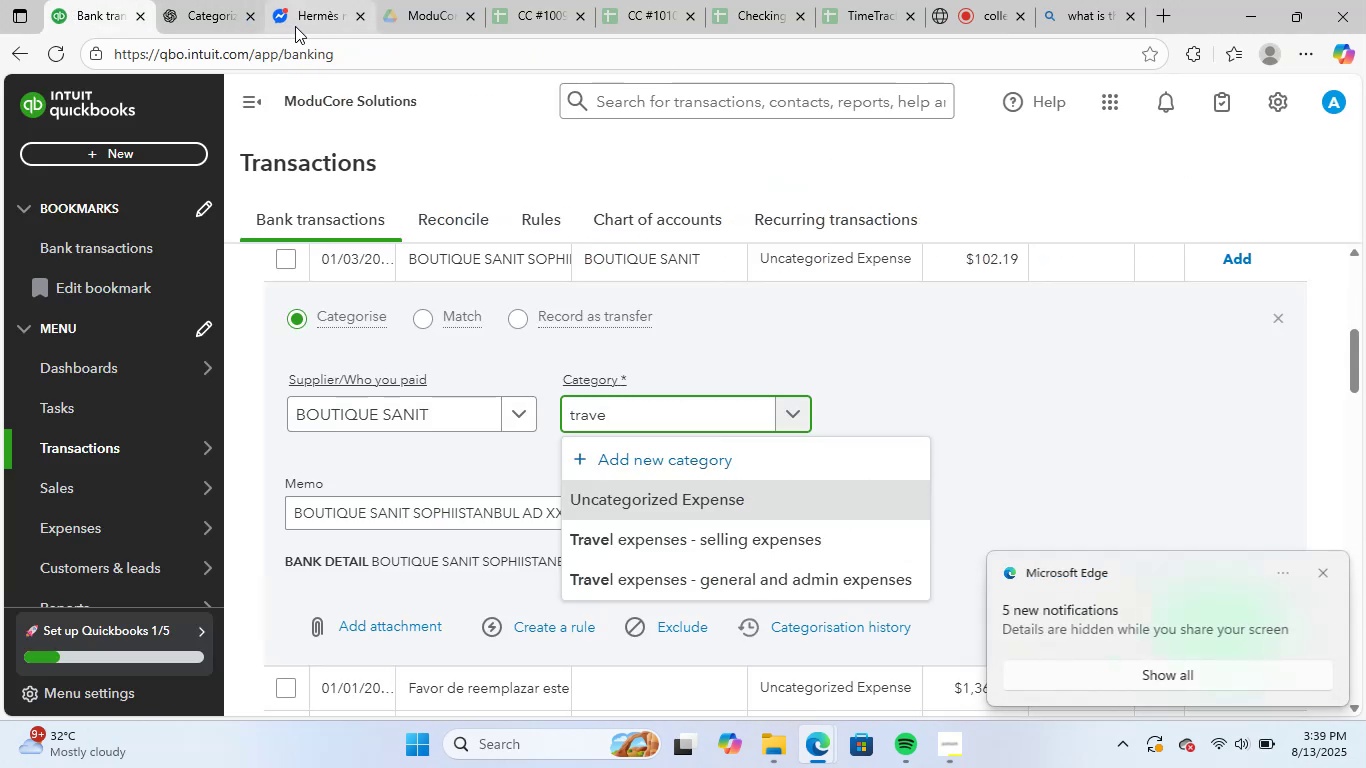 
left_click([213, 0])
 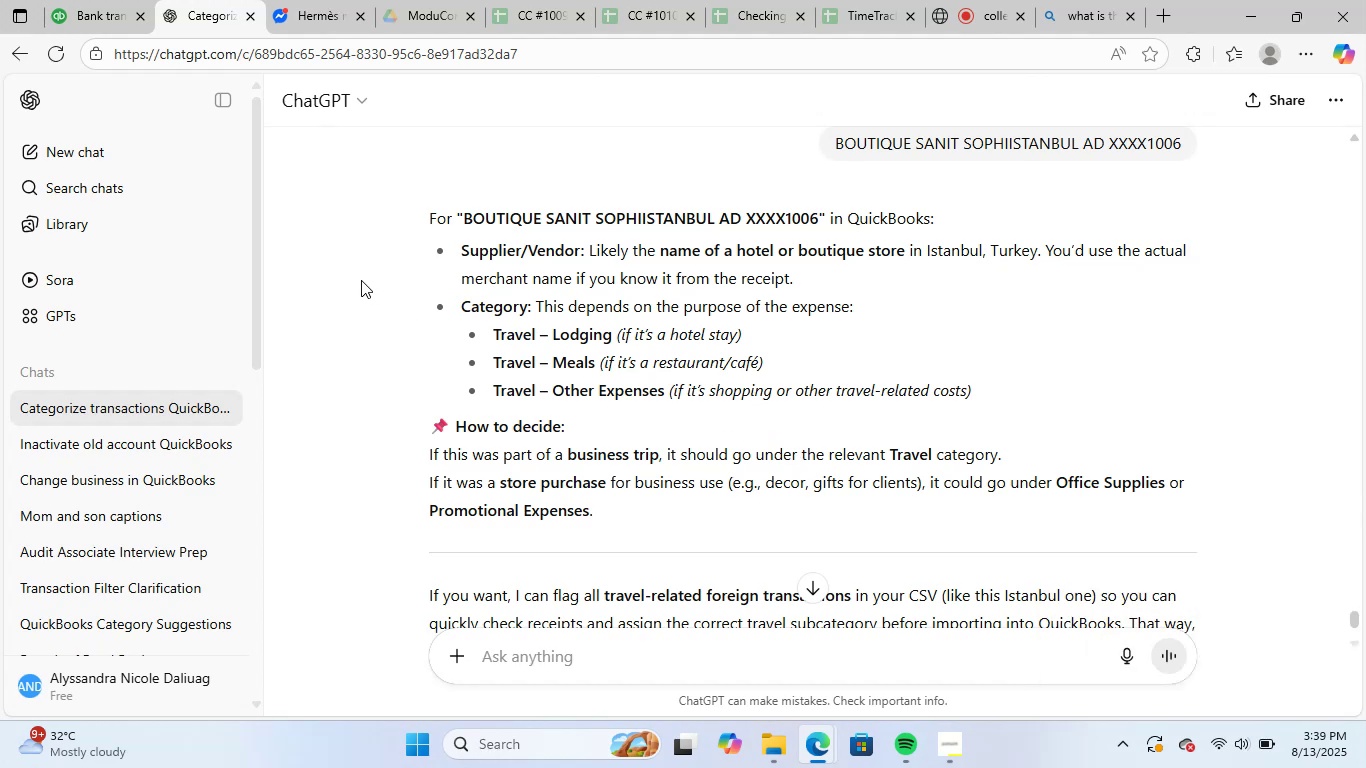 
wait(7.6)
 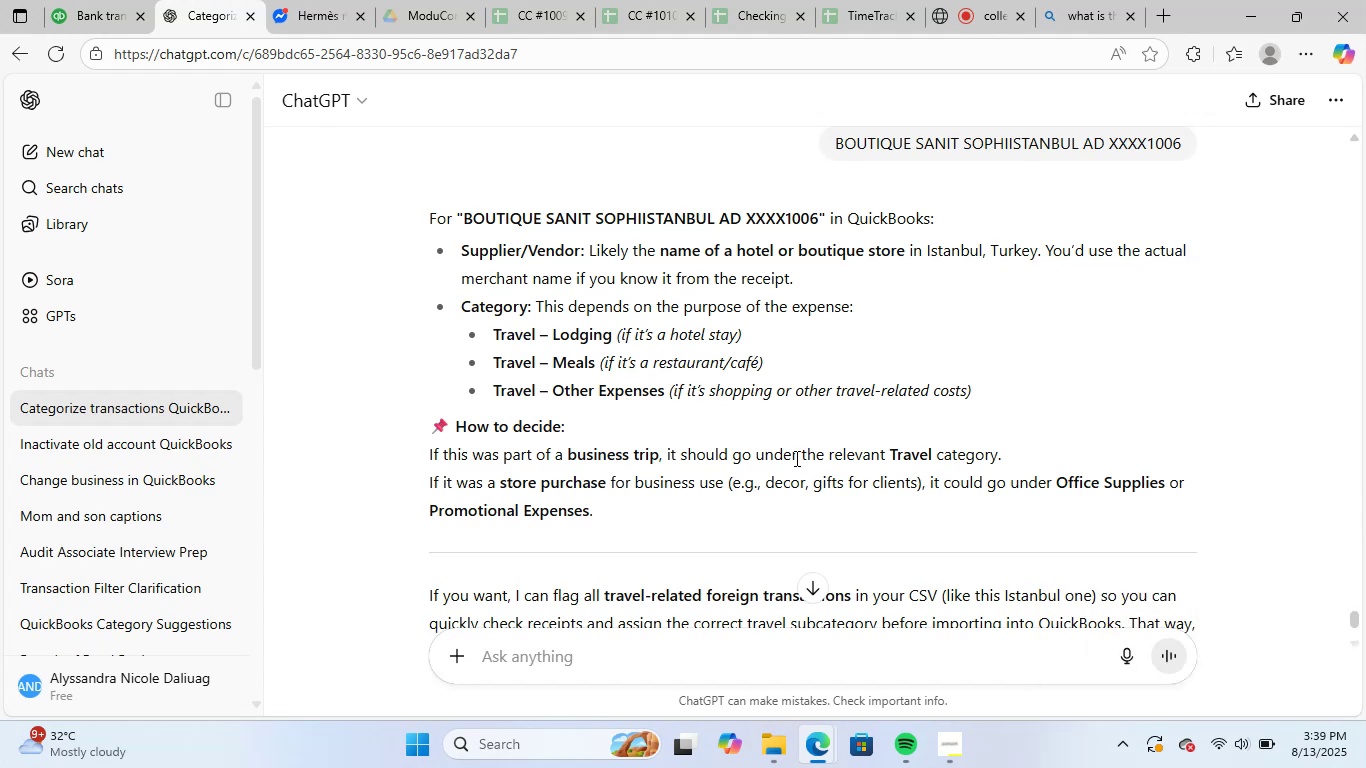 
left_click([1083, 0])
 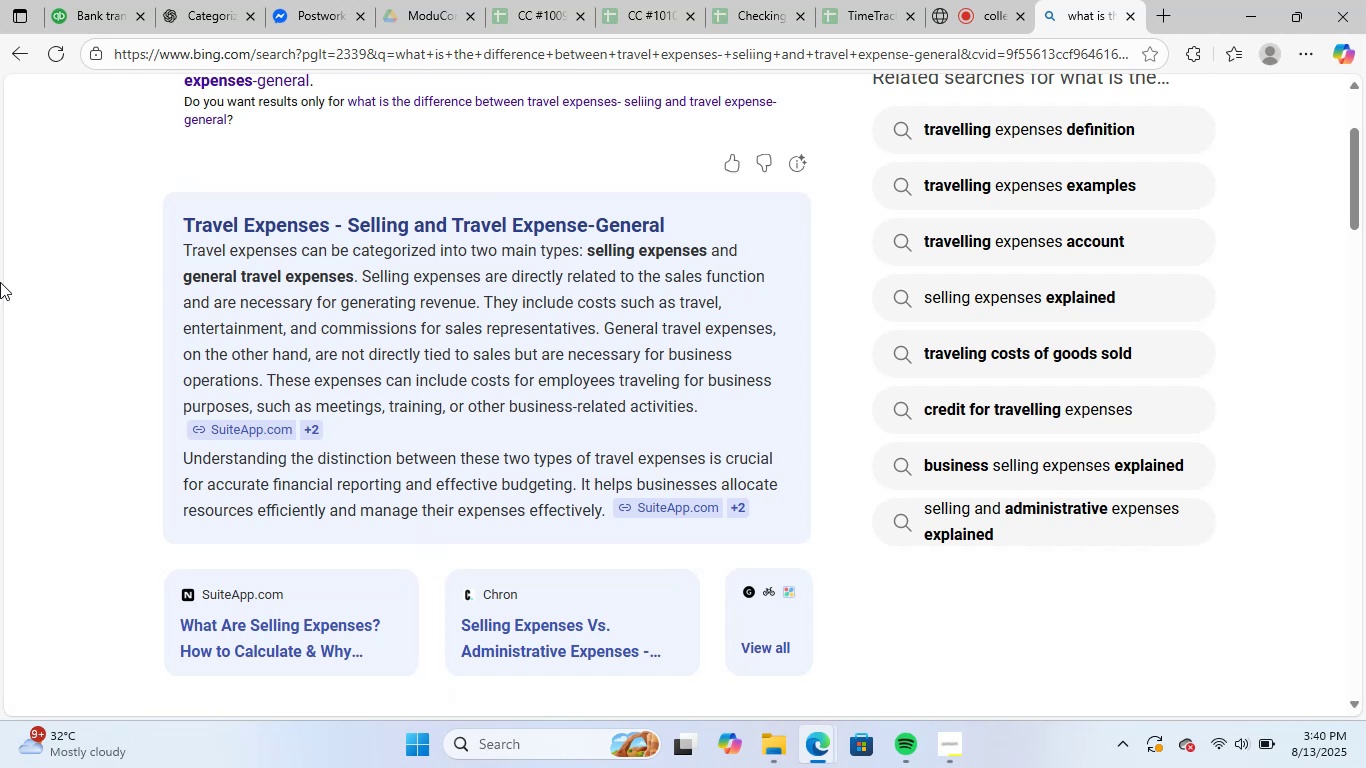 
wait(35.77)
 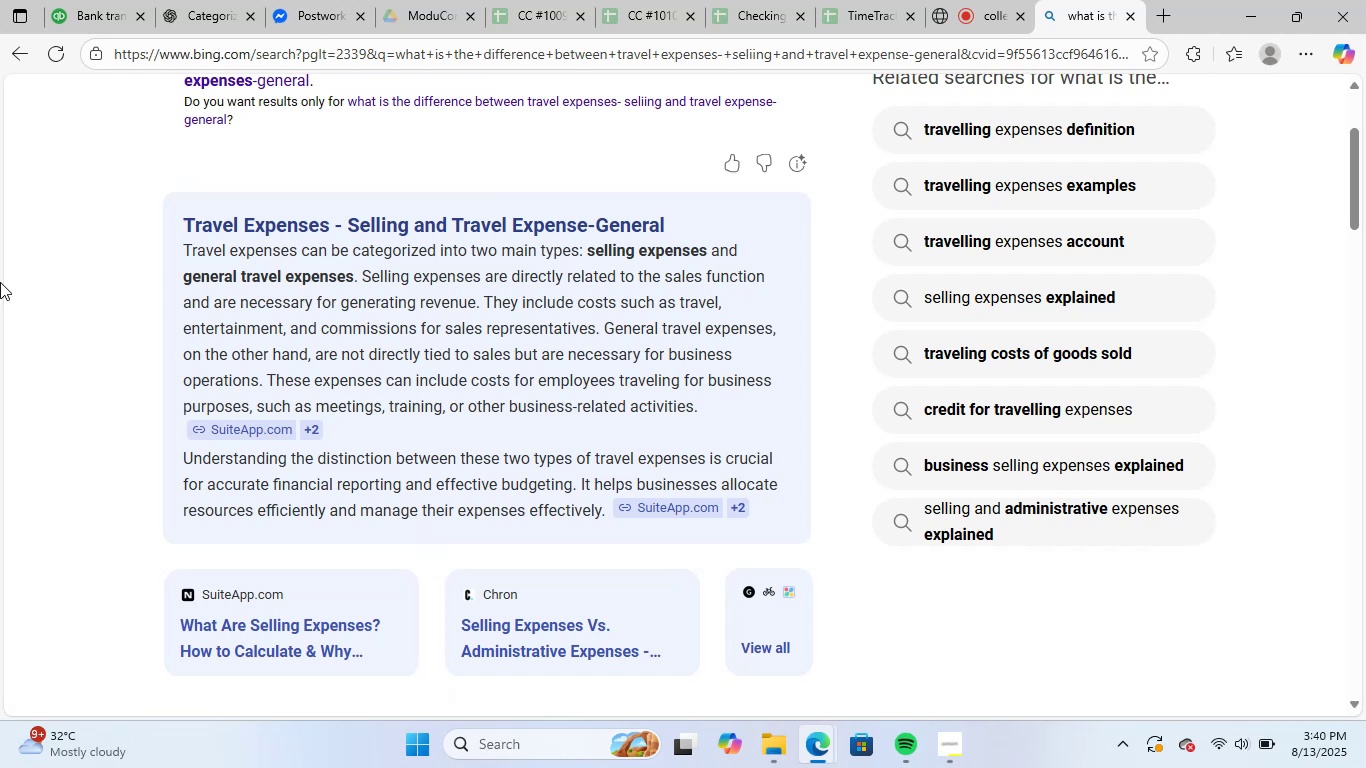 
left_click([86, 0])
 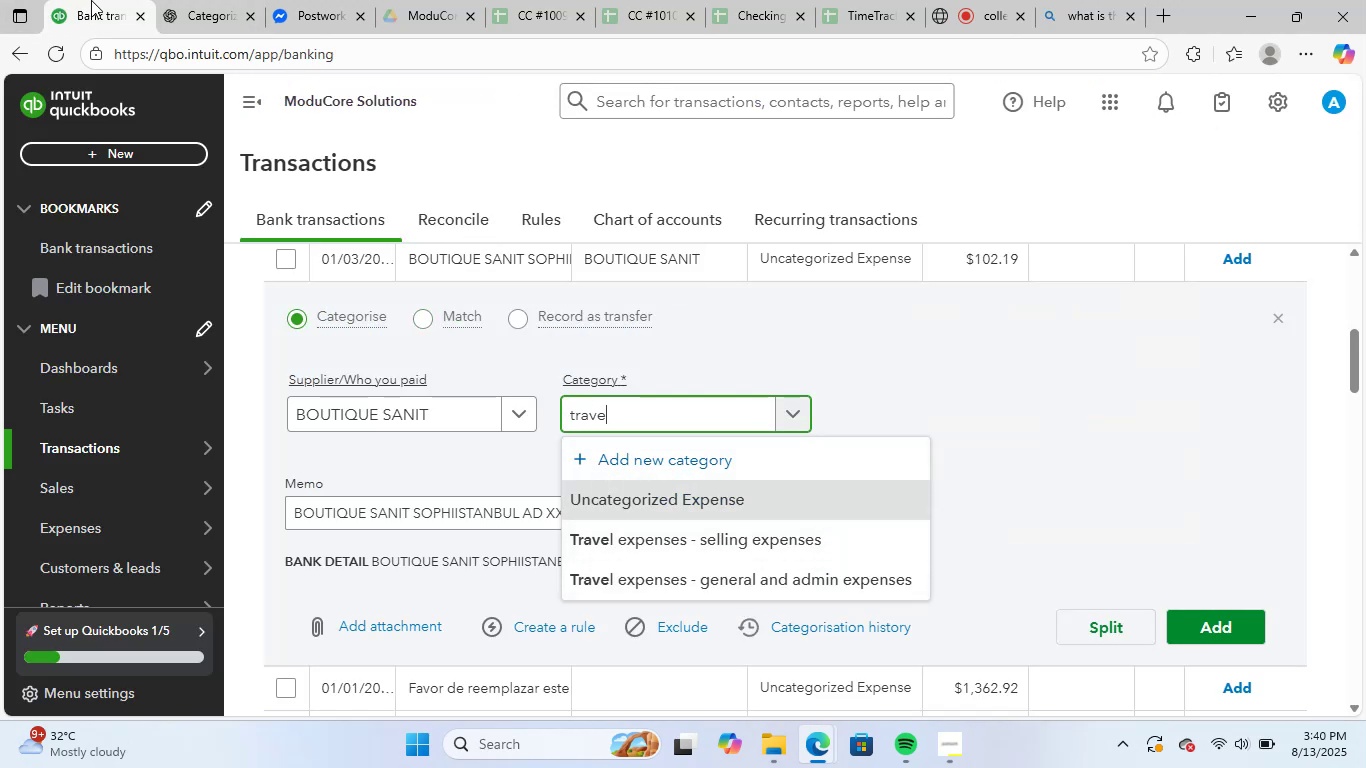 
wait(7.61)
 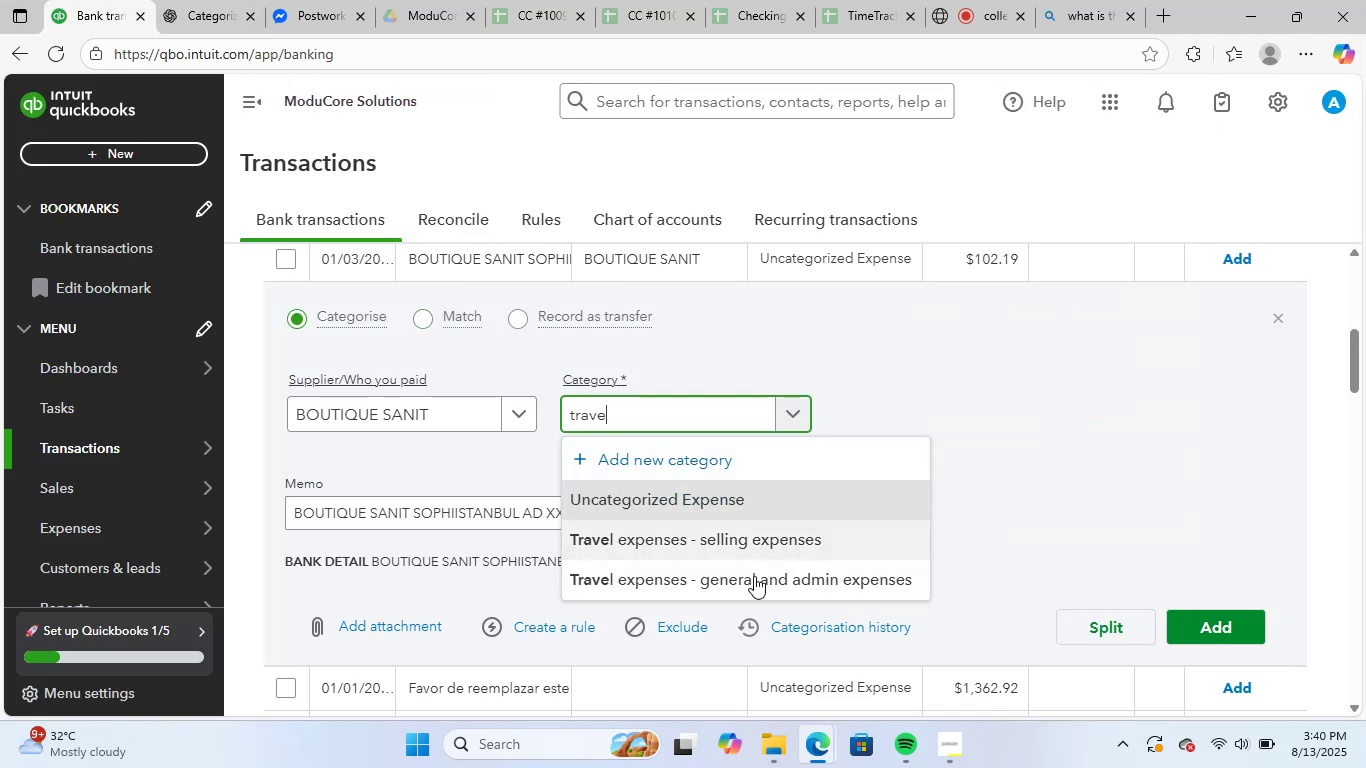 
scroll: coordinate [935, 448], scroll_direction: down, amount: 3.0
 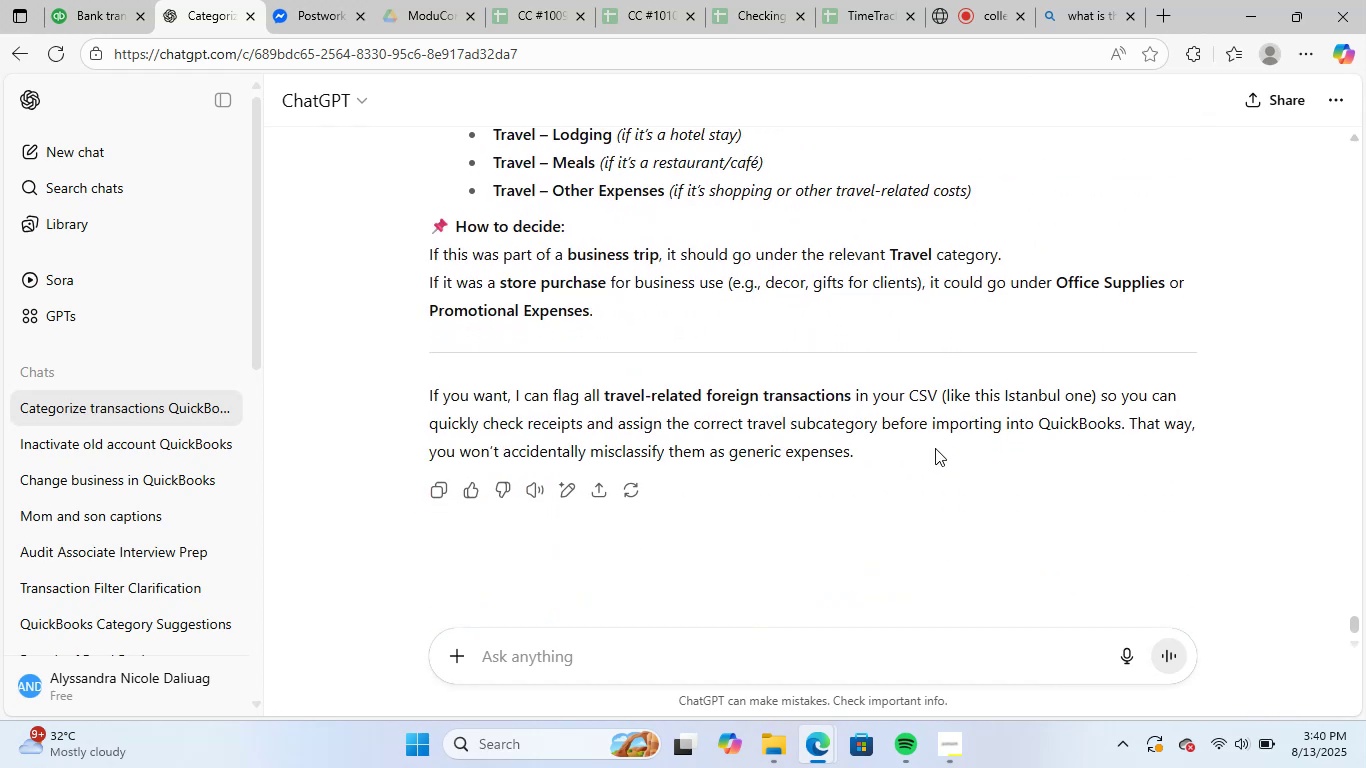 
scroll: coordinate [938, 436], scroll_direction: up, amount: 3.0
 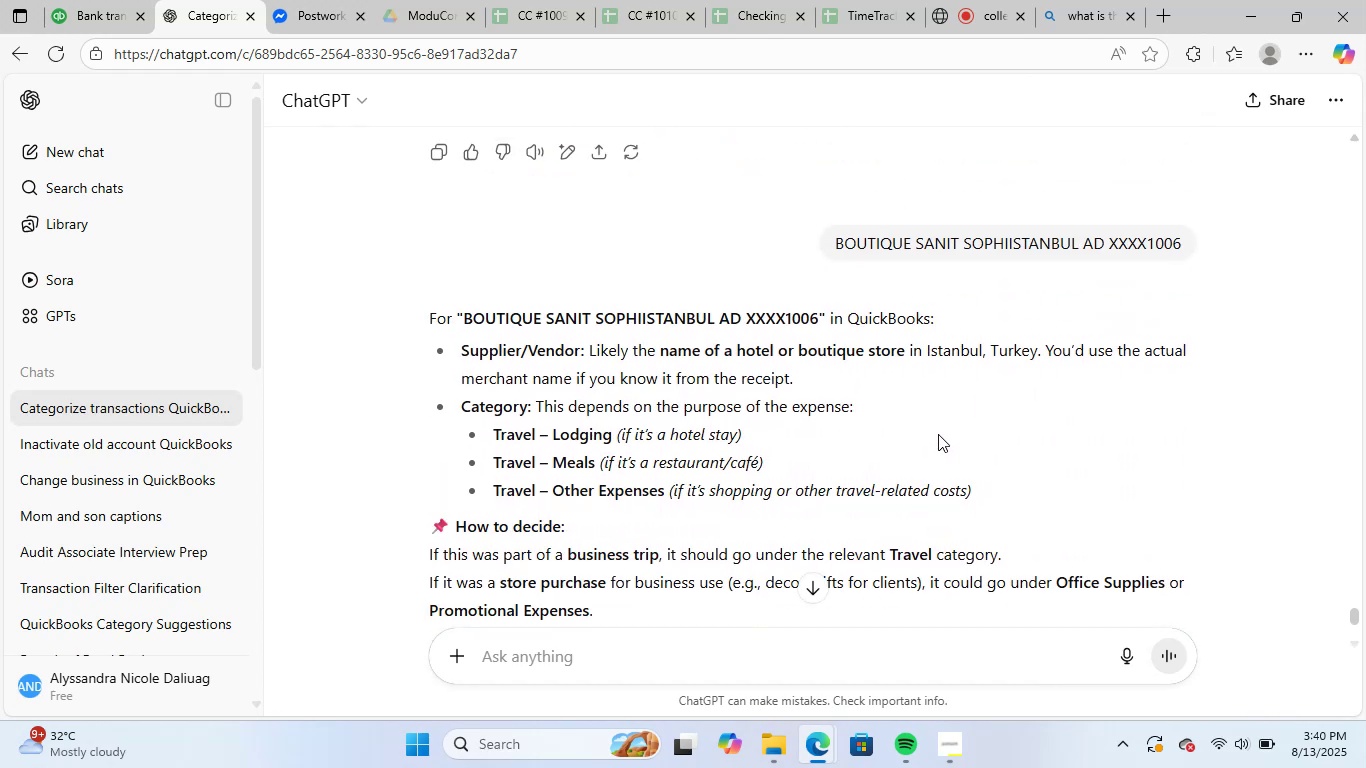 
scroll: coordinate [952, 449], scroll_direction: down, amount: 8.0
 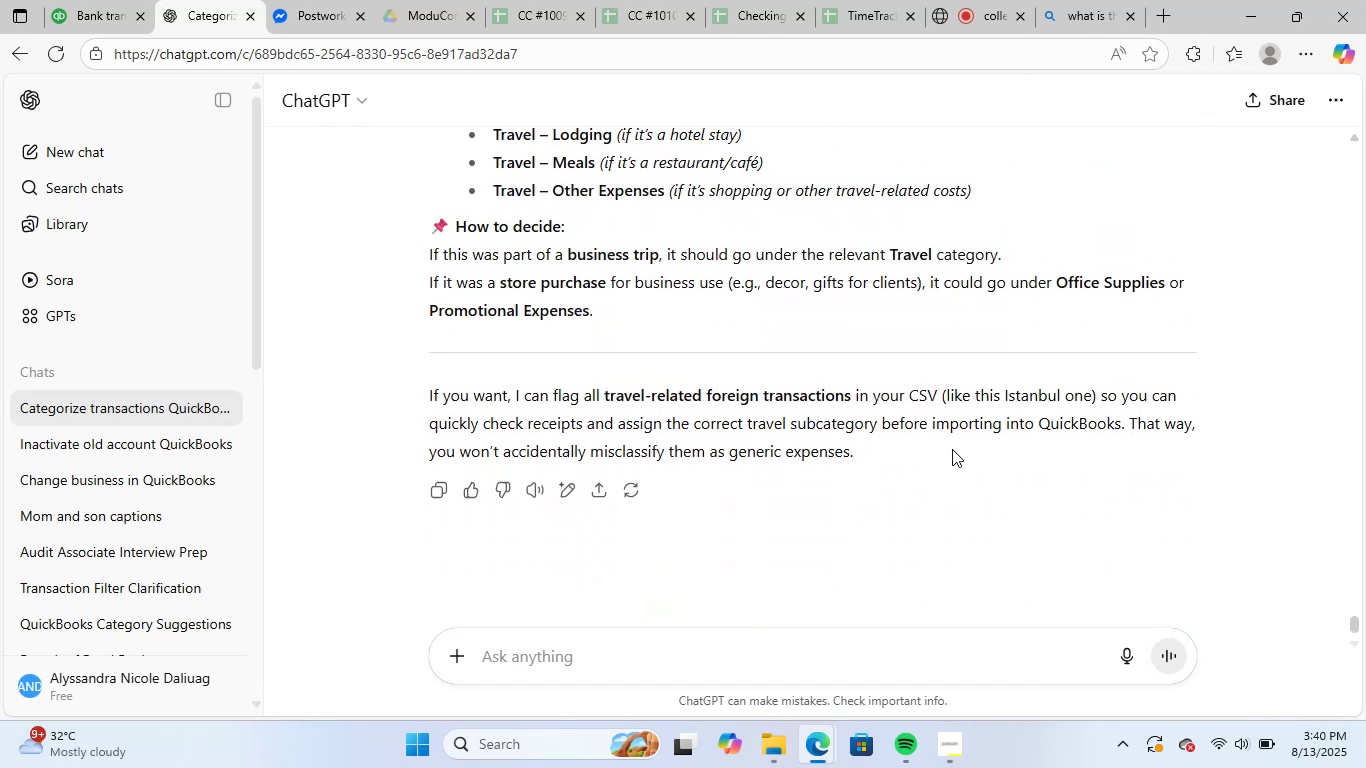 
scroll: coordinate [952, 449], scroll_direction: up, amount: 1.0
 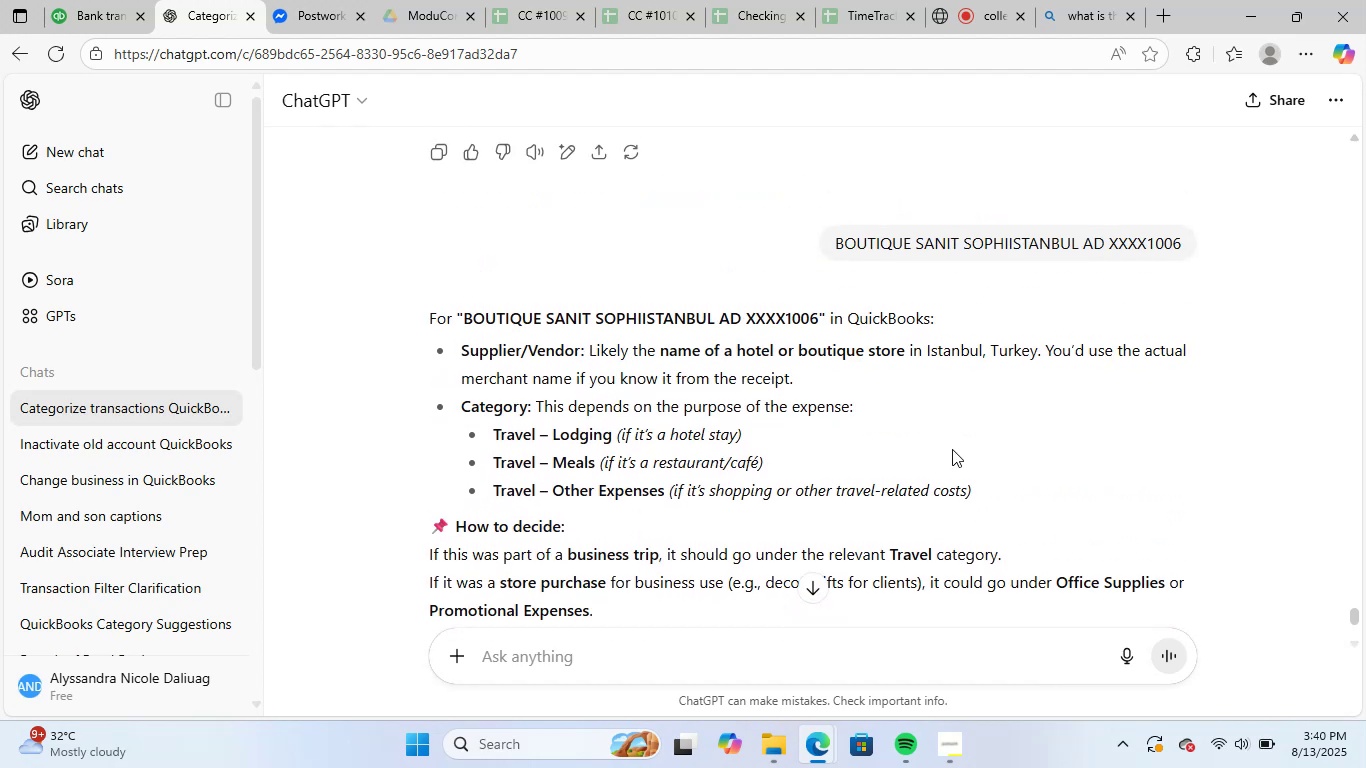 
scroll: coordinate [952, 449], scroll_direction: down, amount: 10.0
 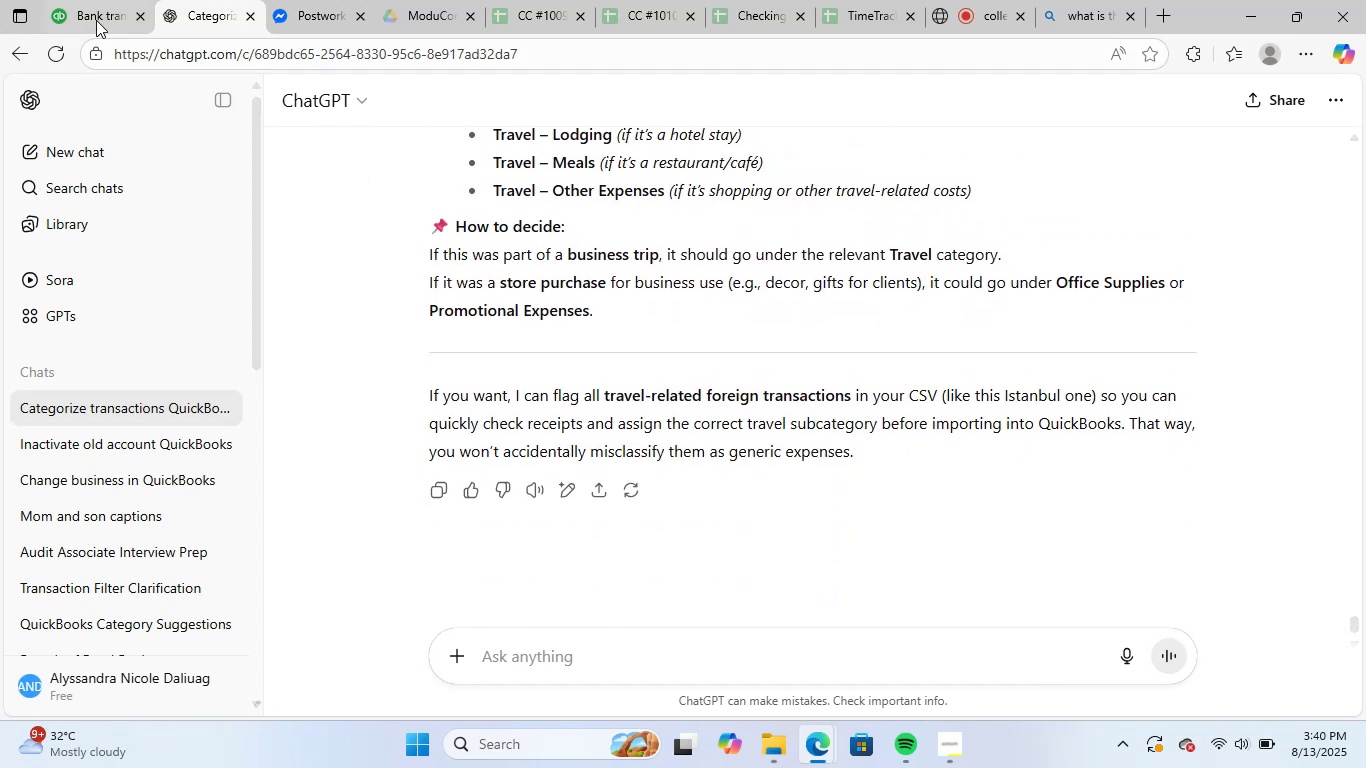 
left_click([93, 13])
 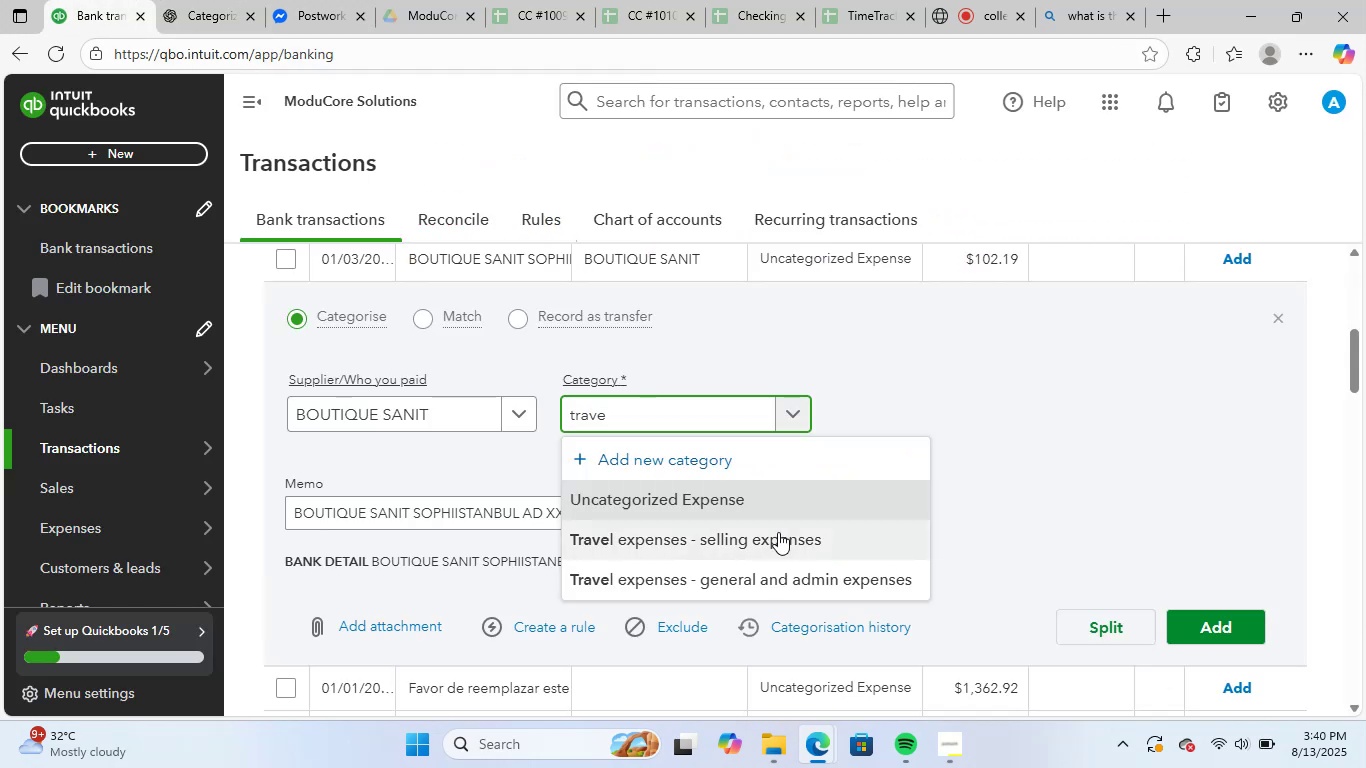 
left_click([778, 532])
 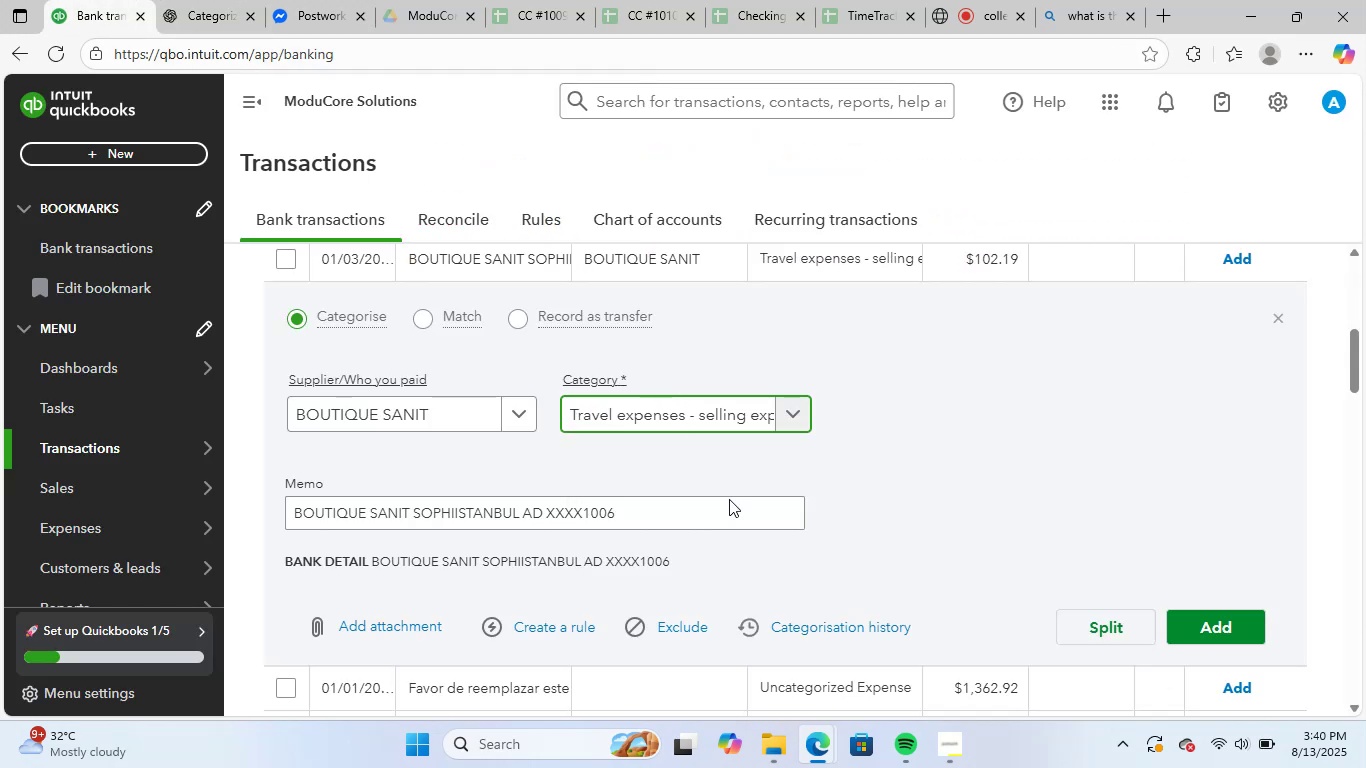 
scroll: coordinate [778, 477], scroll_direction: down, amount: 1.0
 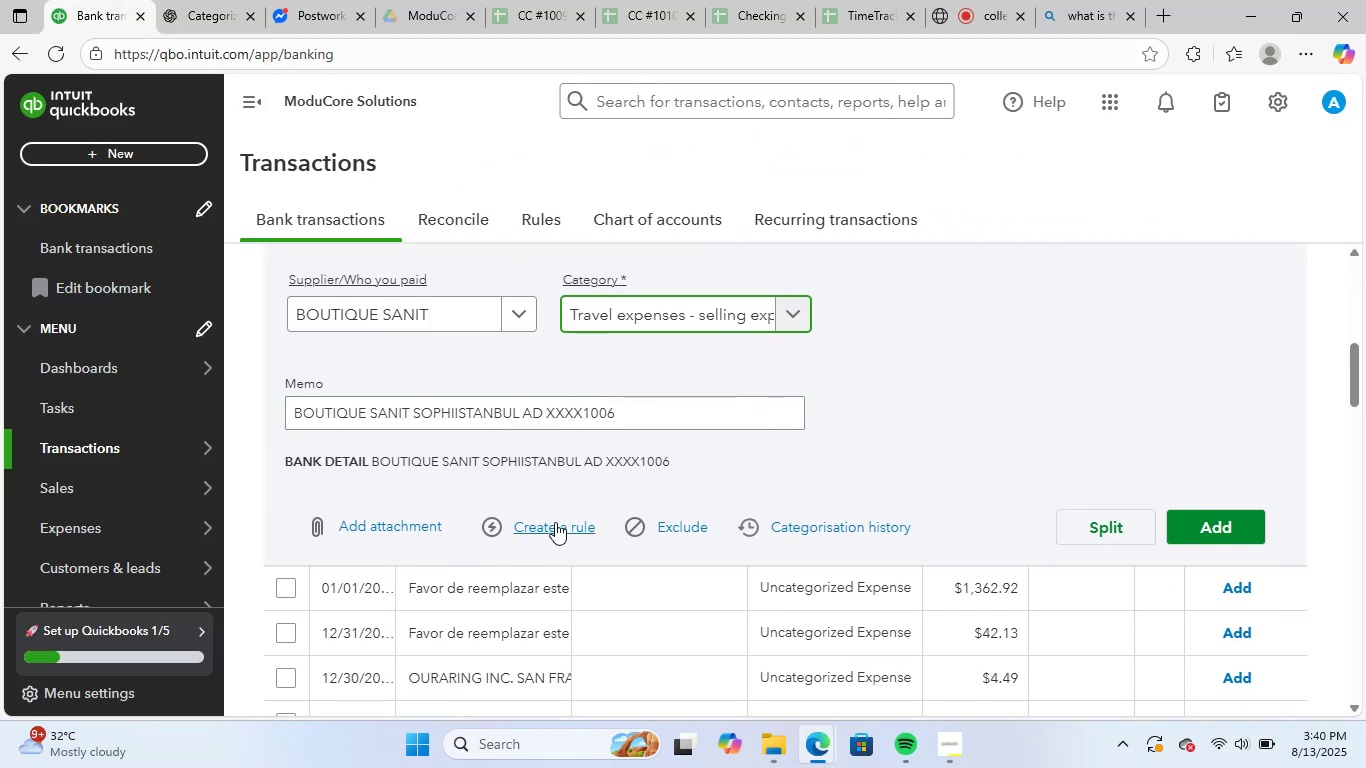 
left_click([551, 525])
 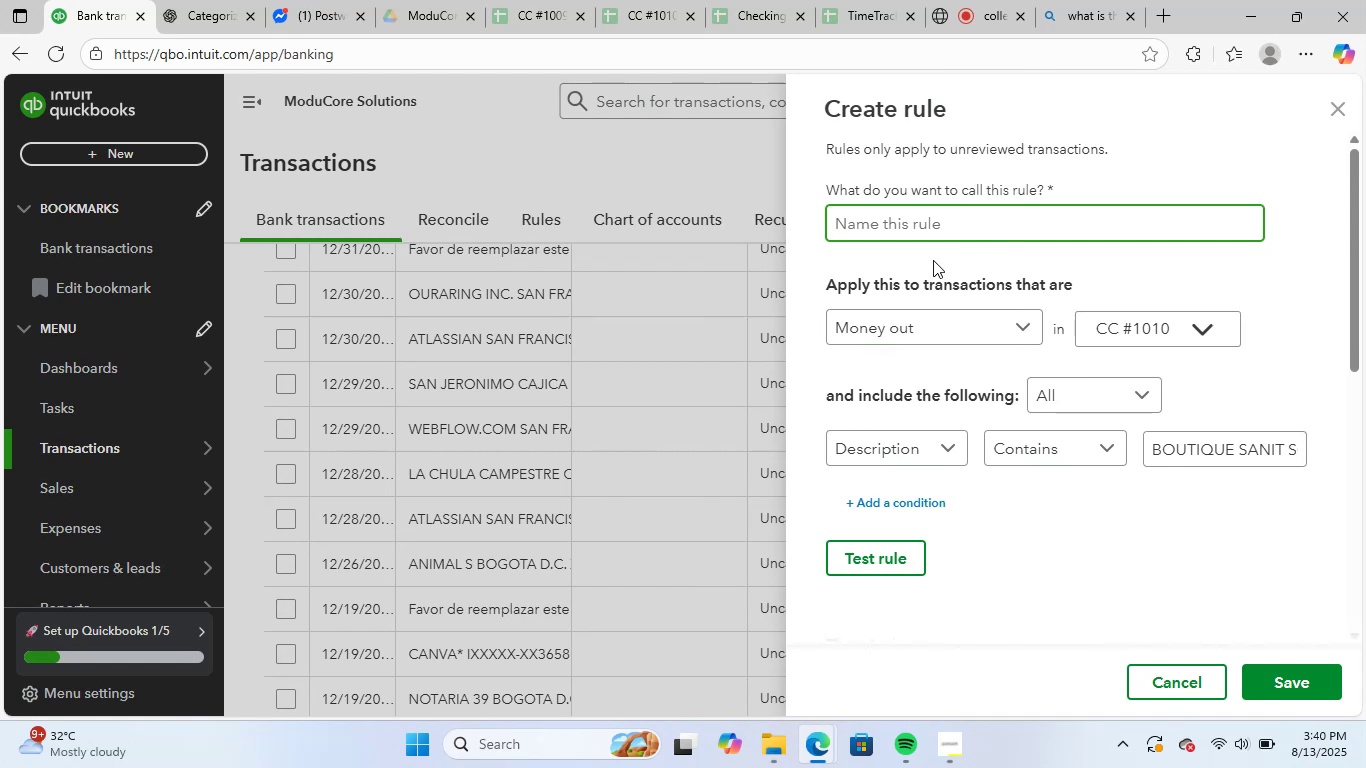 
type(Bot)
key(Backspace)
type(utique)
 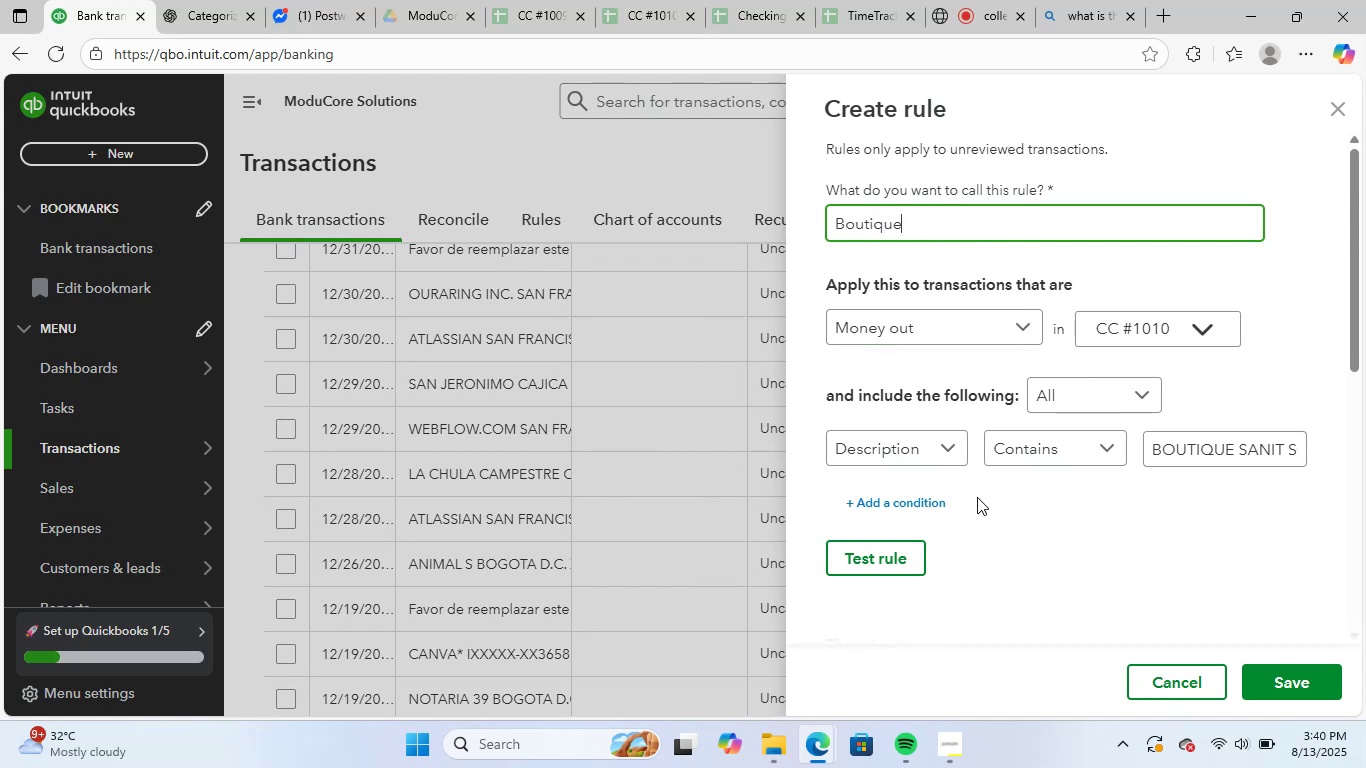 
scroll: coordinate [1166, 491], scroll_direction: down, amount: 6.0
 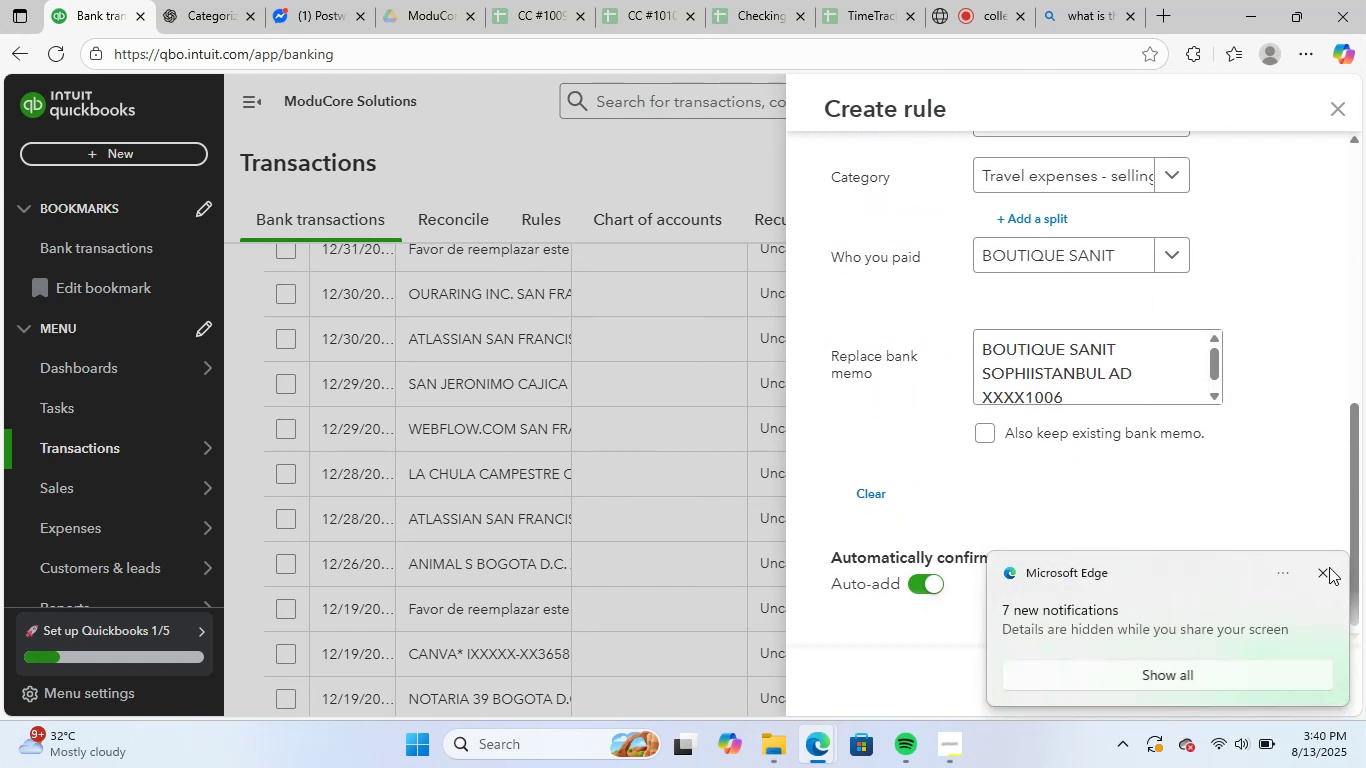 
left_click([1326, 568])
 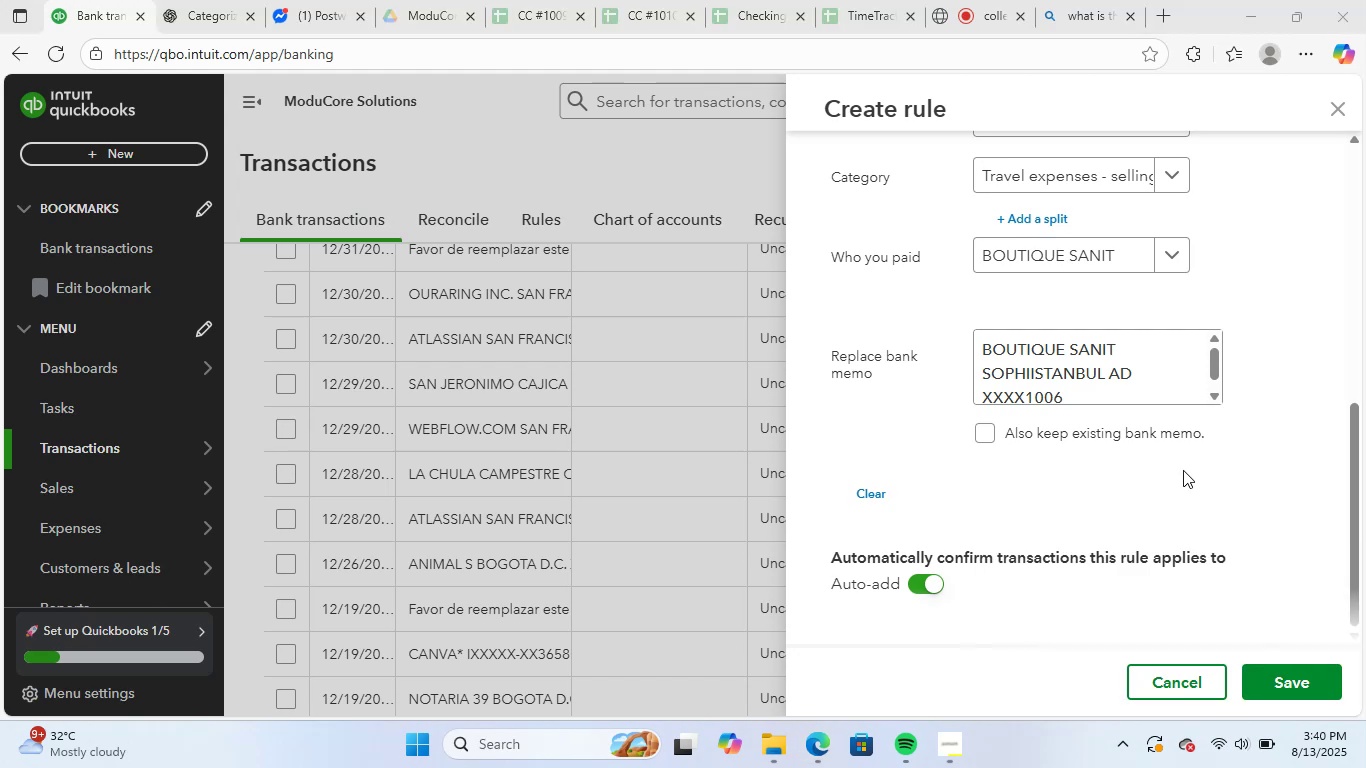 
scroll: coordinate [1181, 466], scroll_direction: up, amount: 1.0
 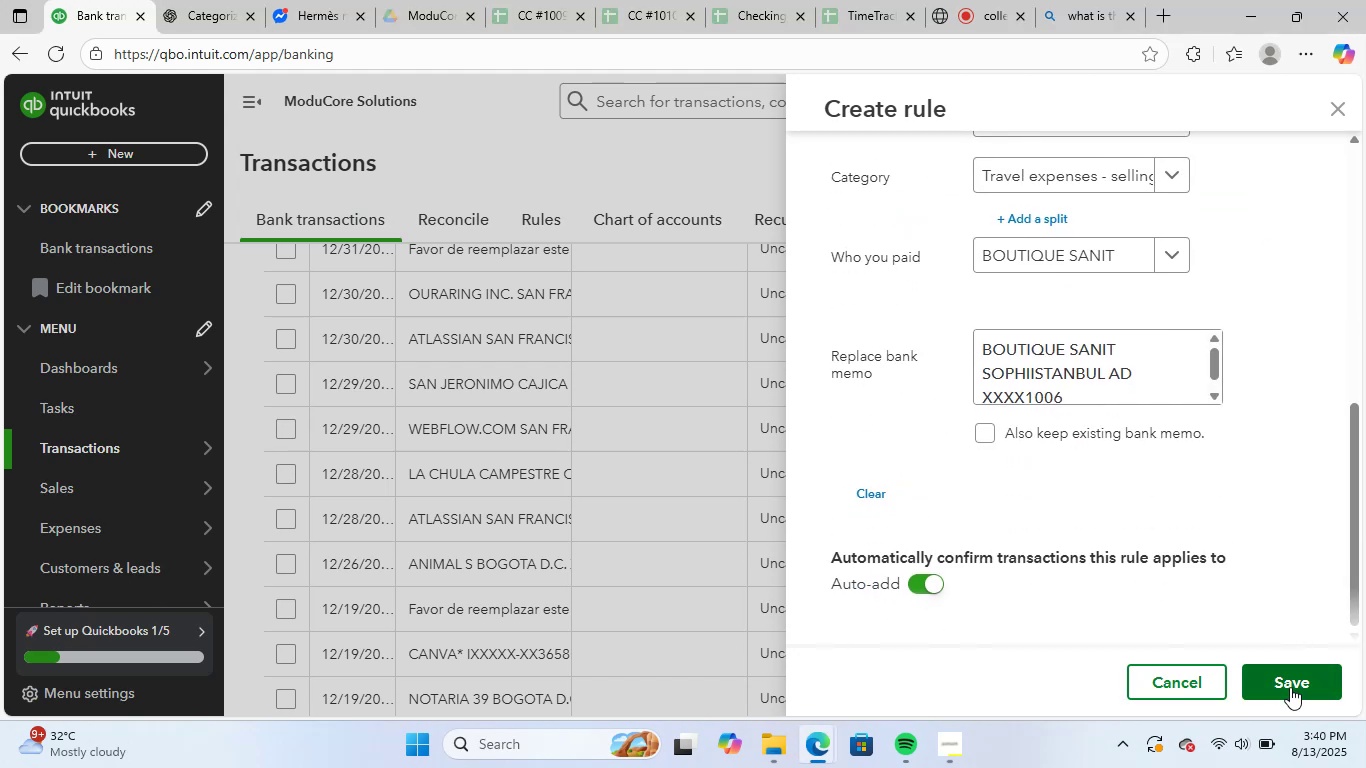 
left_click([1290, 687])
 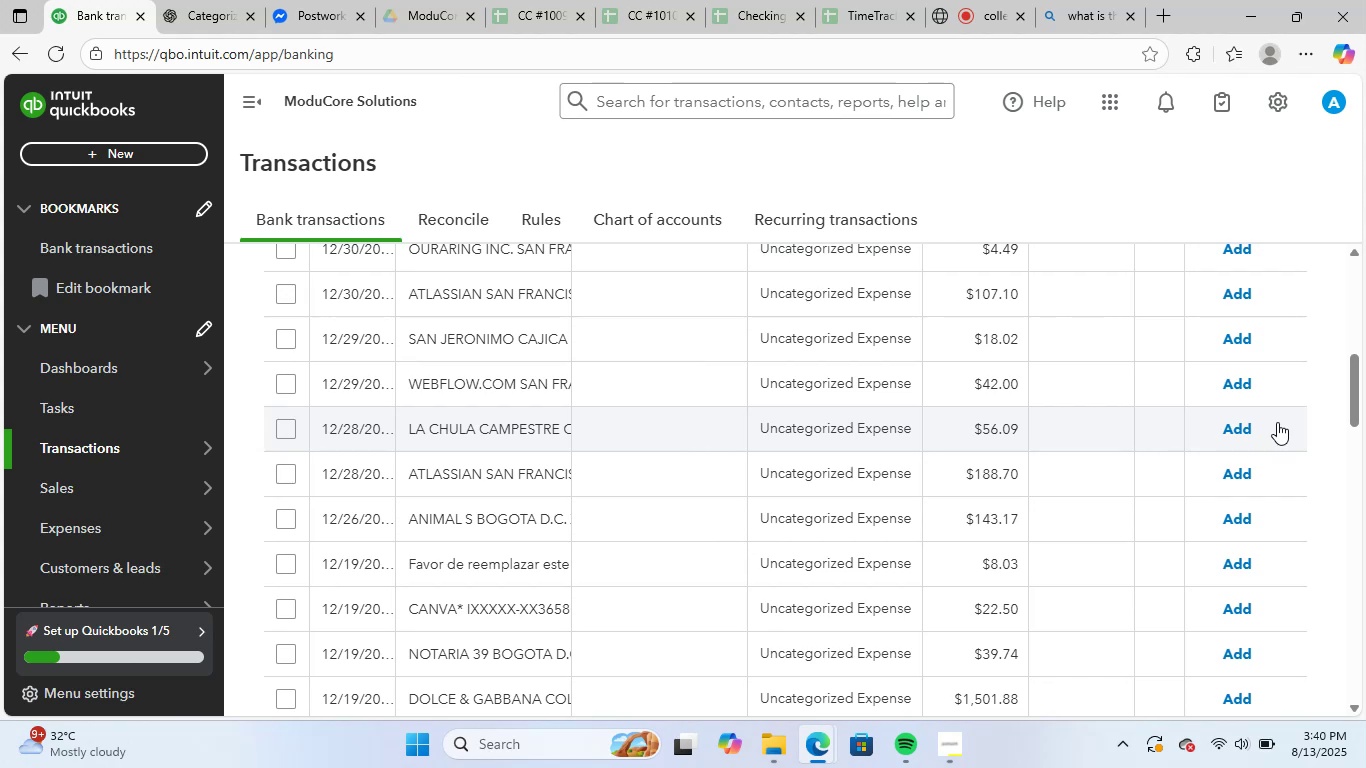 
wait(13.34)
 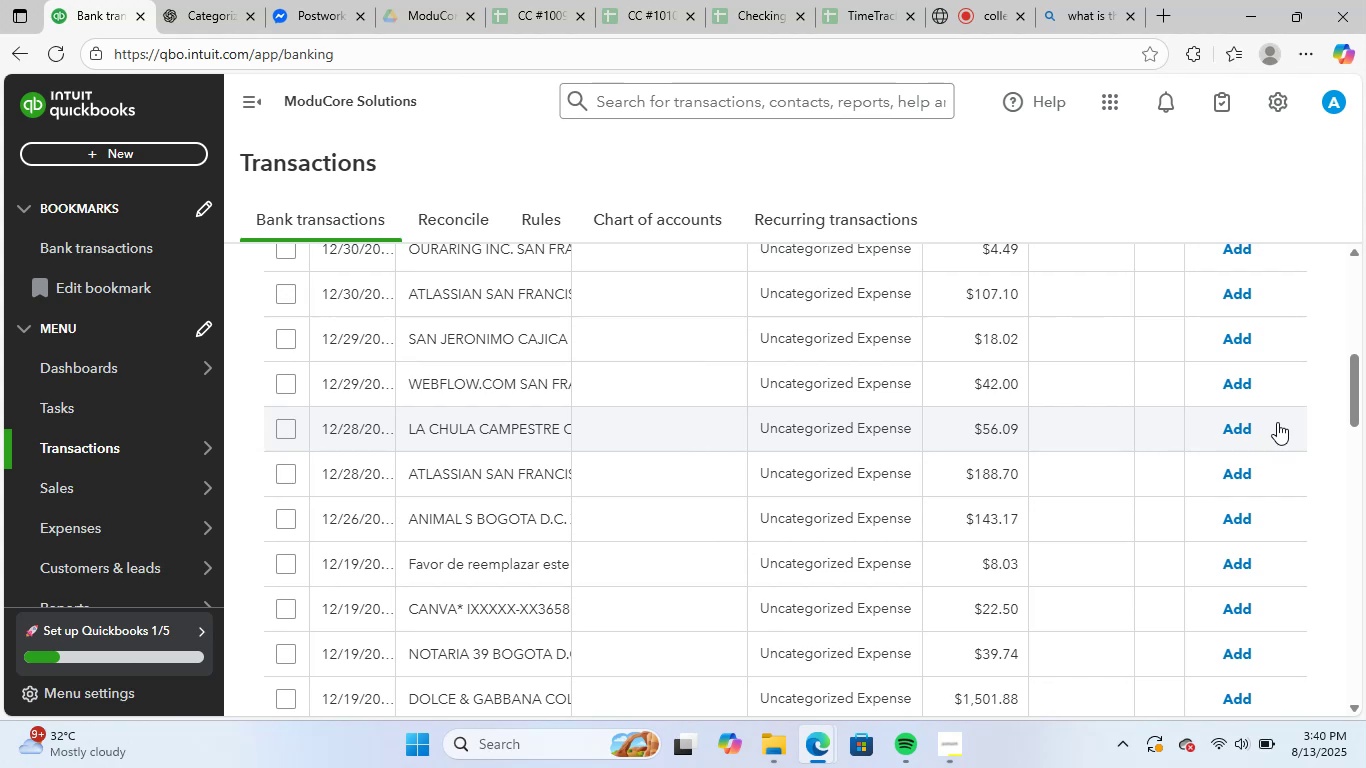 
scroll: coordinate [591, 478], scroll_direction: up, amount: 6.0
 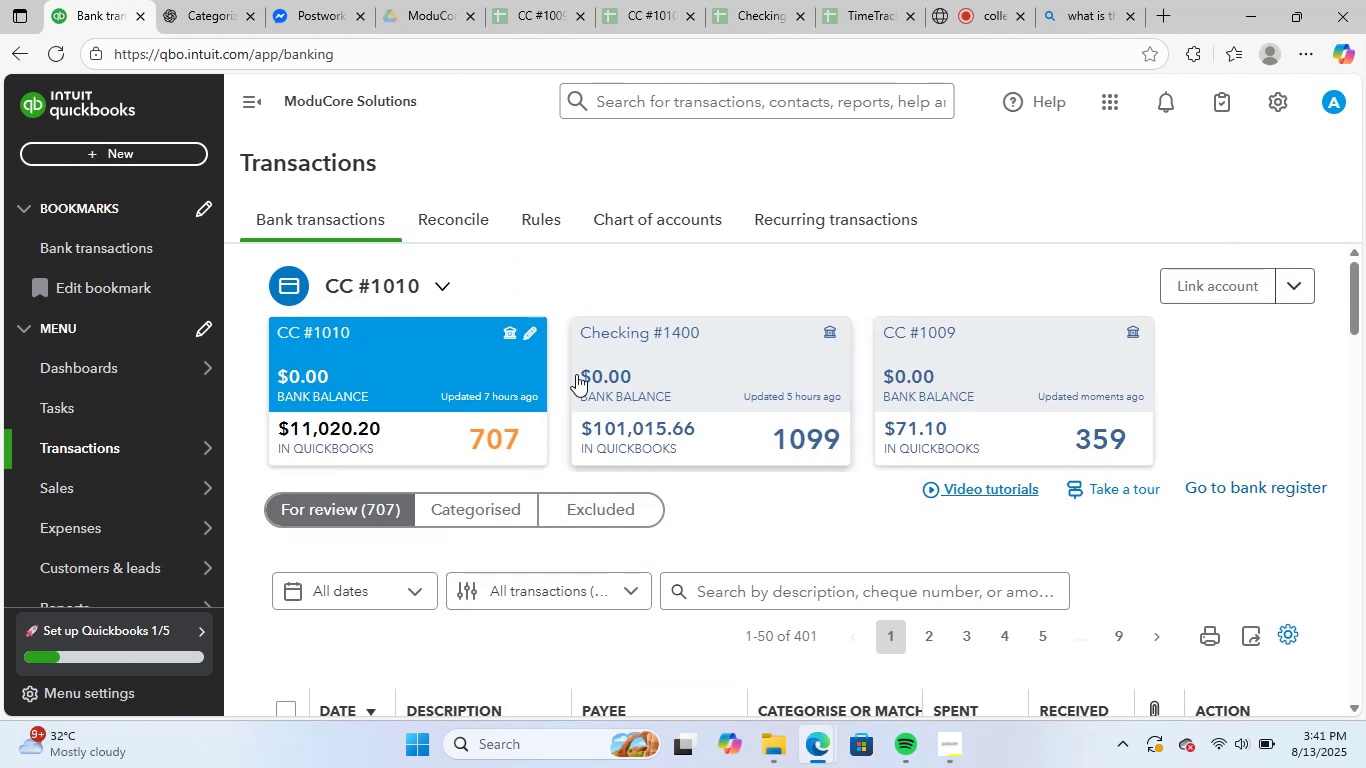 
scroll: coordinate [616, 460], scroll_direction: down, amount: 2.0
 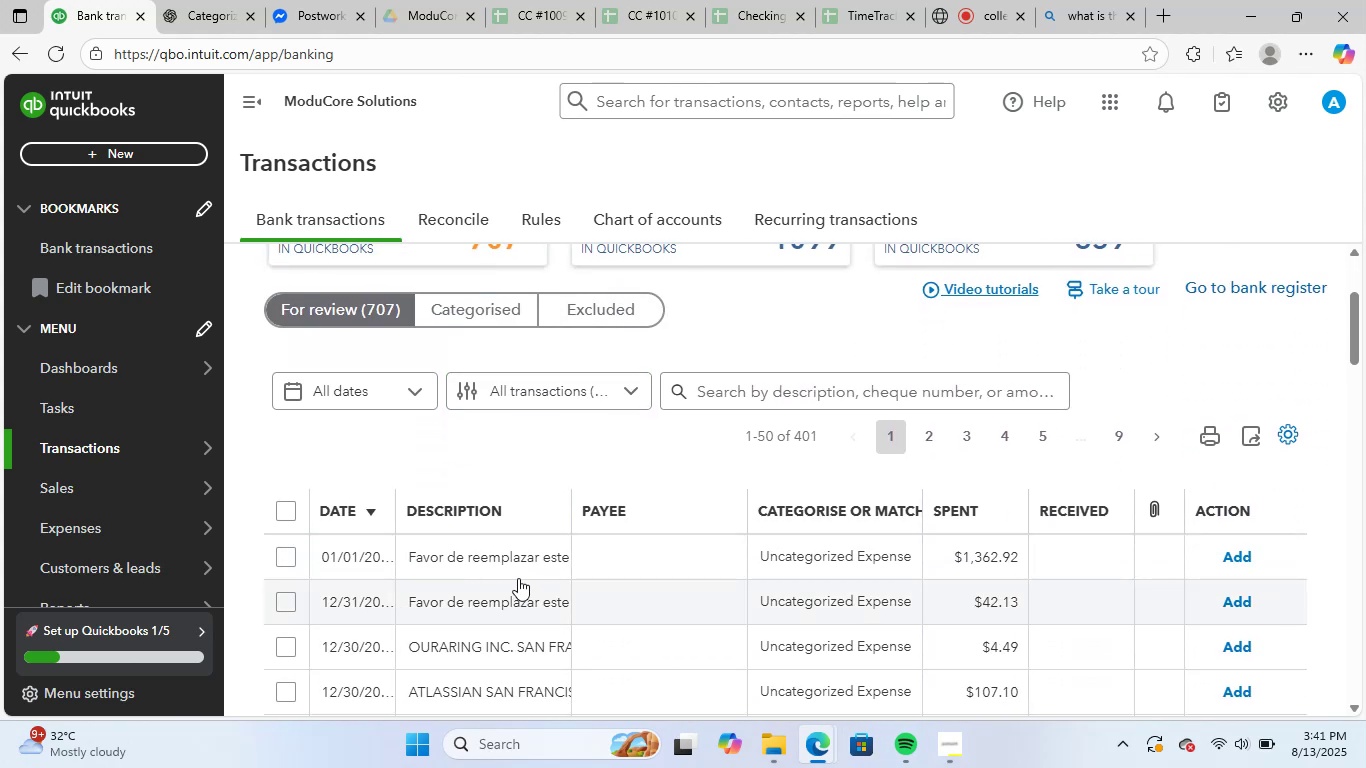 
left_click([517, 570])
 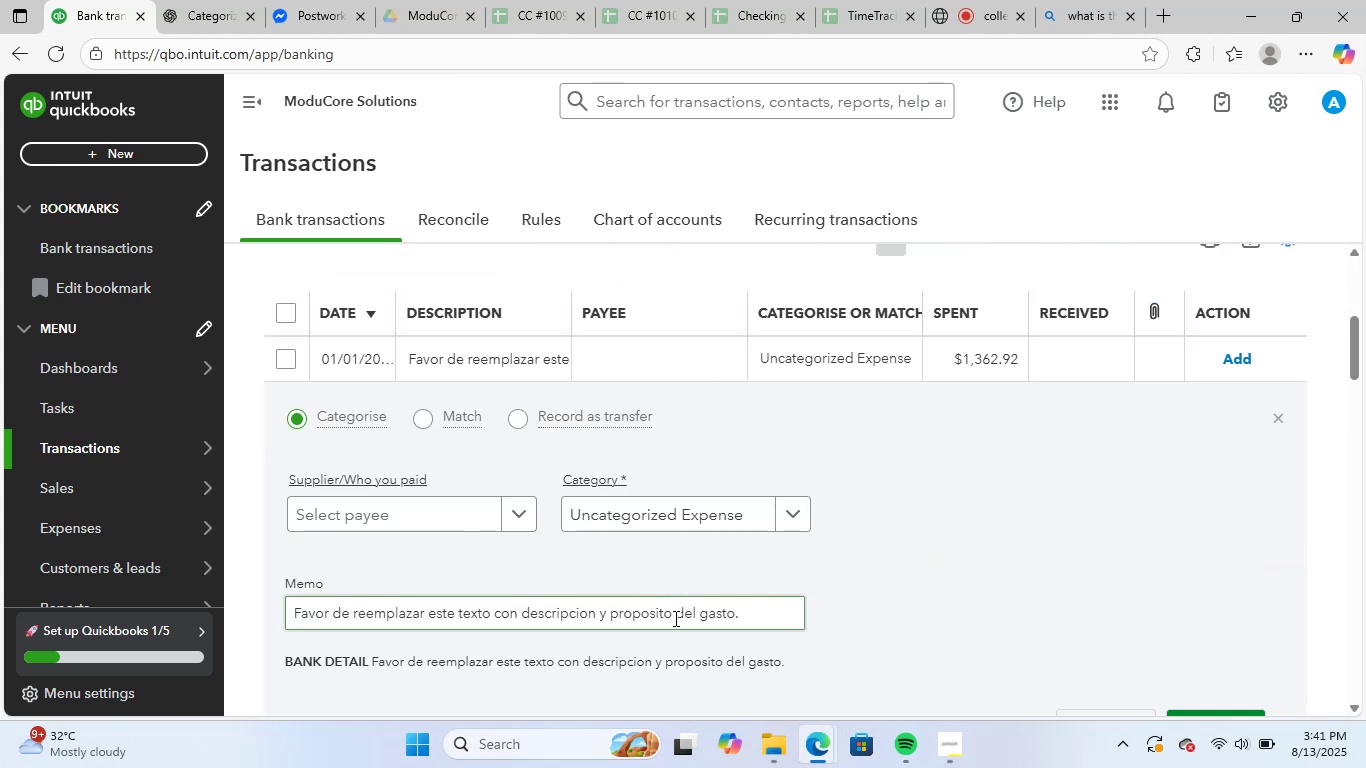 
left_click_drag(start_coordinate=[778, 623], to_coordinate=[156, 598])
 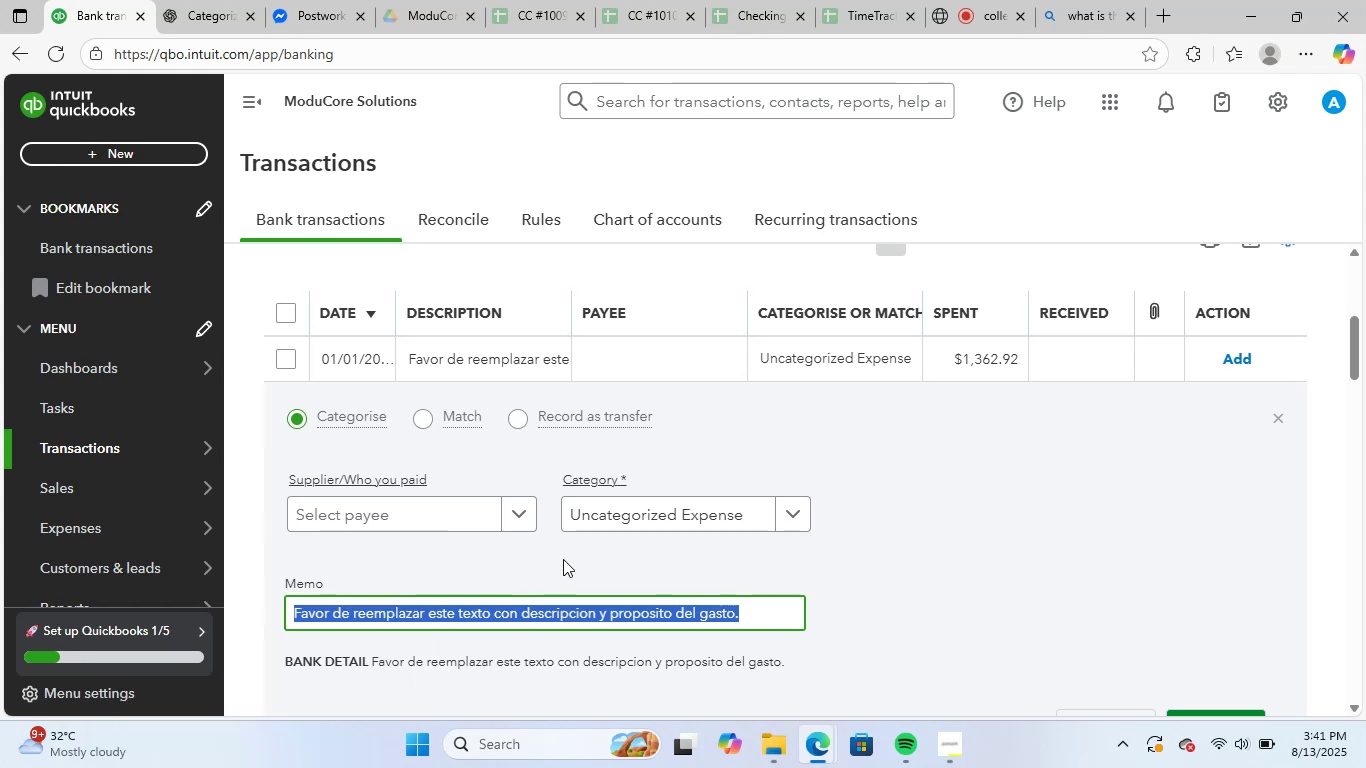 
key(Control+C)
 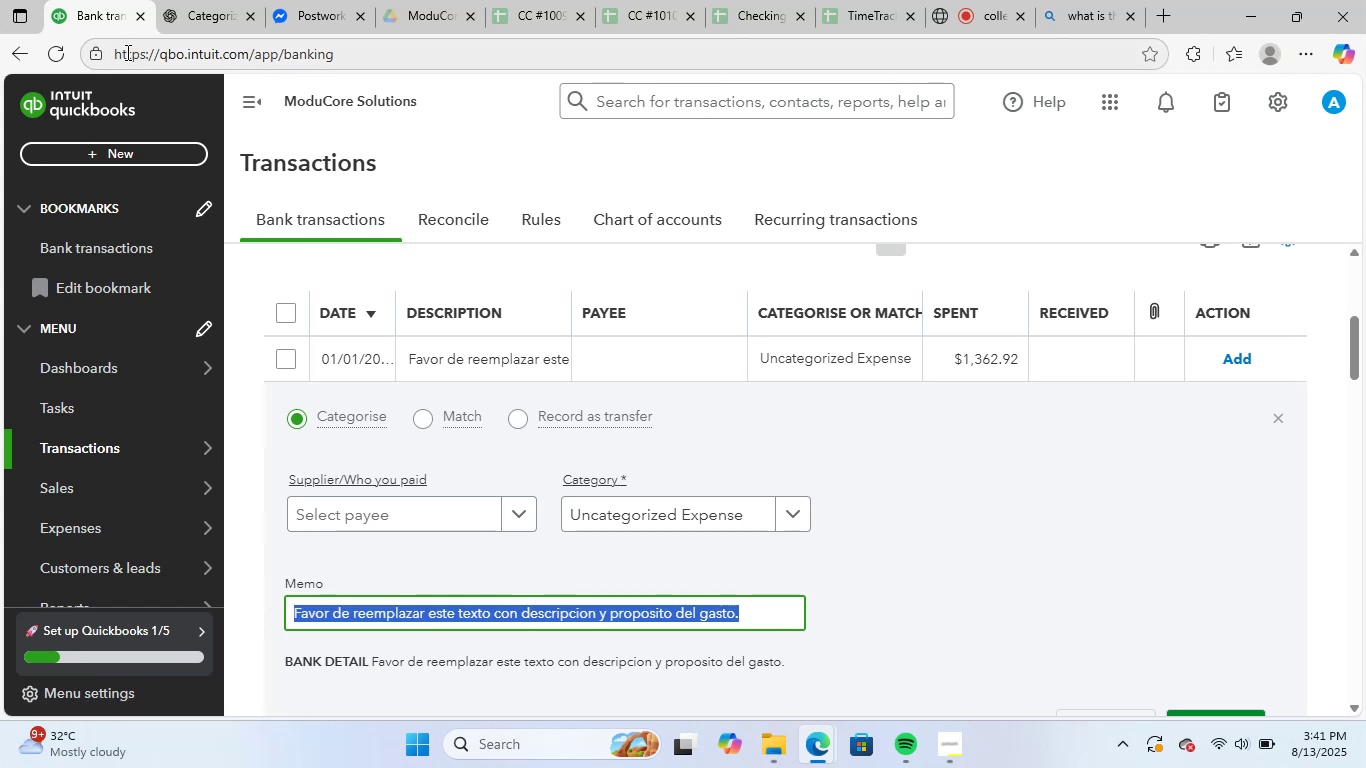 
left_click([203, 0])
 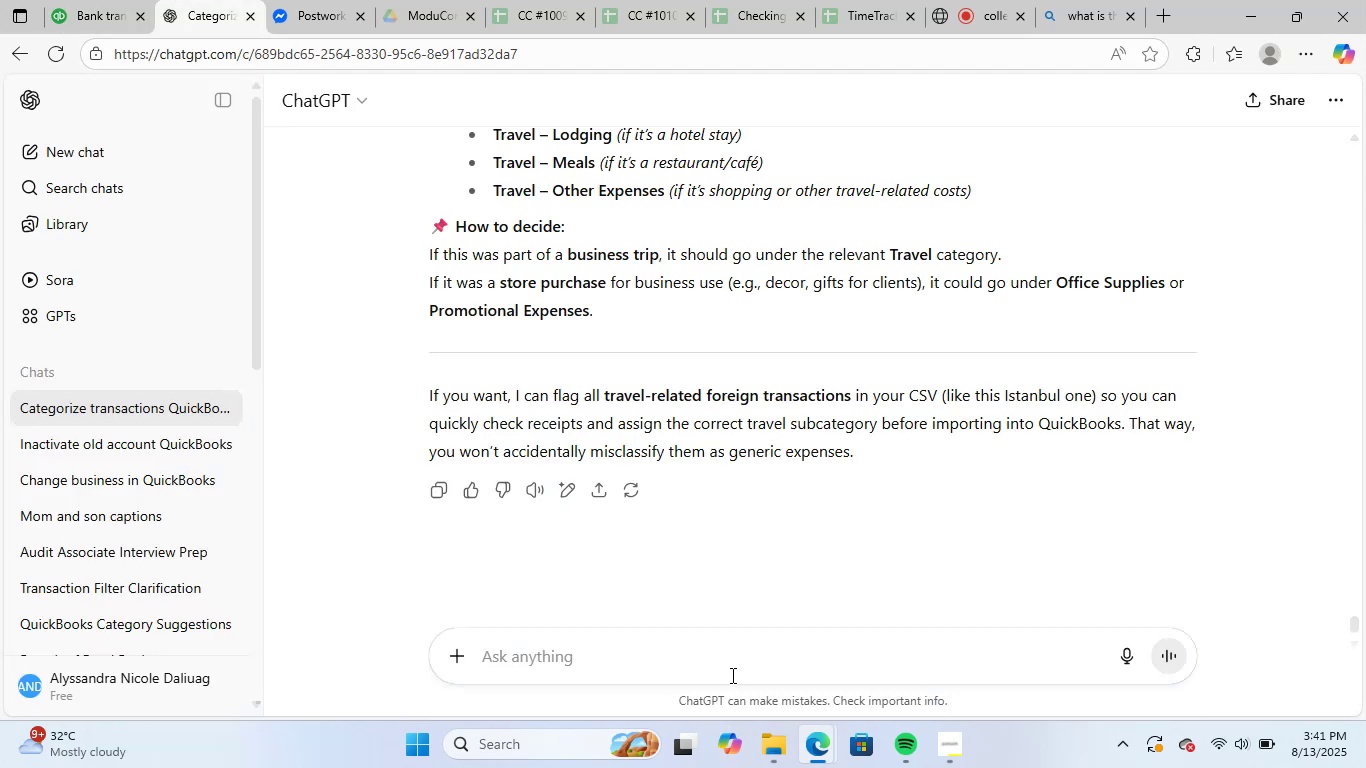 
left_click([751, 647])
 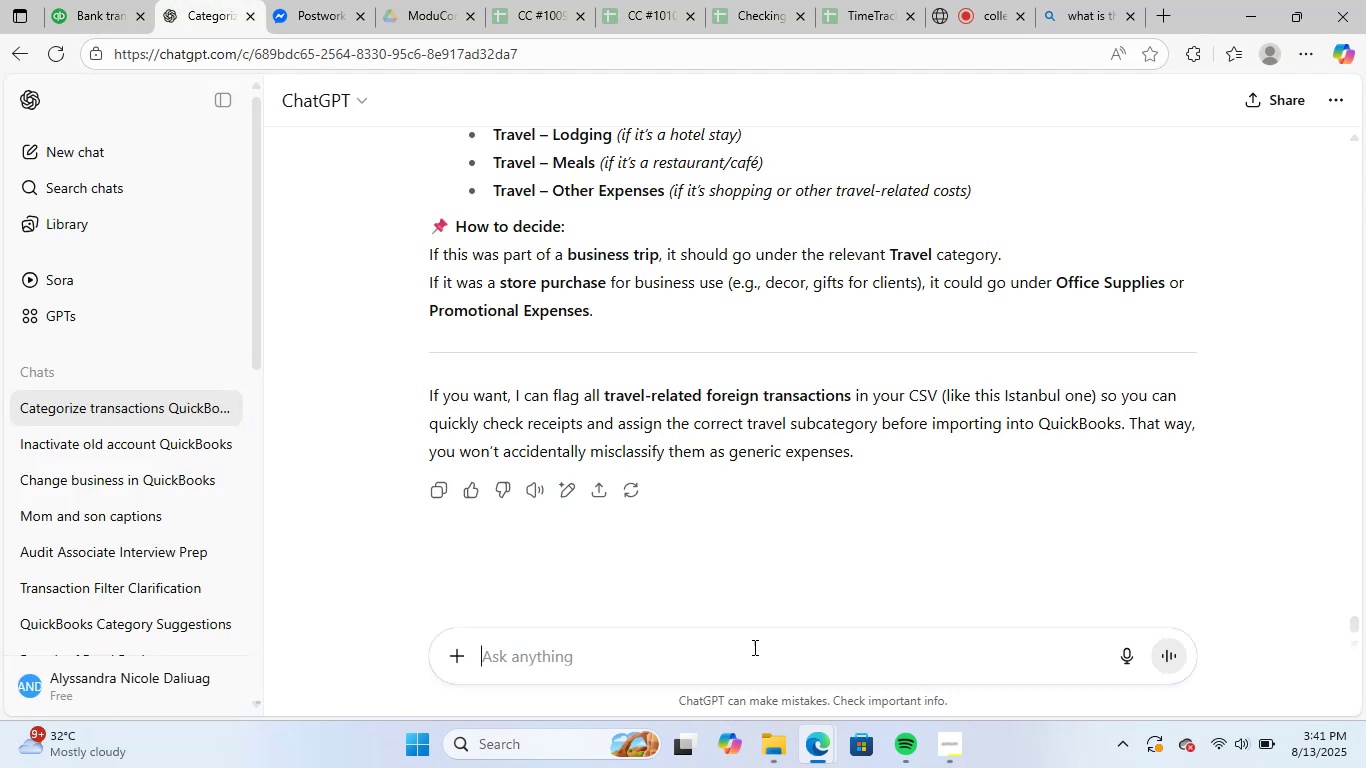 
key(Control+V)
 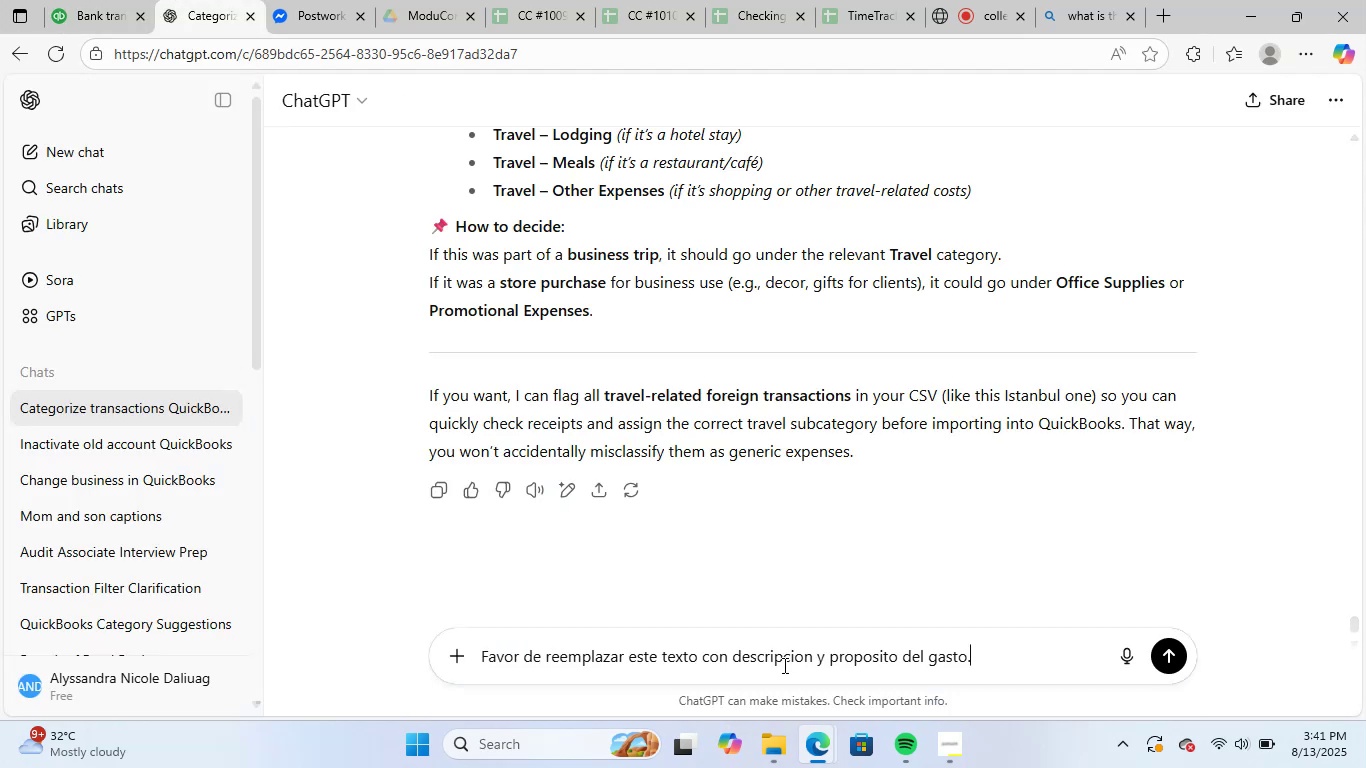 
key(NumpadEnter)
 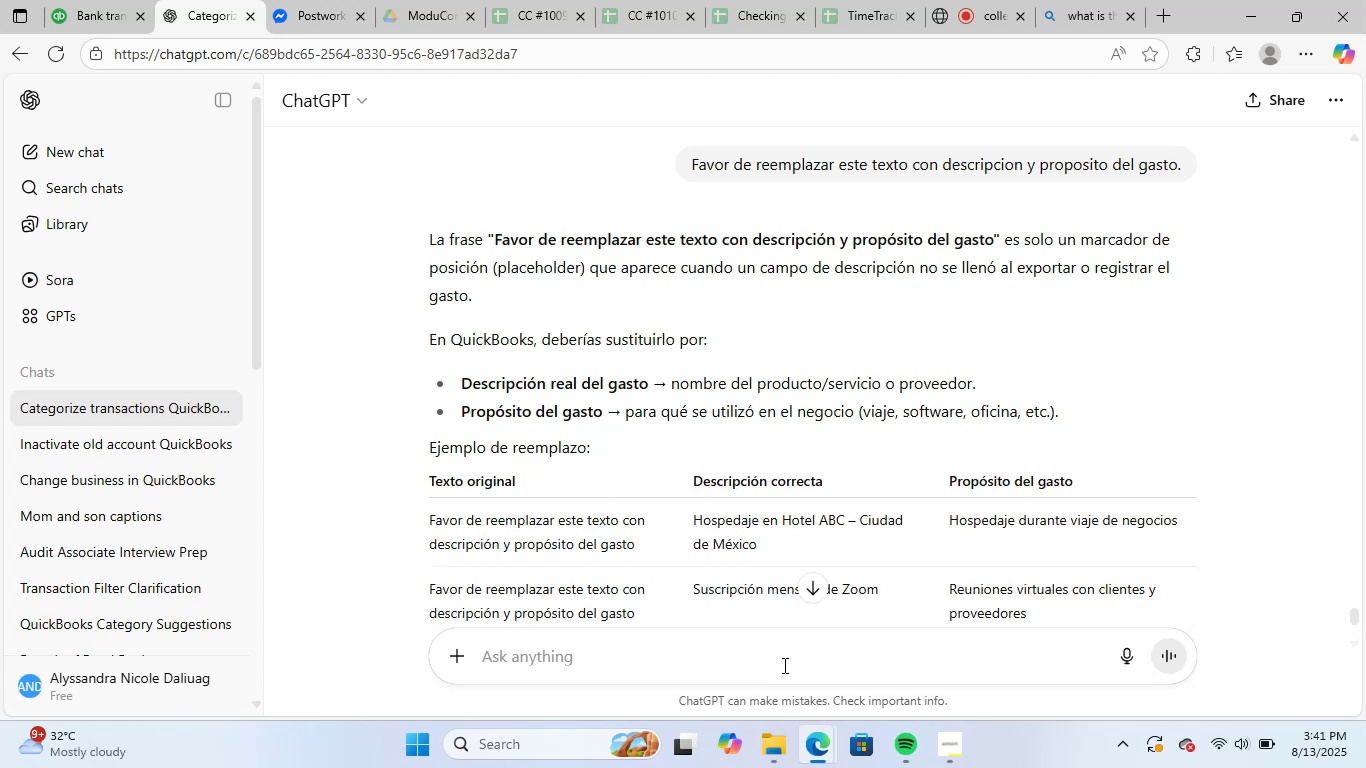 
wait(18.85)
 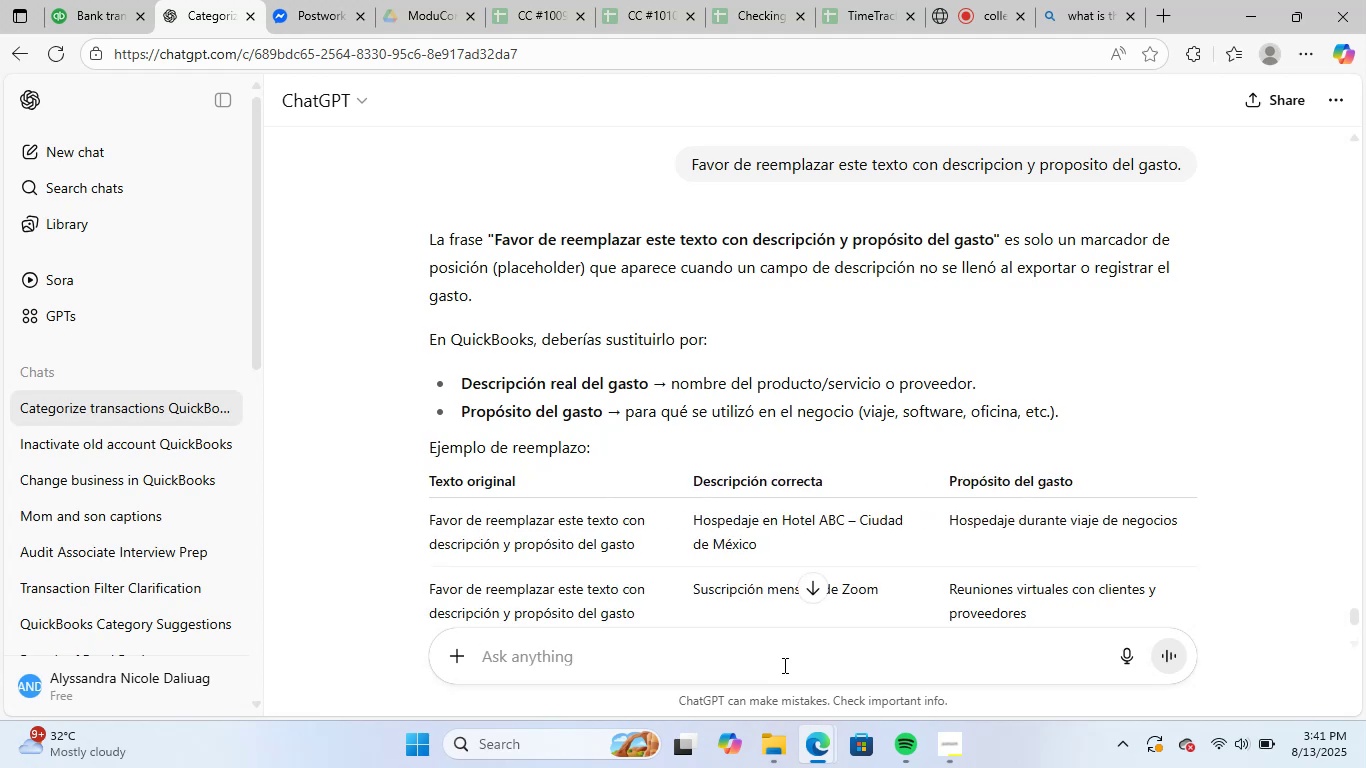 
scroll: coordinate [821, 456], scroll_direction: down, amount: 4.0
 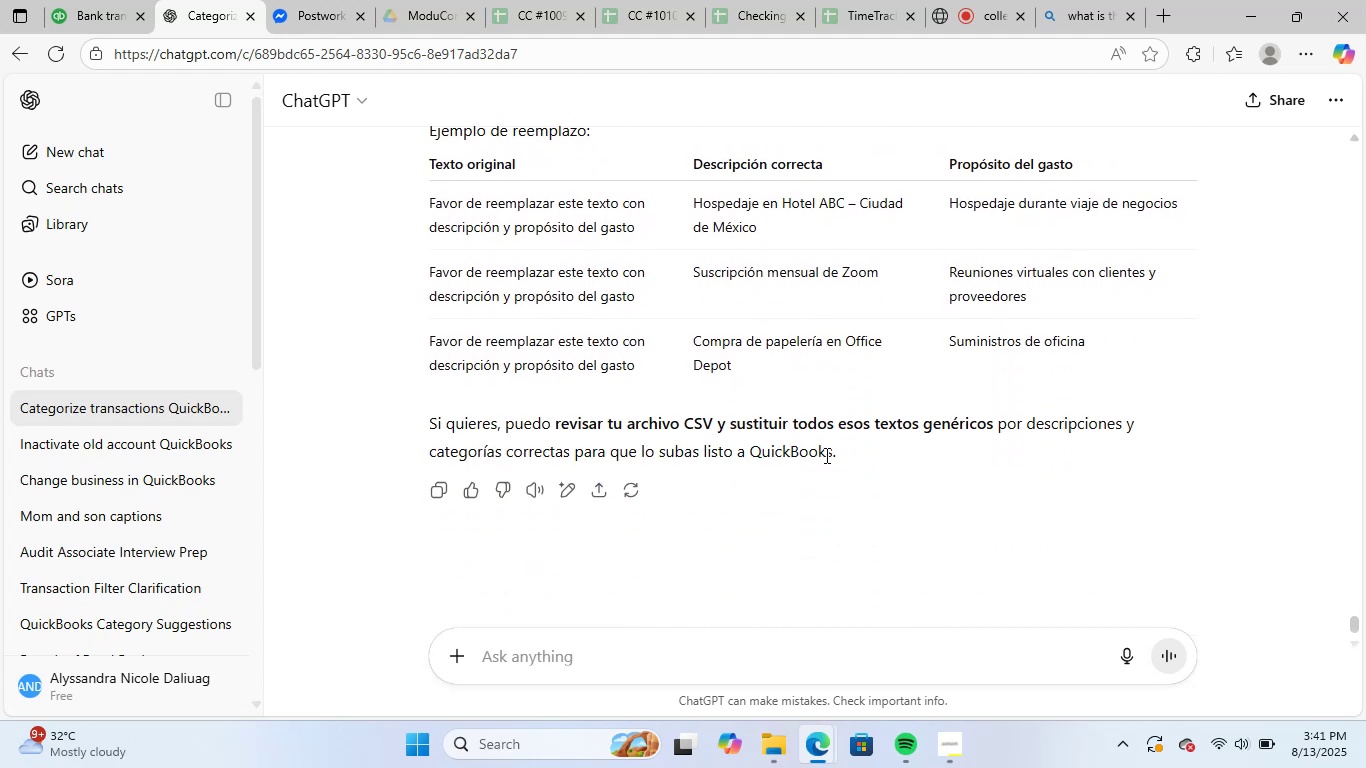 
scroll: coordinate [827, 454], scroll_direction: up, amount: 3.0
 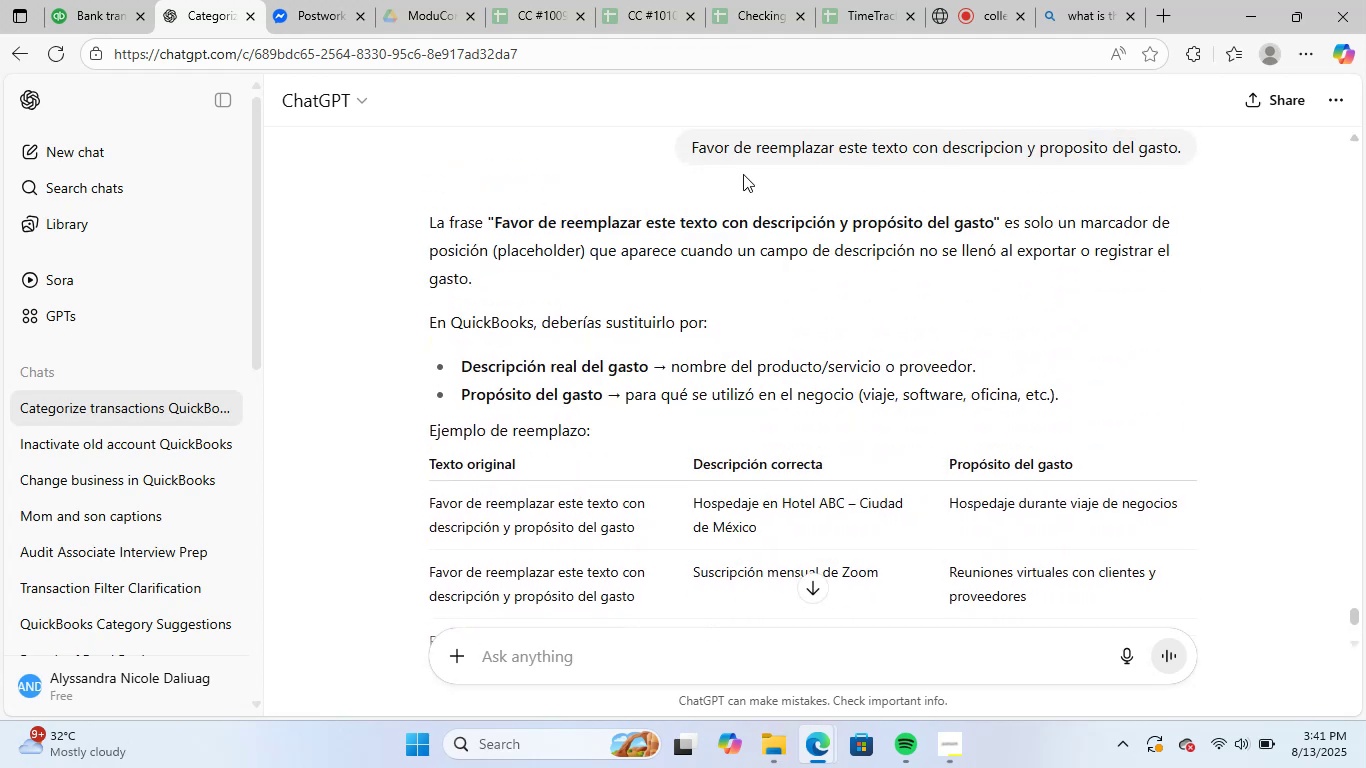 
left_click([742, 643])
 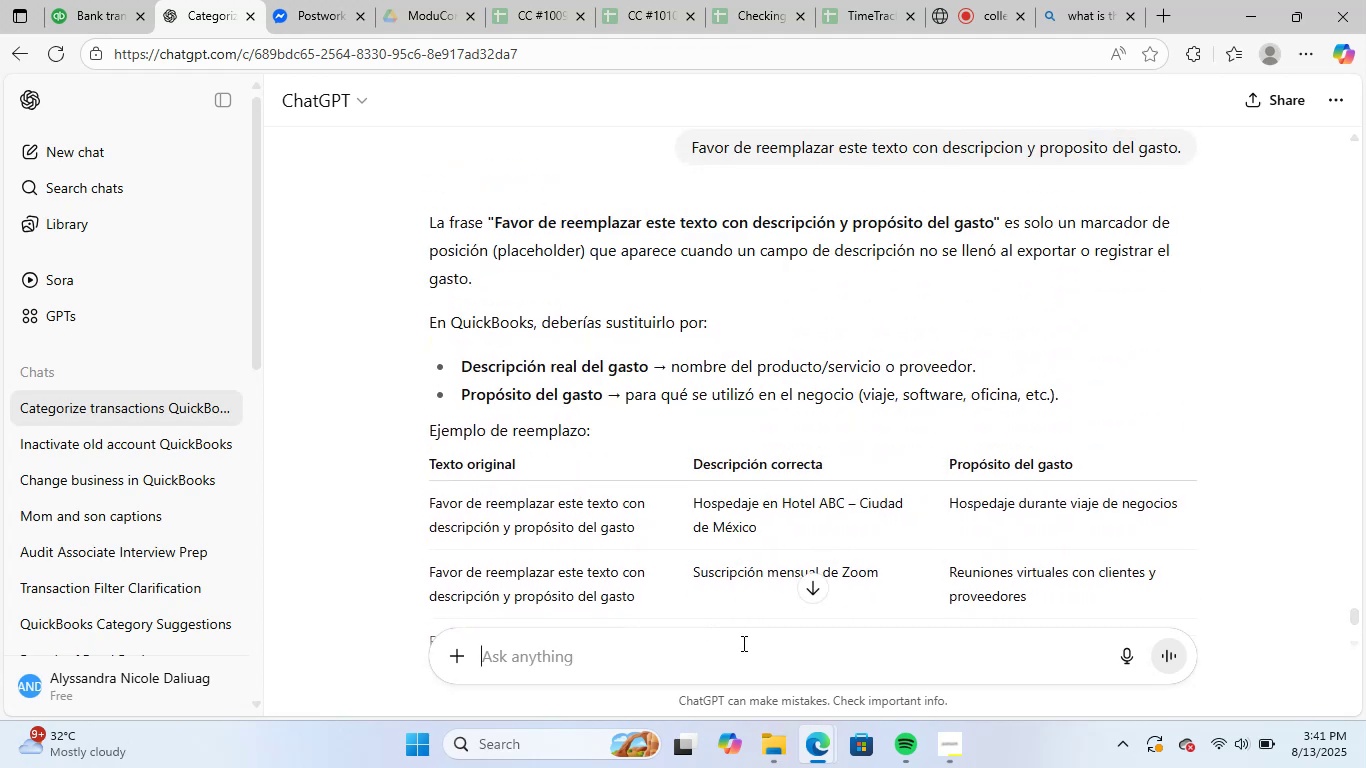 
key(Control+V)
 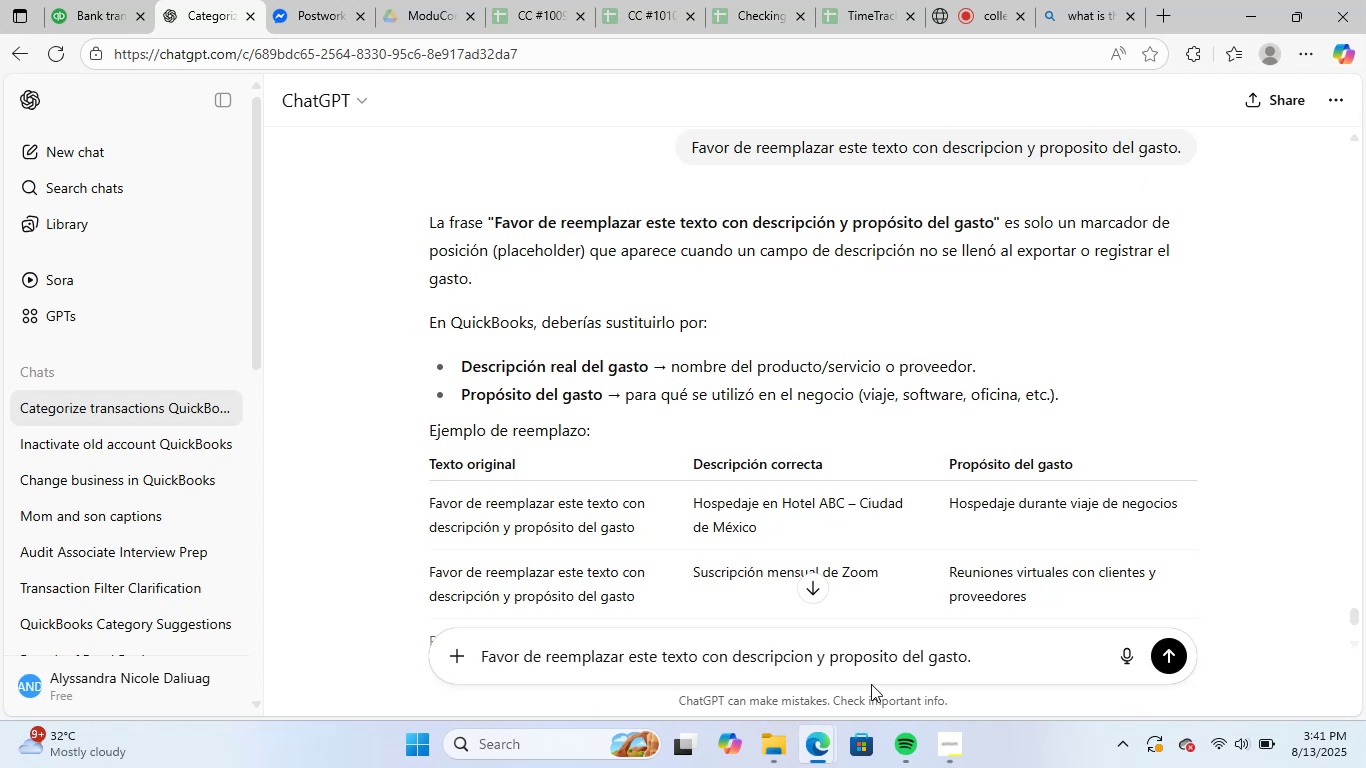 
type( please tras)
key(Backspace)
type(ns;ate)
key(Backspace)
key(Backspace)
key(Backspace)
key(Backspace)
type(late)
key(NumpadEnter)
 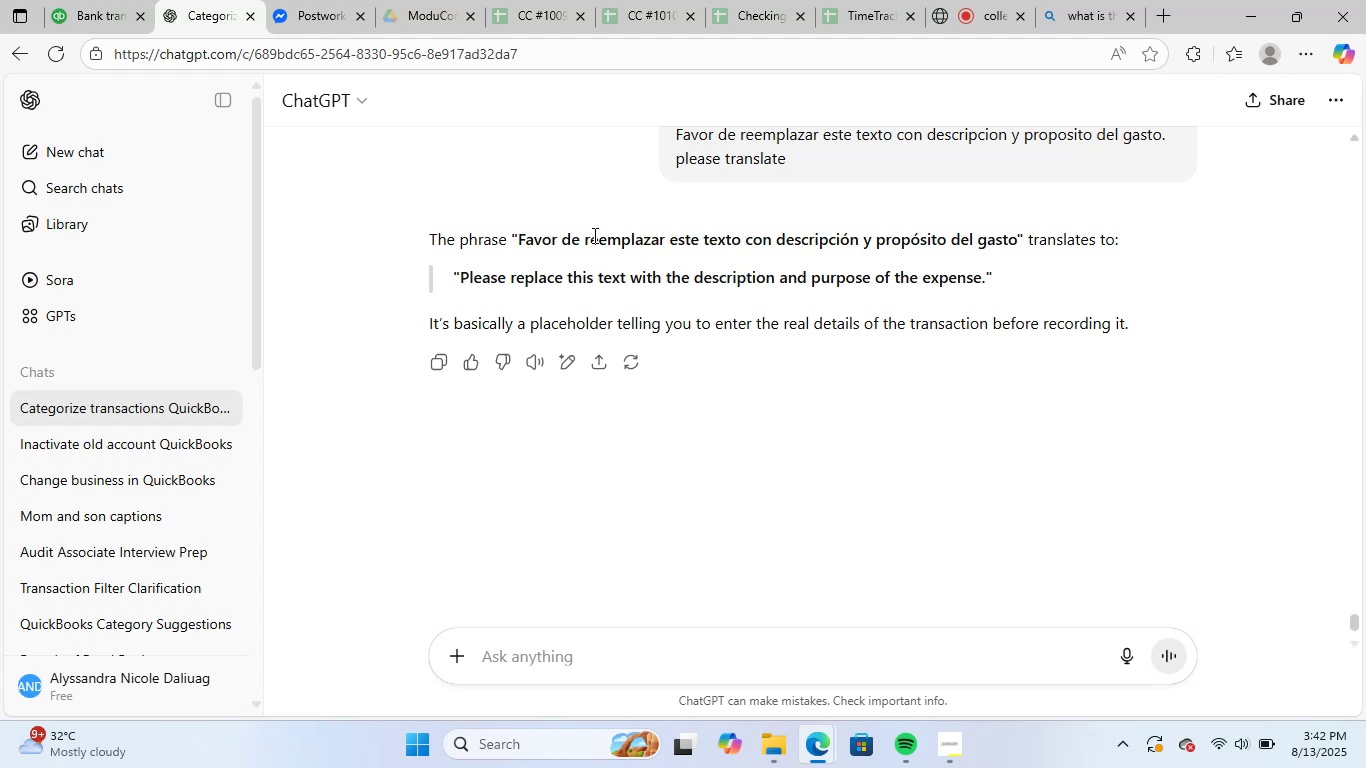 
wait(43.81)
 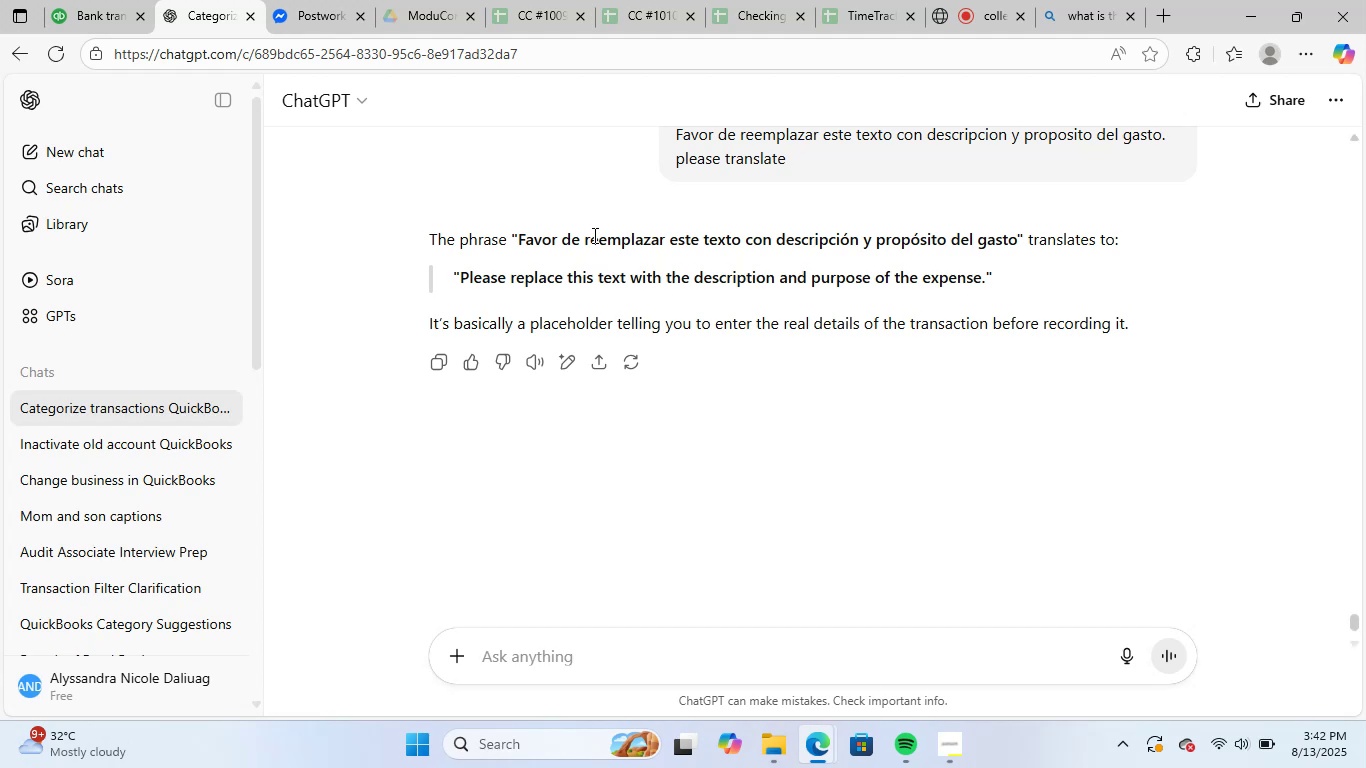 
scroll: coordinate [514, 423], scroll_direction: up, amount: 1.0
 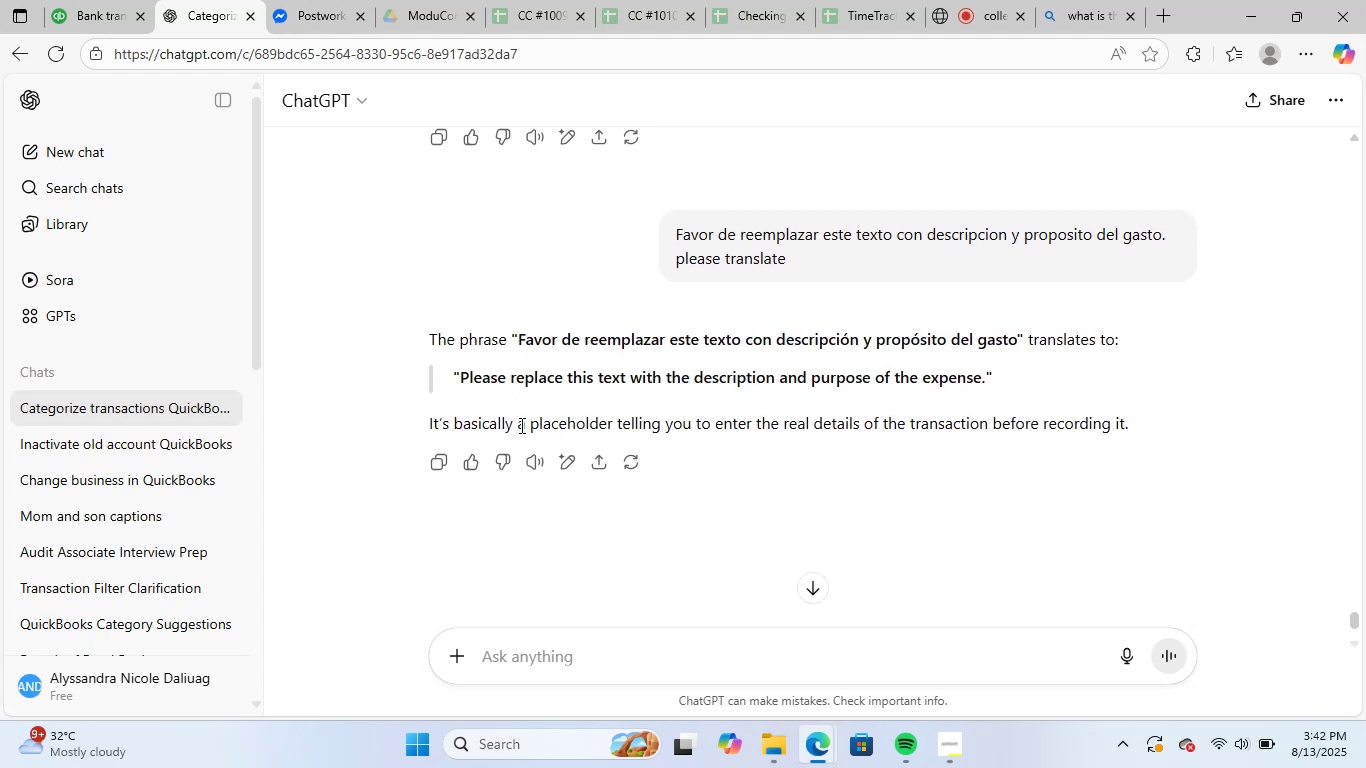 
scroll: coordinate [520, 425], scroll_direction: none, amount: 0.0
 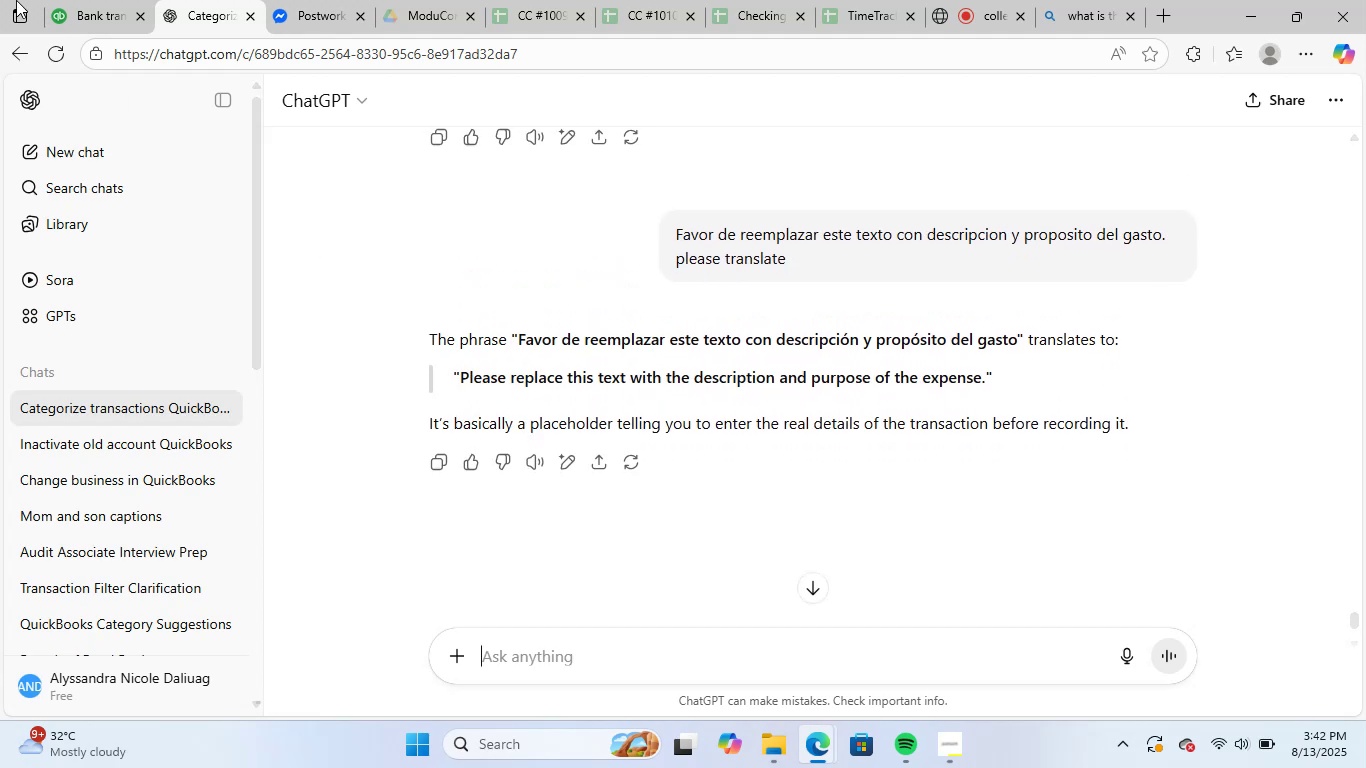 
left_click([96, 0])
 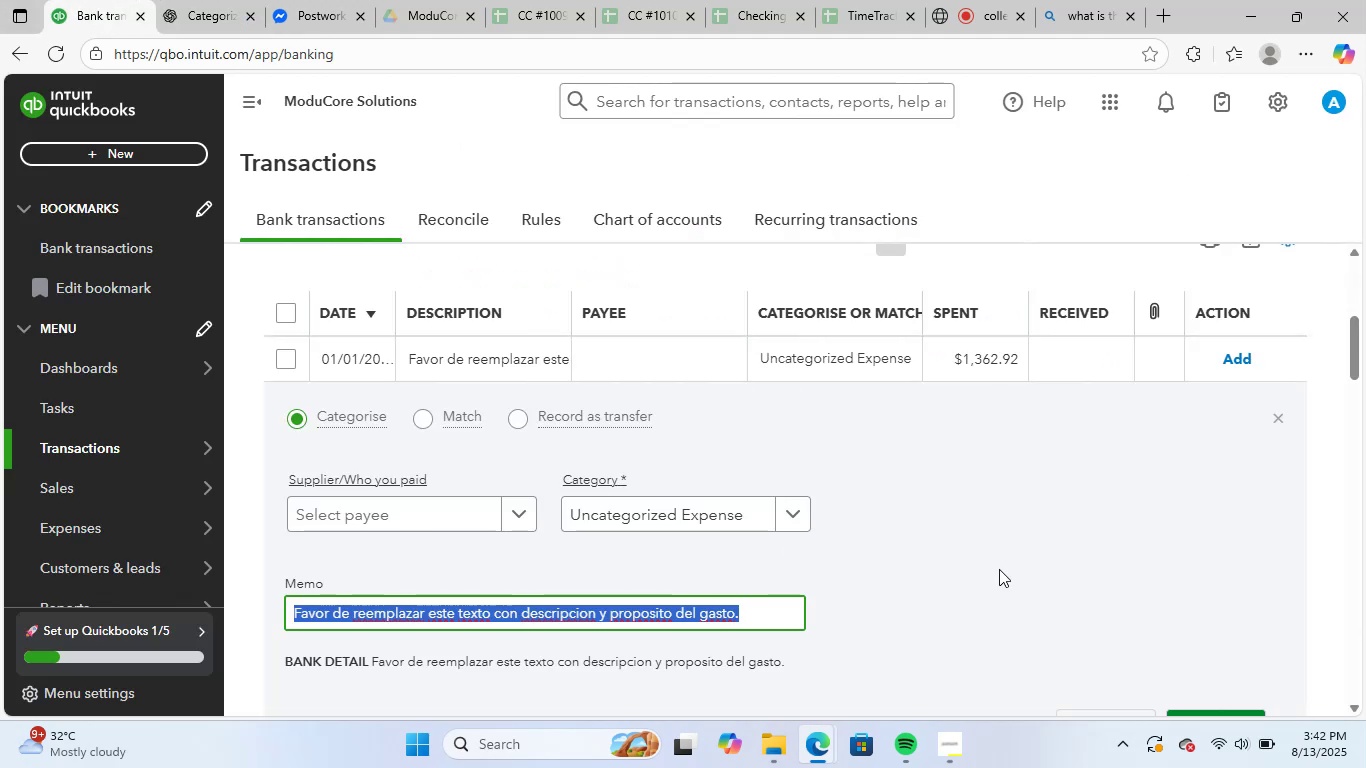 
left_click([1030, 545])
 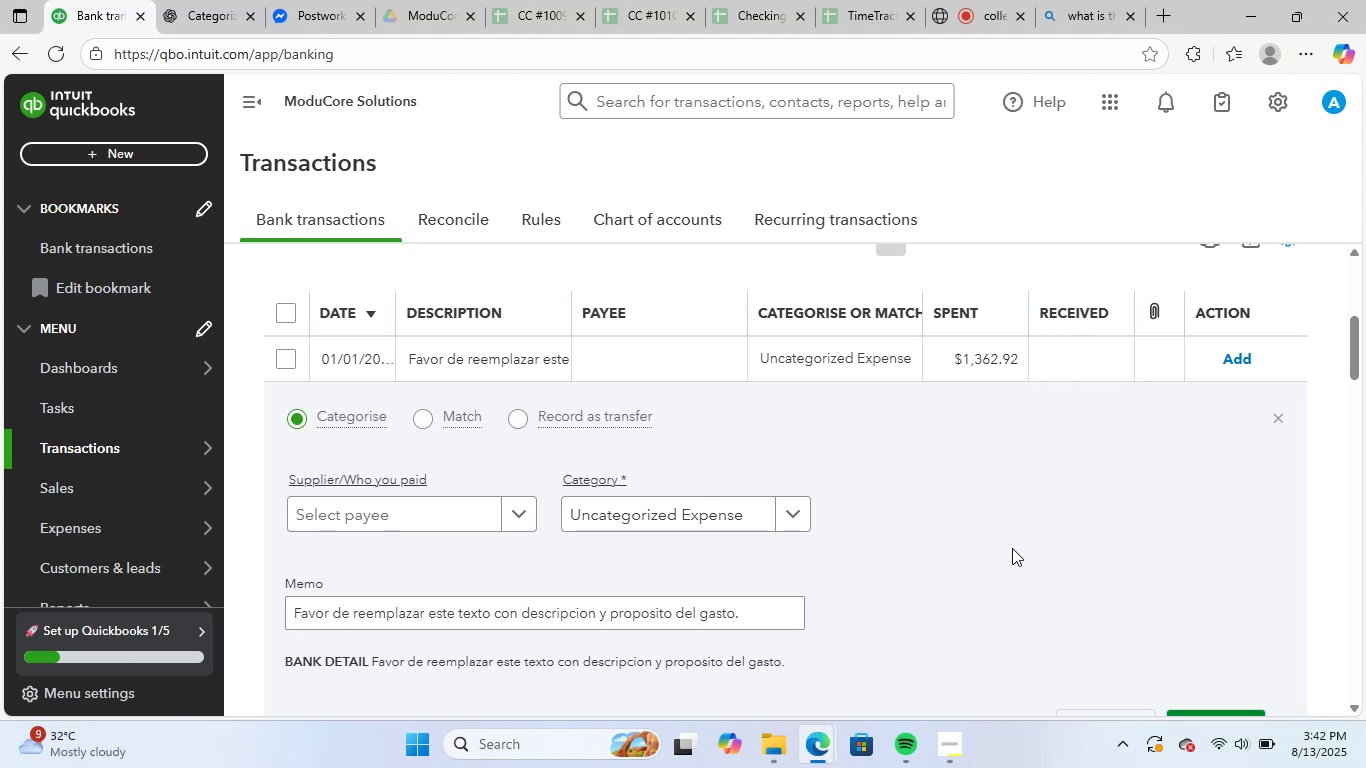 
wait(14.46)
 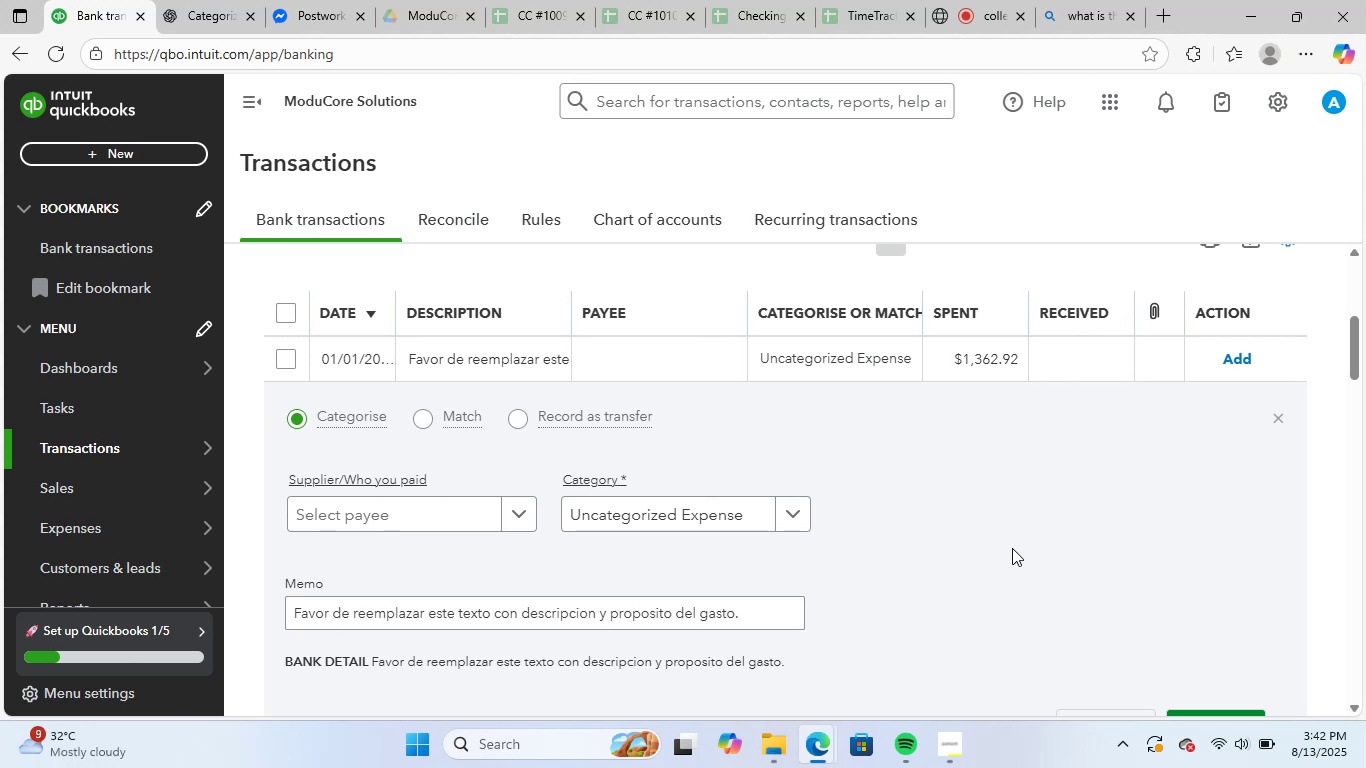 
left_click([1278, 416])
 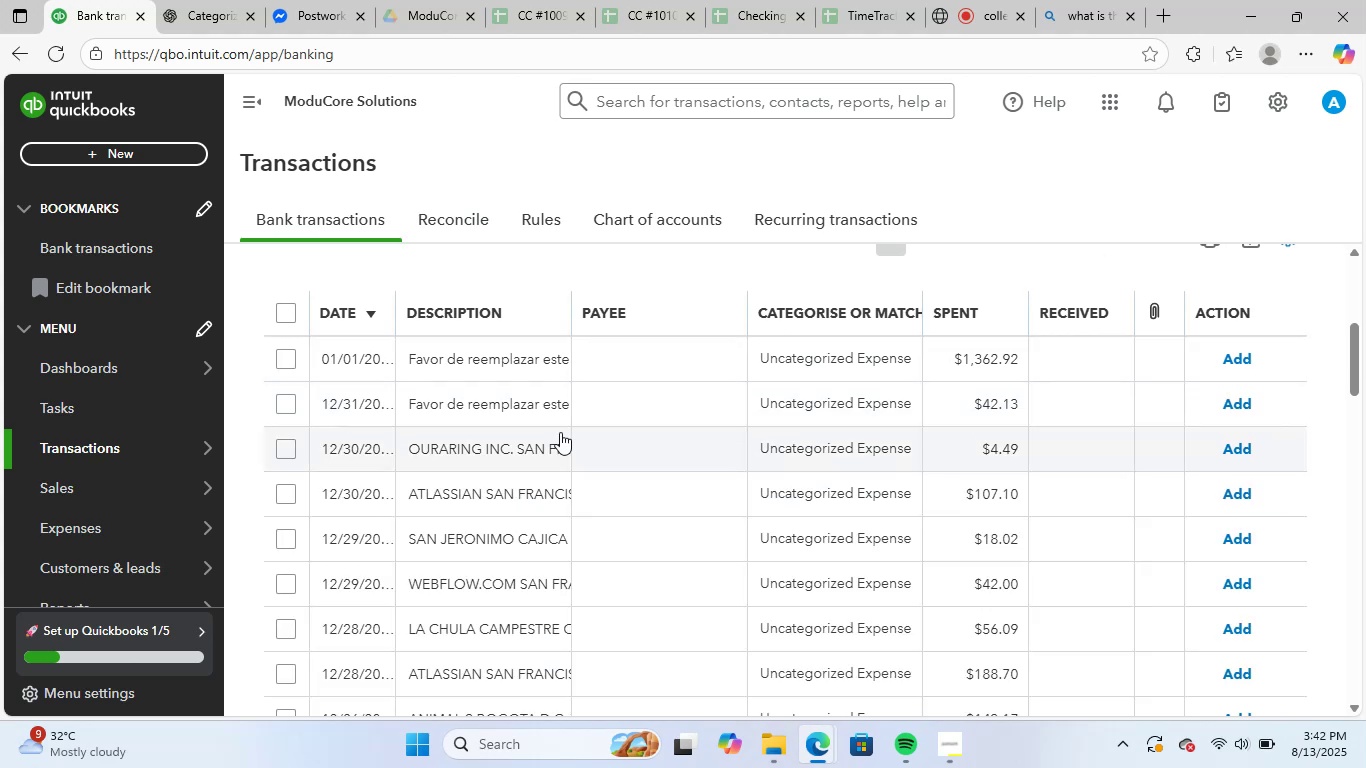 
left_click([509, 447])
 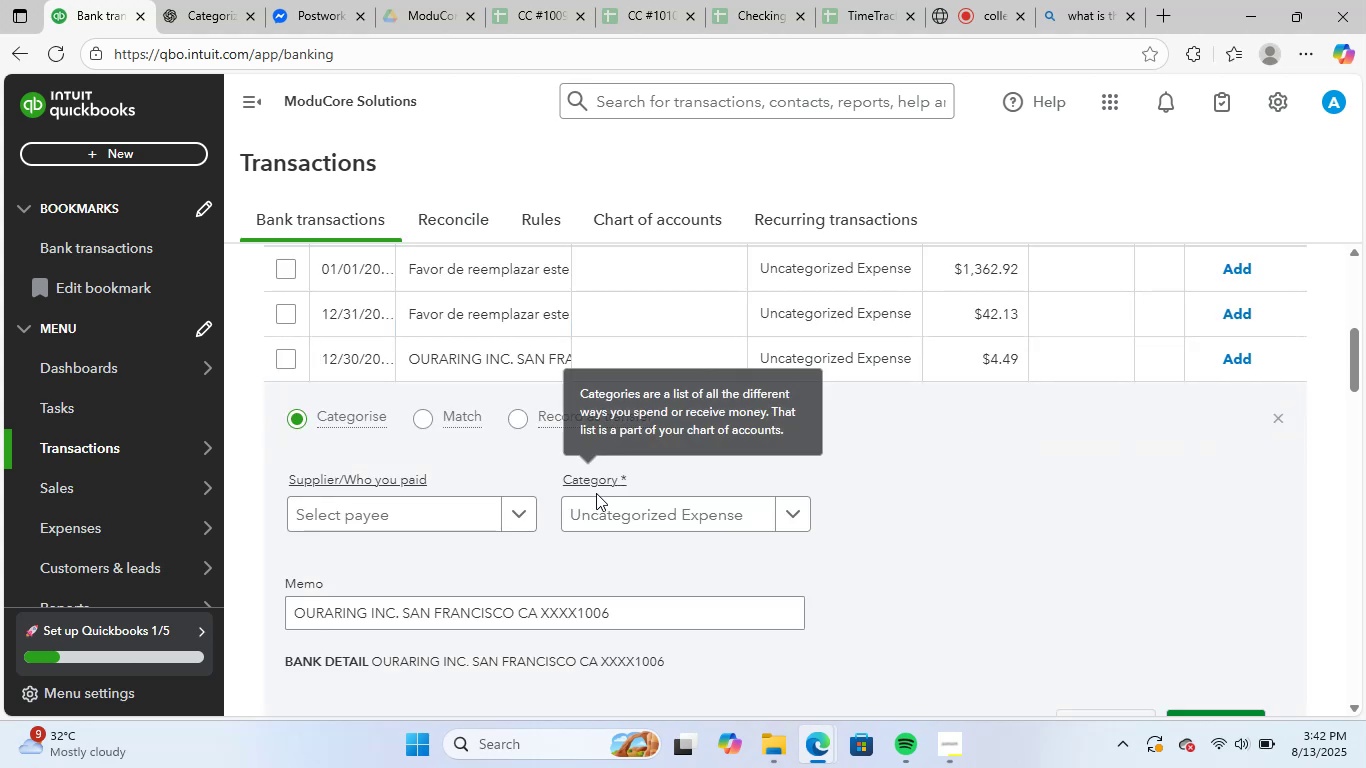 
left_click_drag(start_coordinate=[634, 607], to_coordinate=[243, 597])
 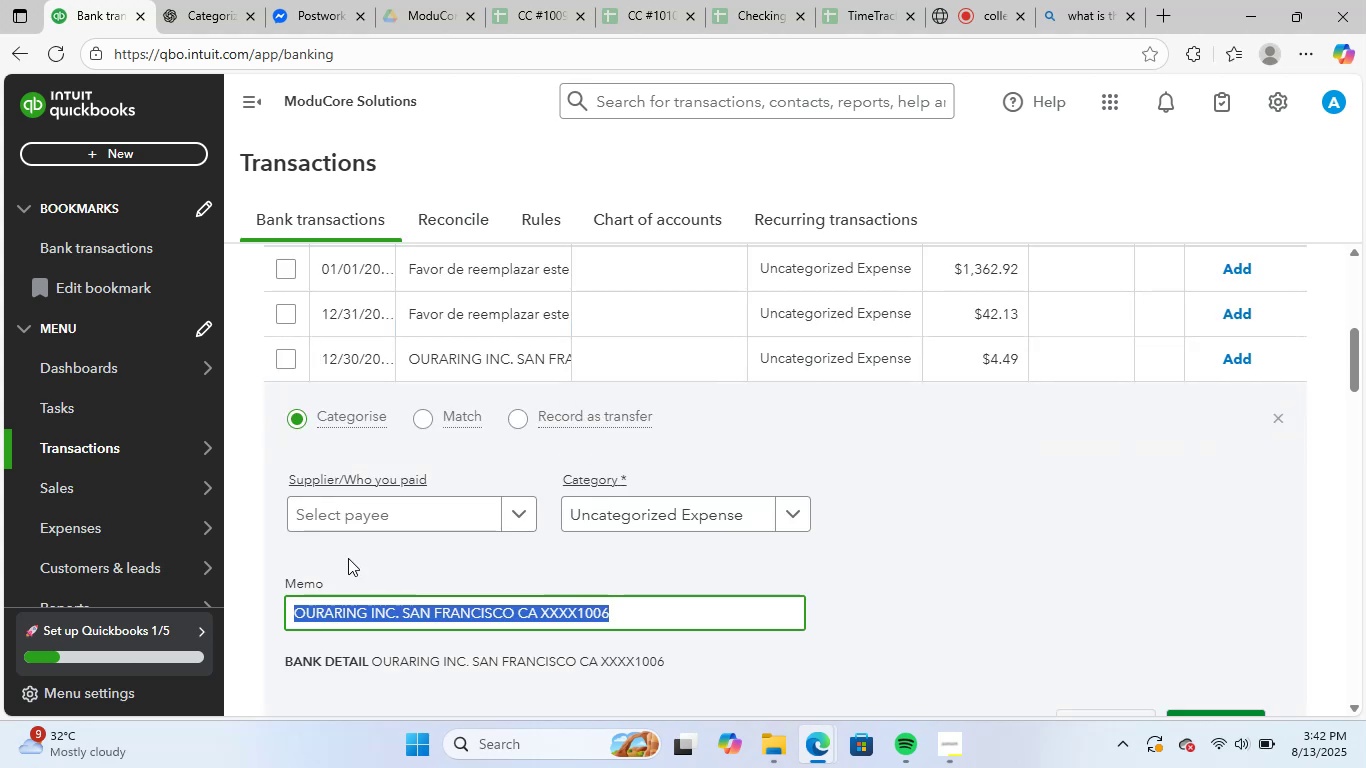 
key(Control+C)
 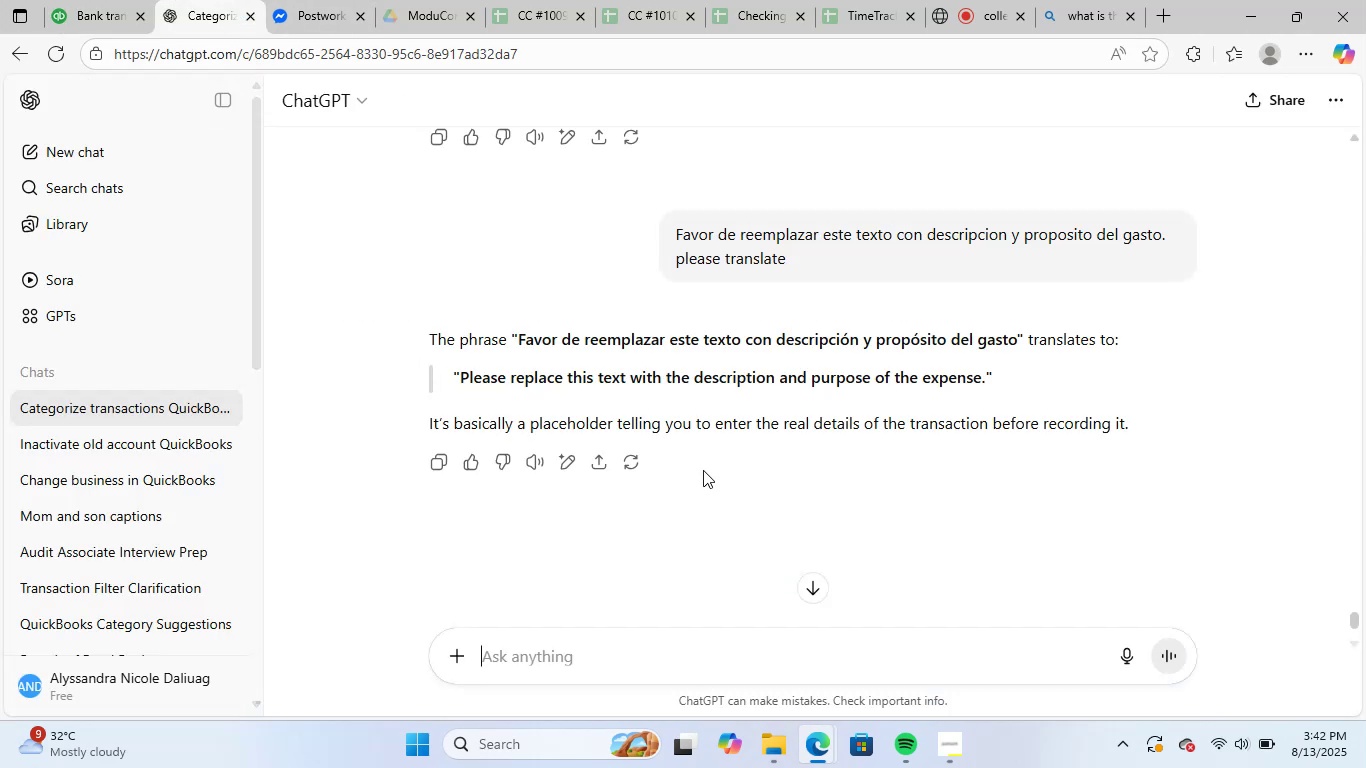 
left_click([585, 638])
 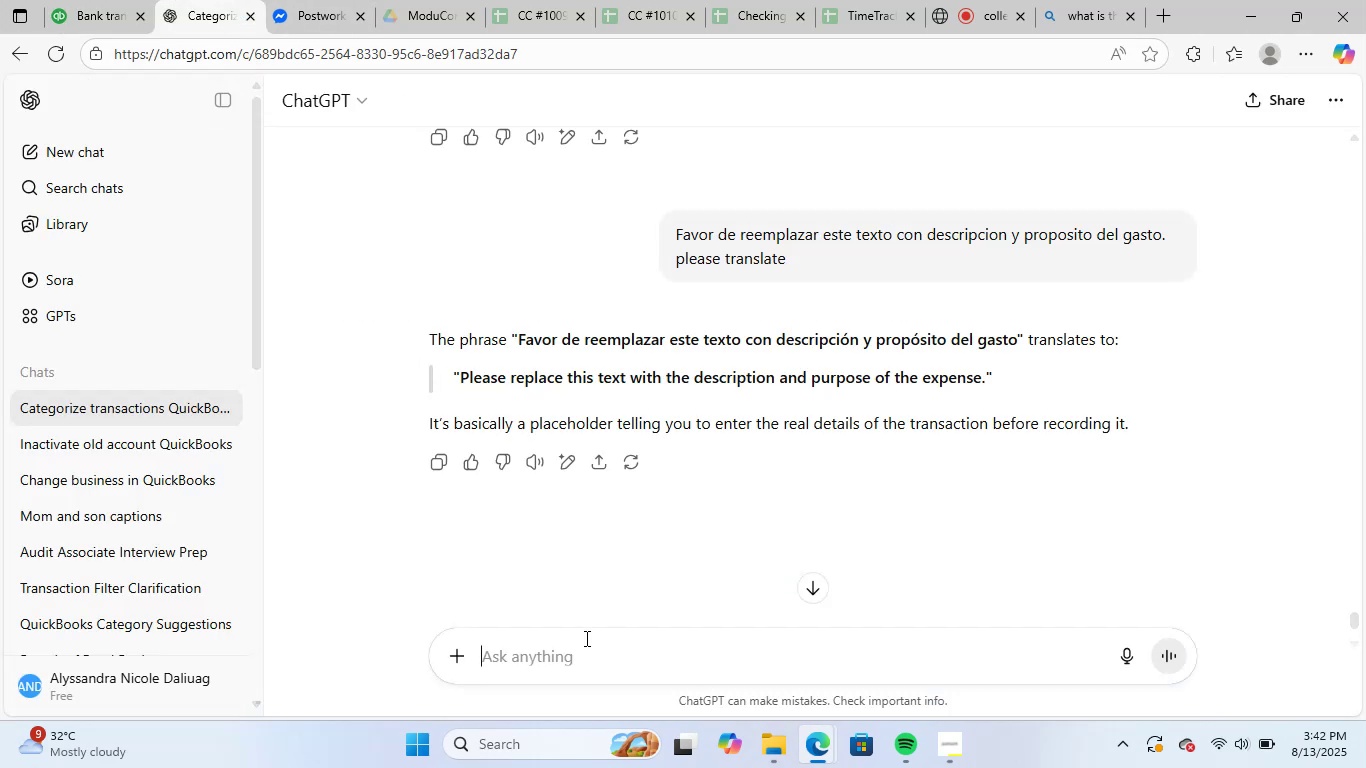 
key(Control+V)
 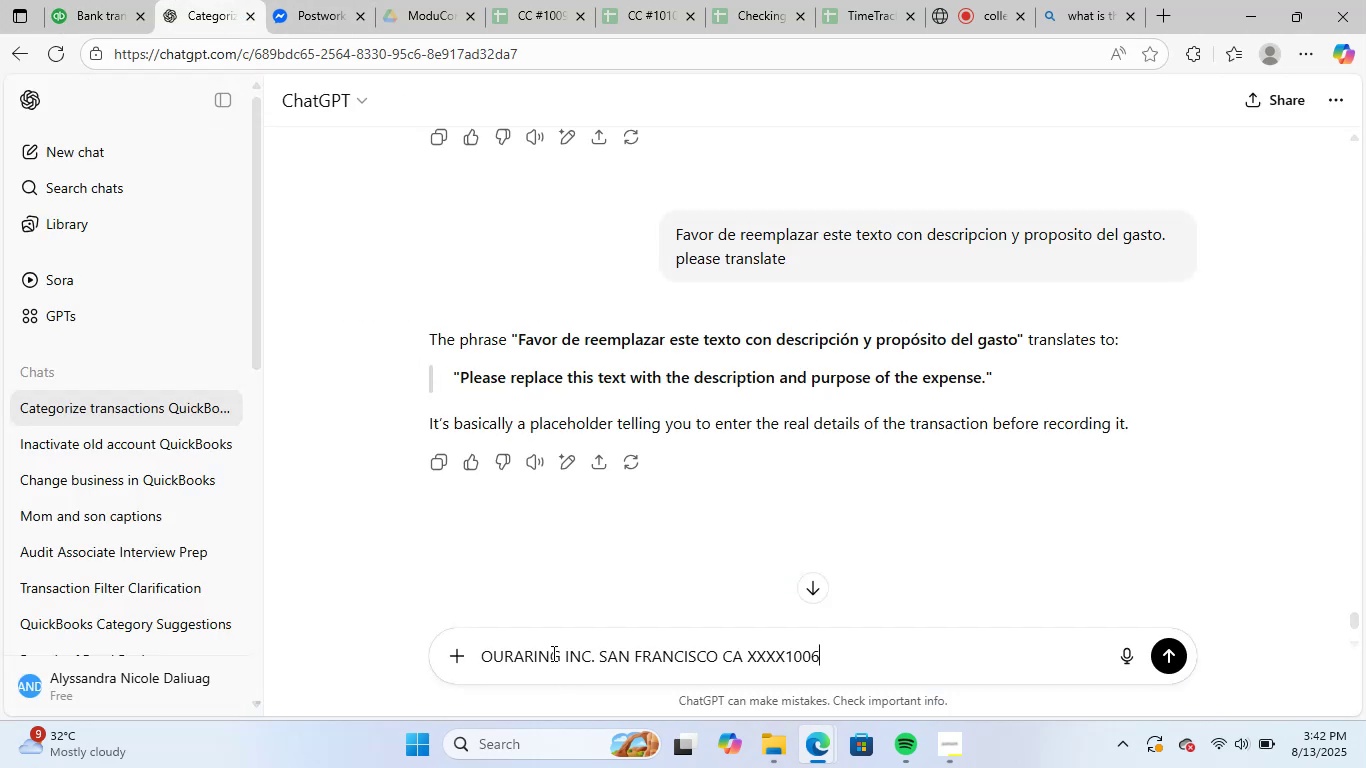 
key(NumpadEnter)
 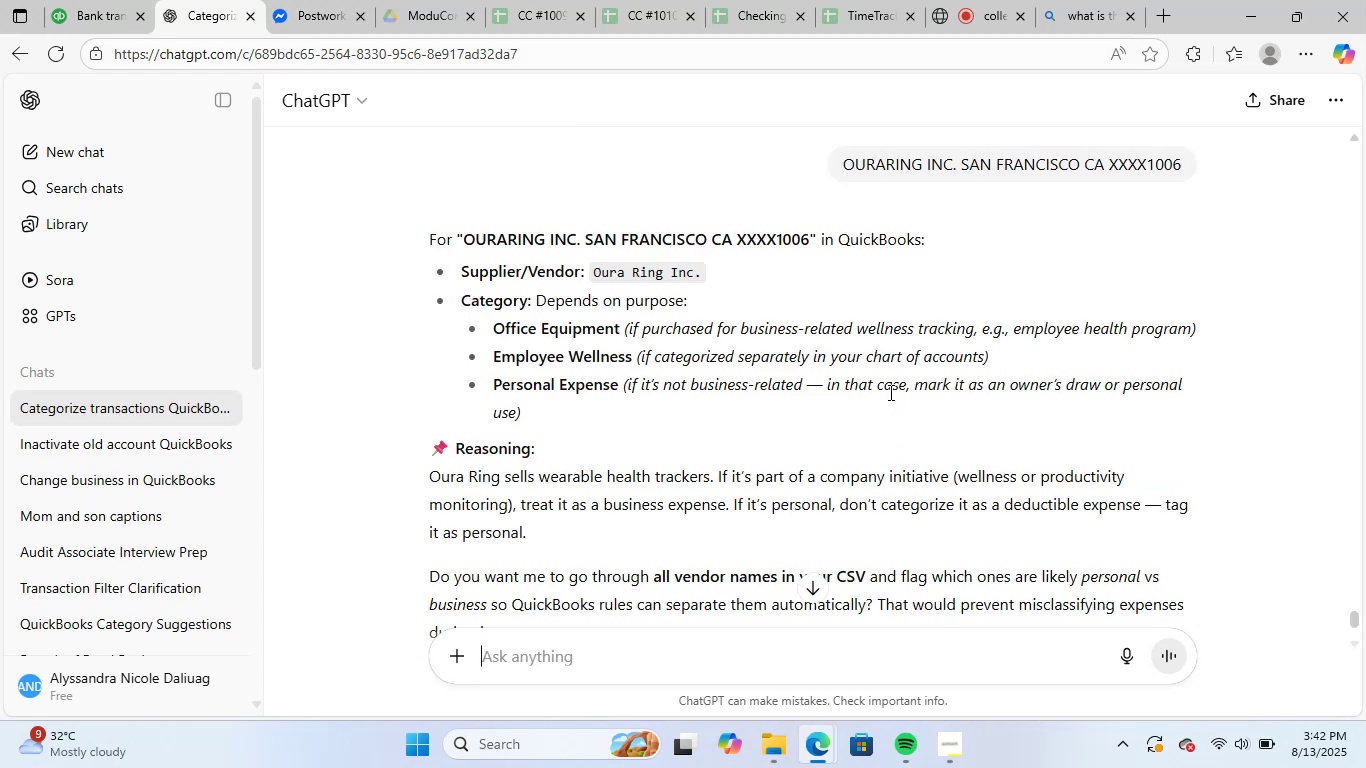 
wait(12.61)
 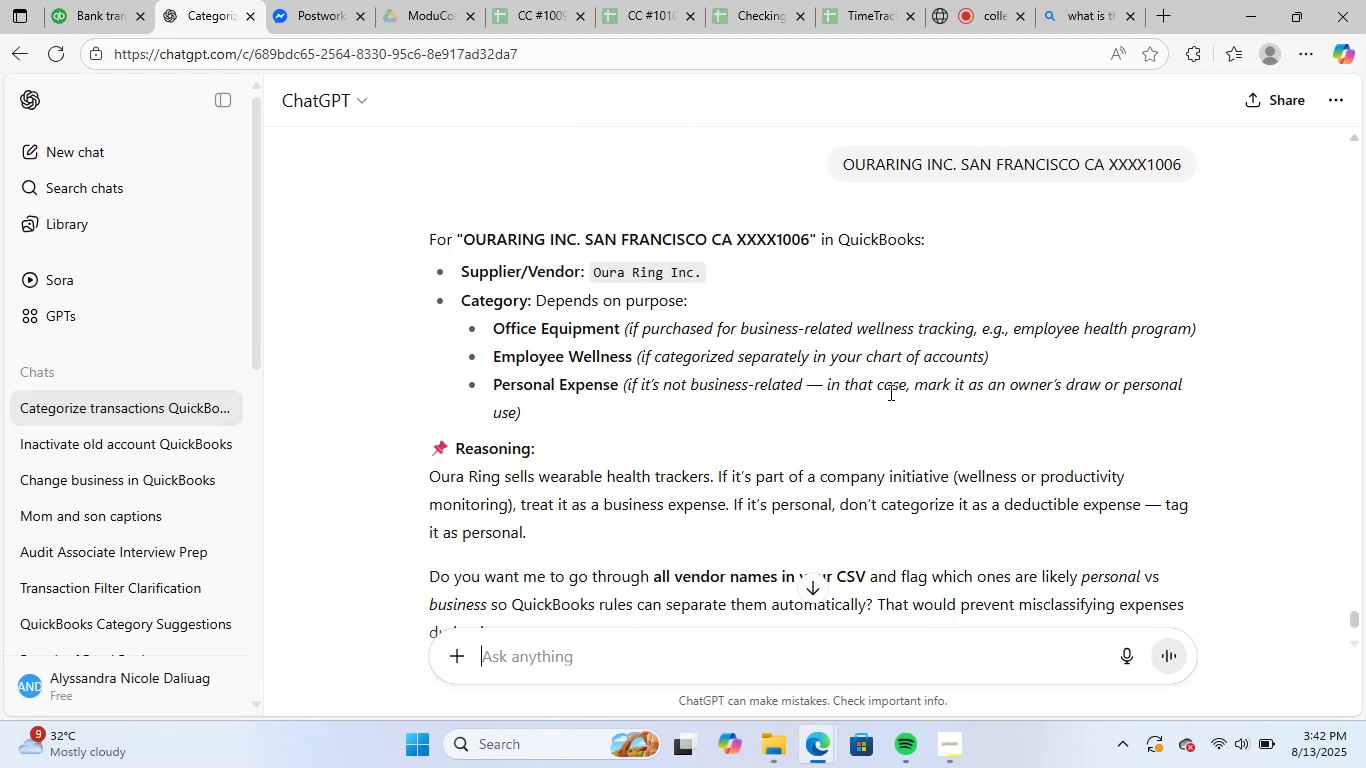 
left_click([85, 0])
 